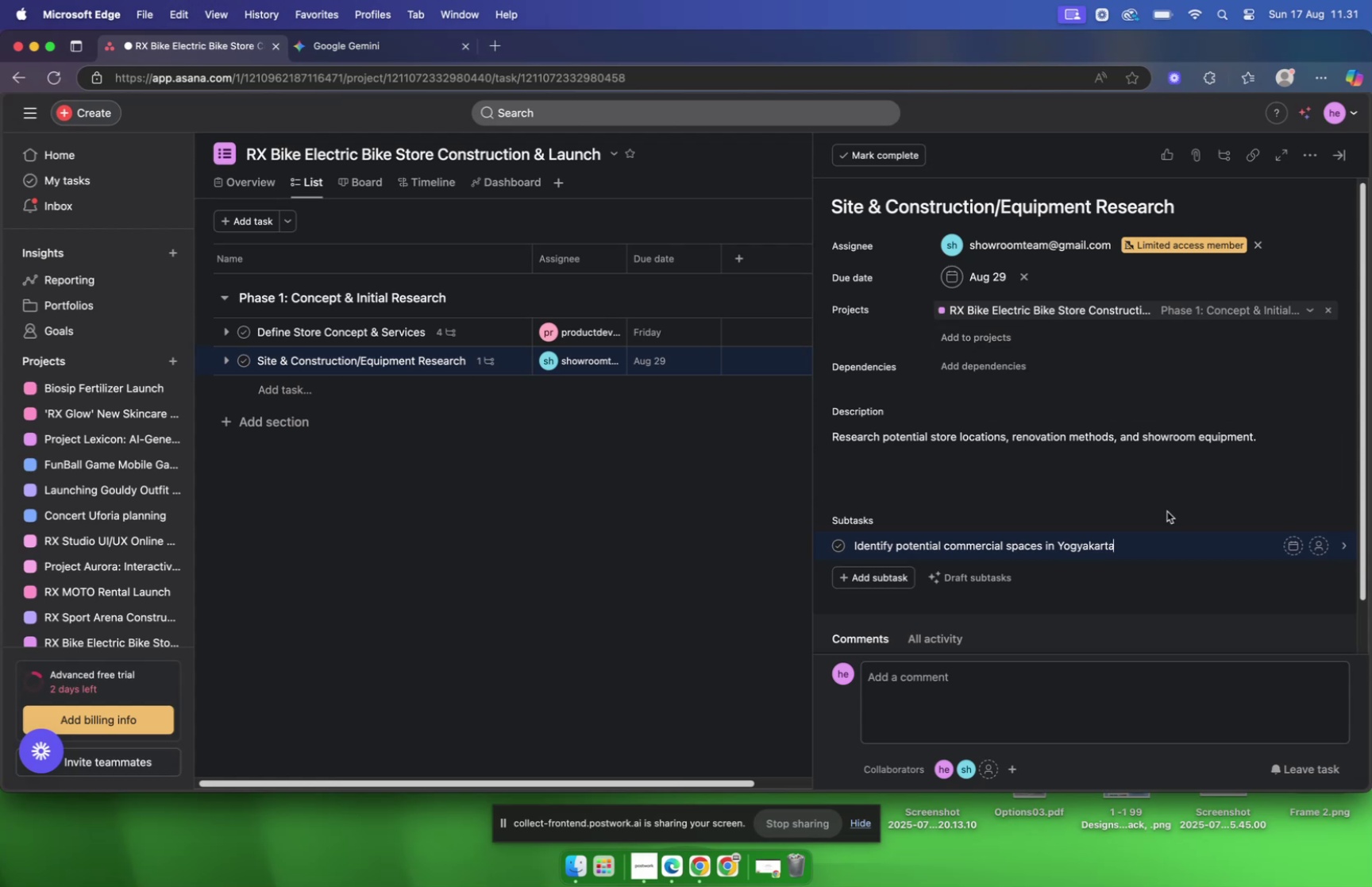 
wait(5.99)
 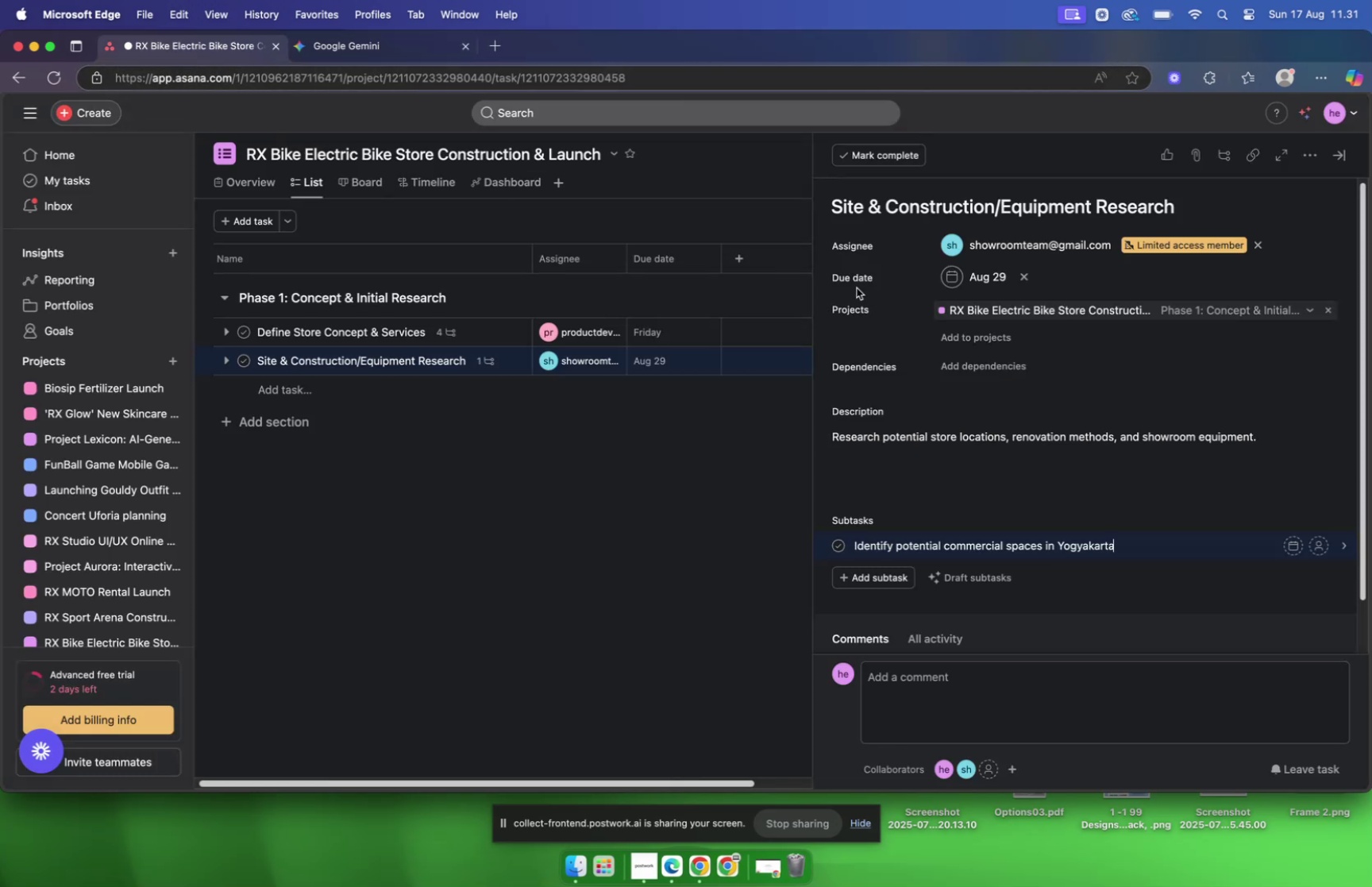 
left_click([1172, 537])
 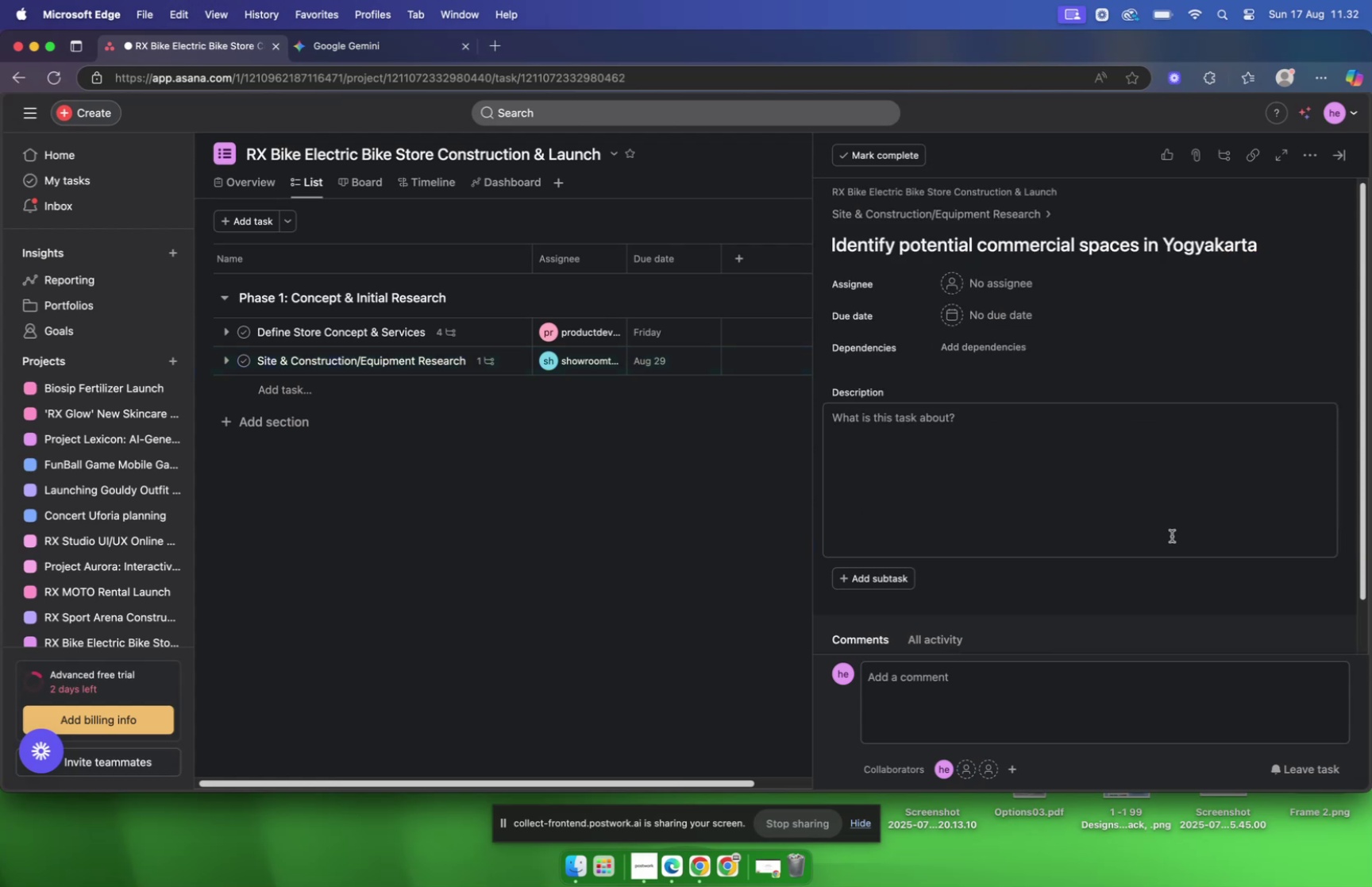 
mouse_move([595, 245])
 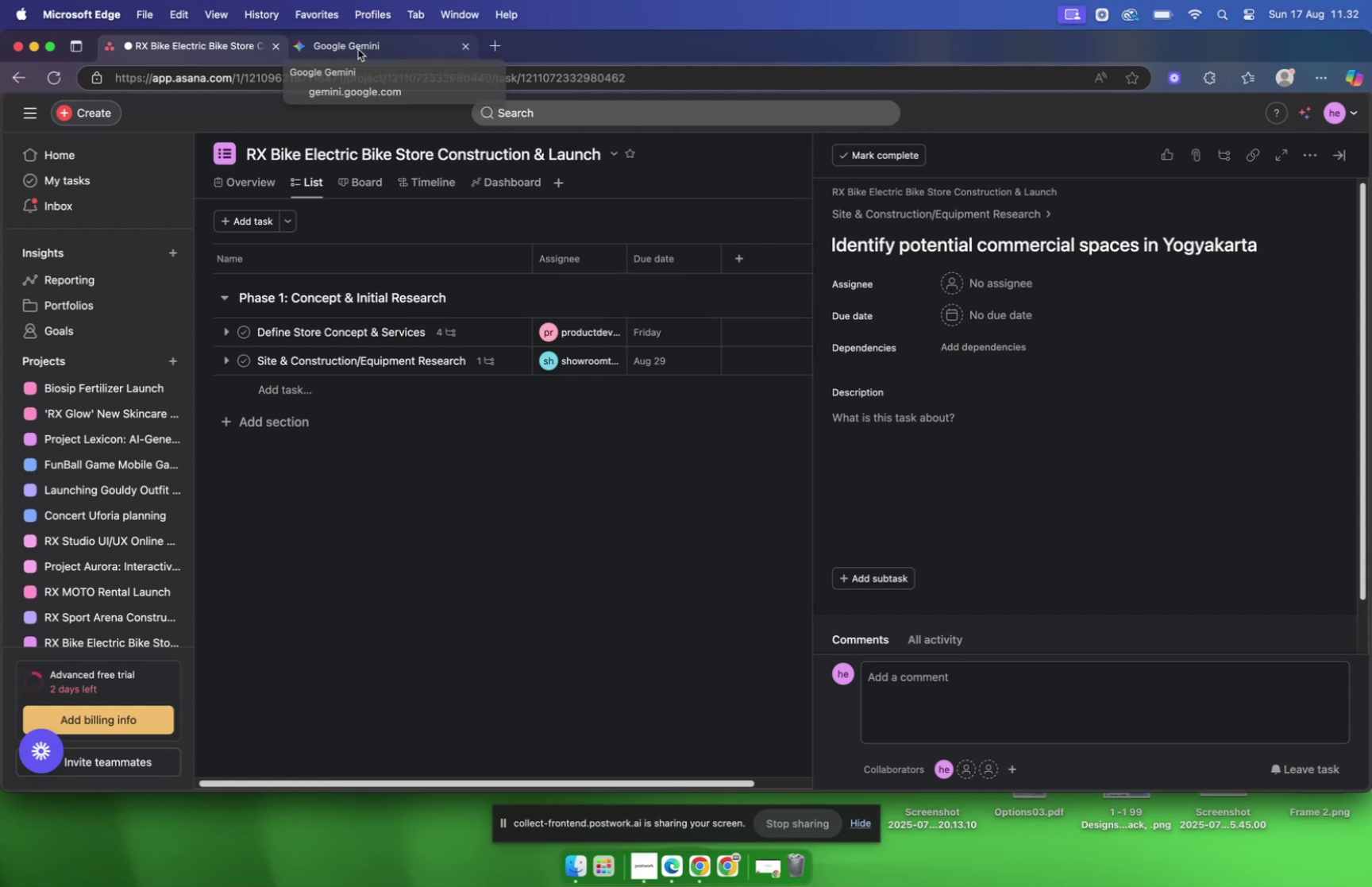 
left_click([358, 49])
 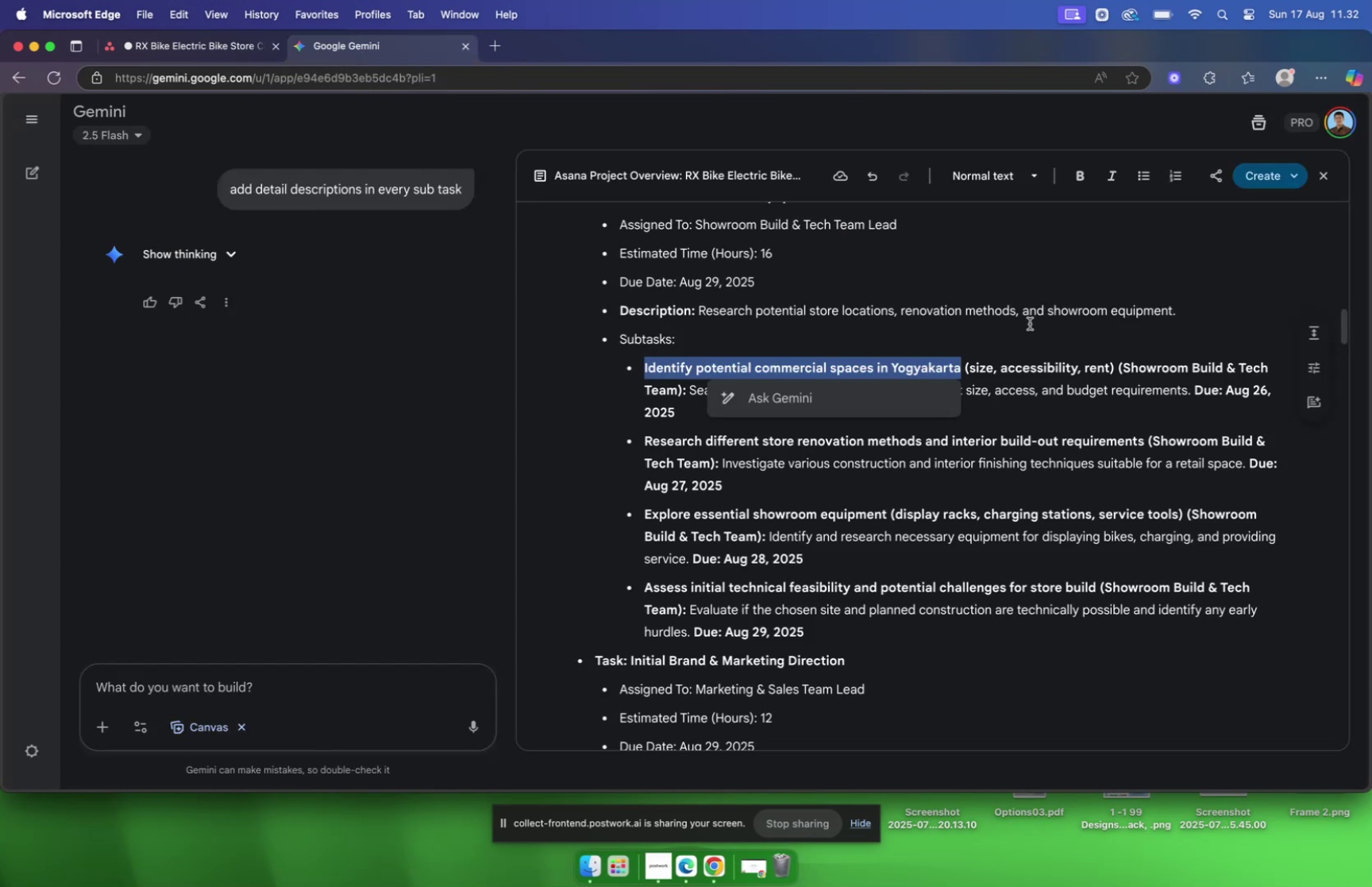 
left_click([1227, 369])
 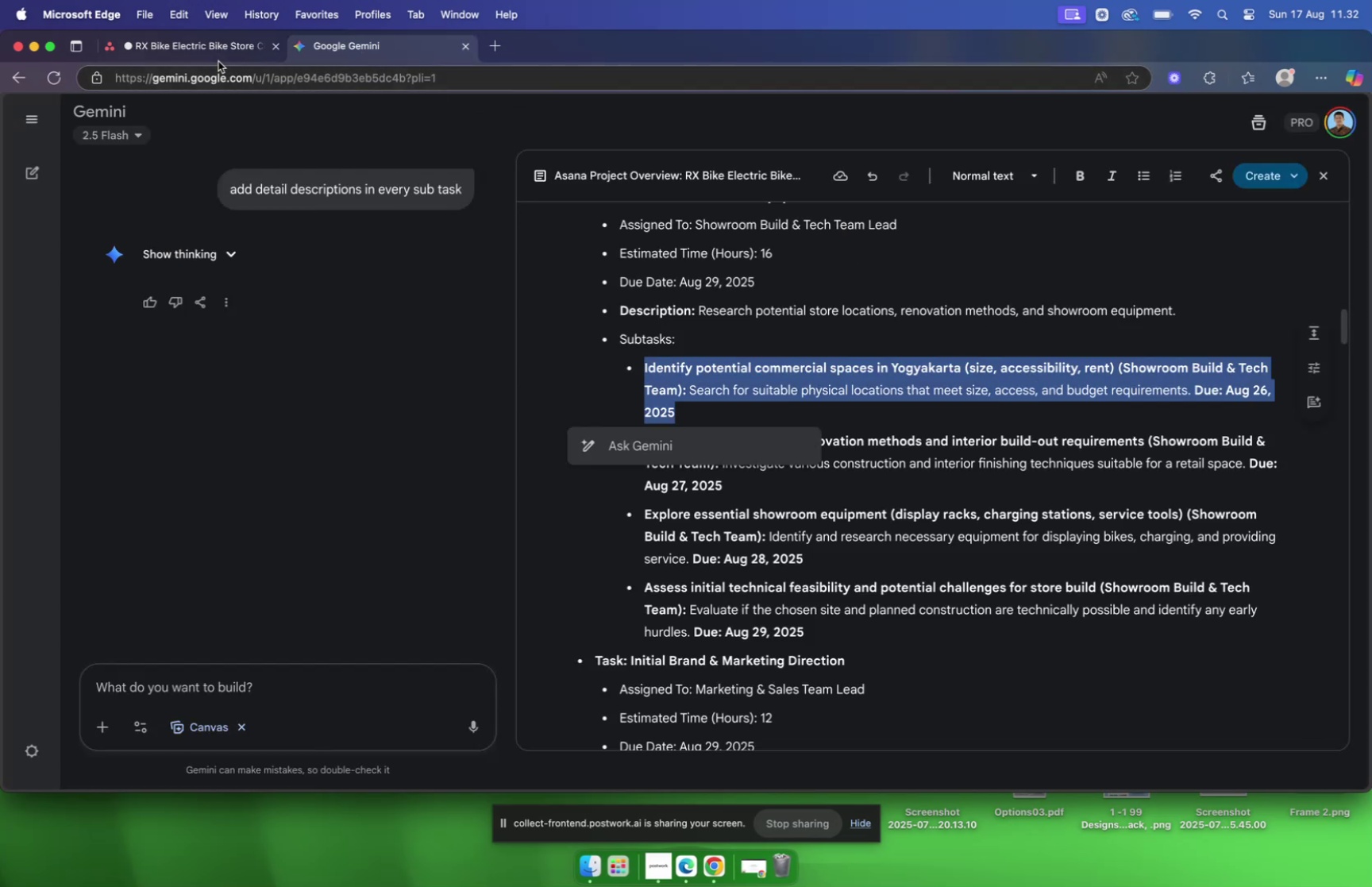 
left_click([213, 56])
 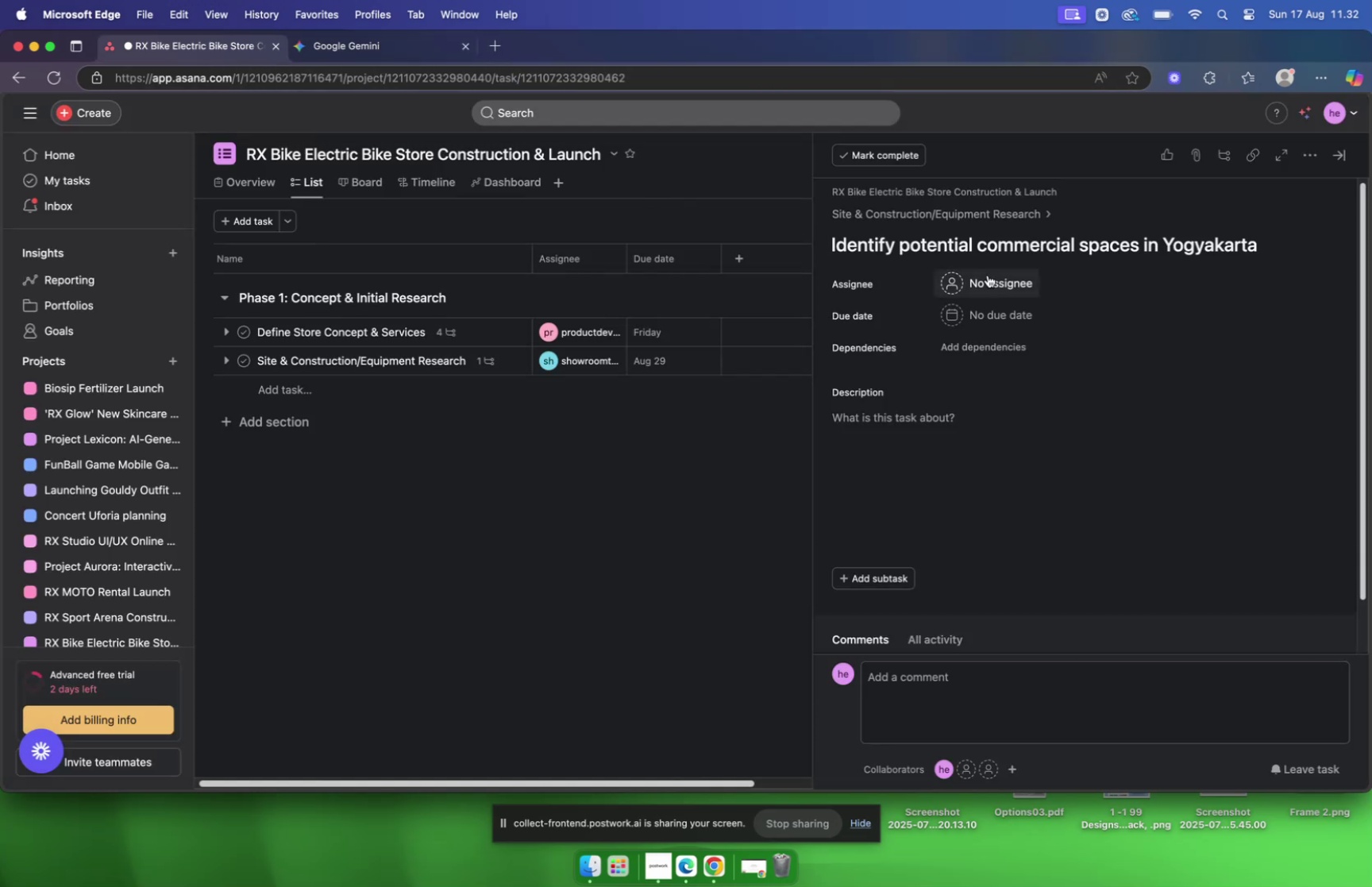 
left_click([988, 275])
 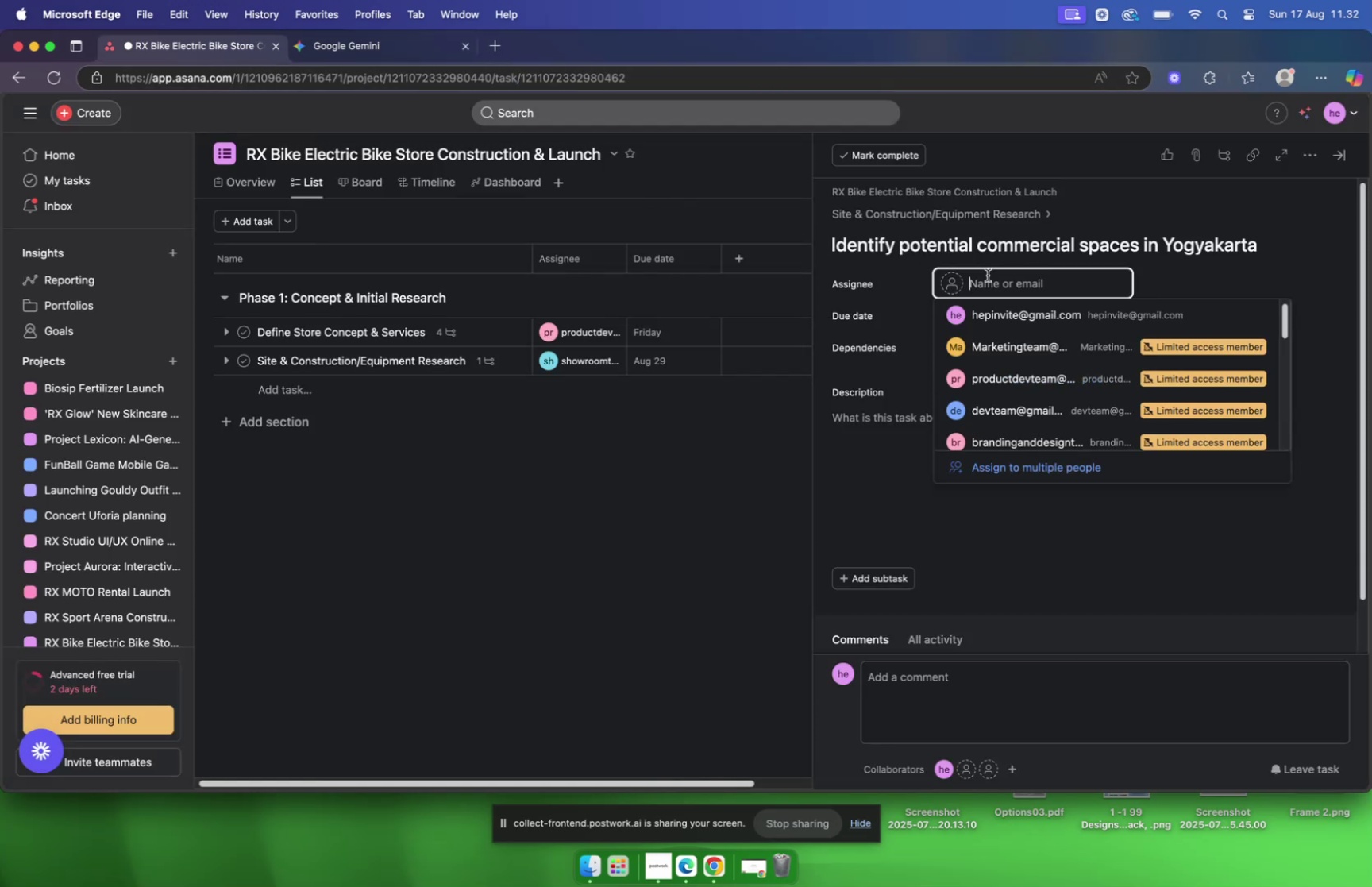 
type(show)
 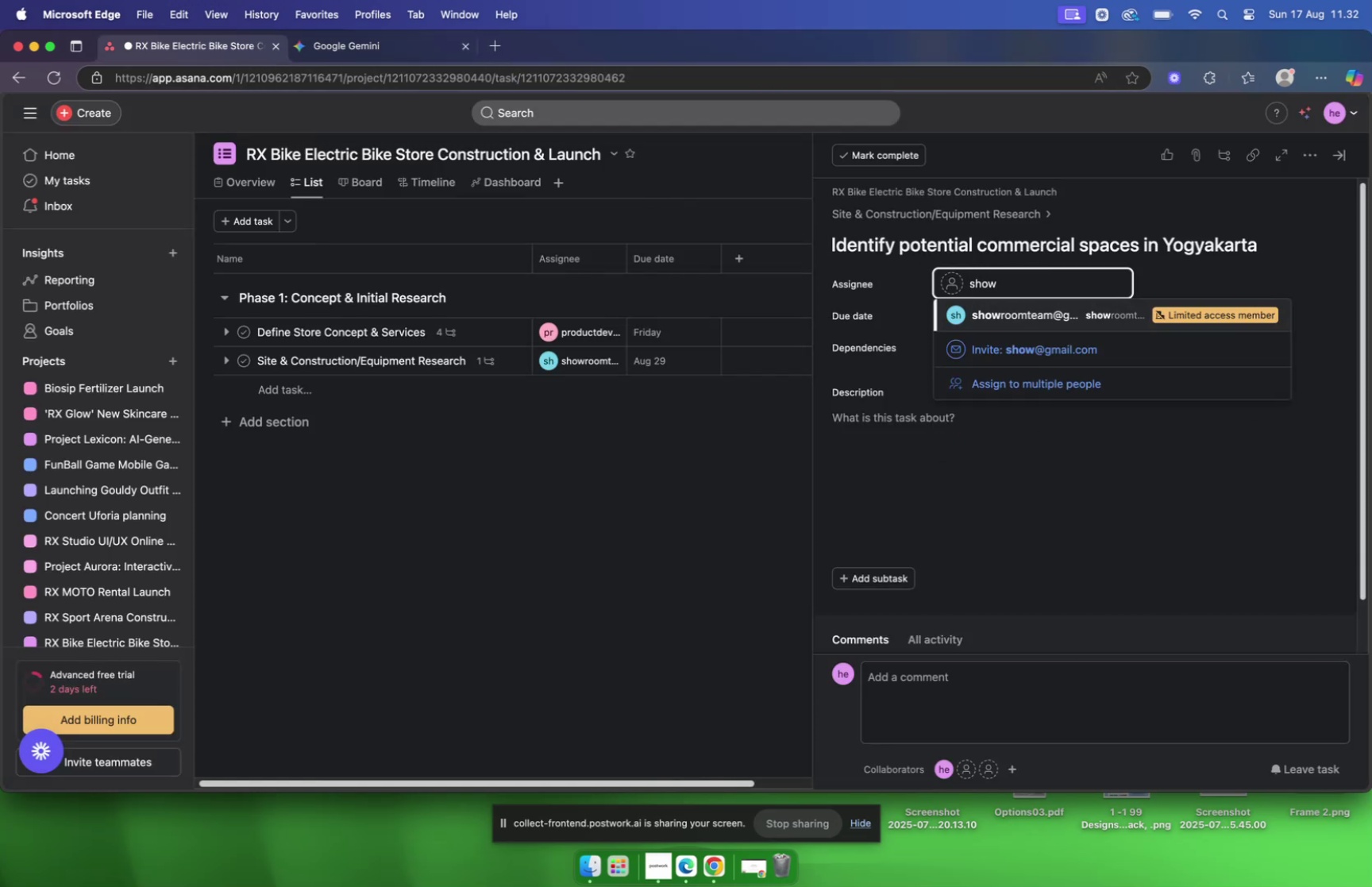 
key(Enter)
 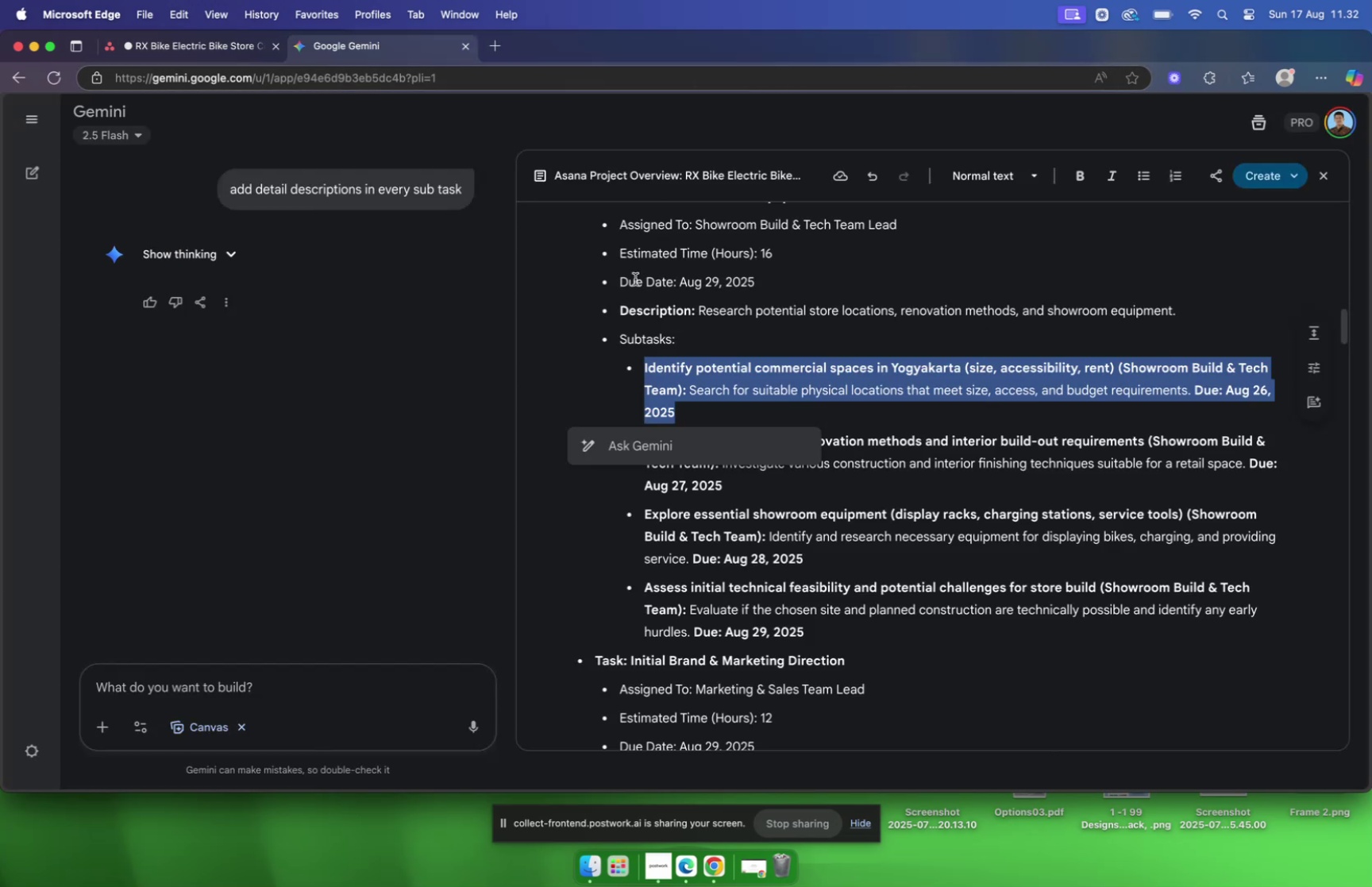 
wait(13.9)
 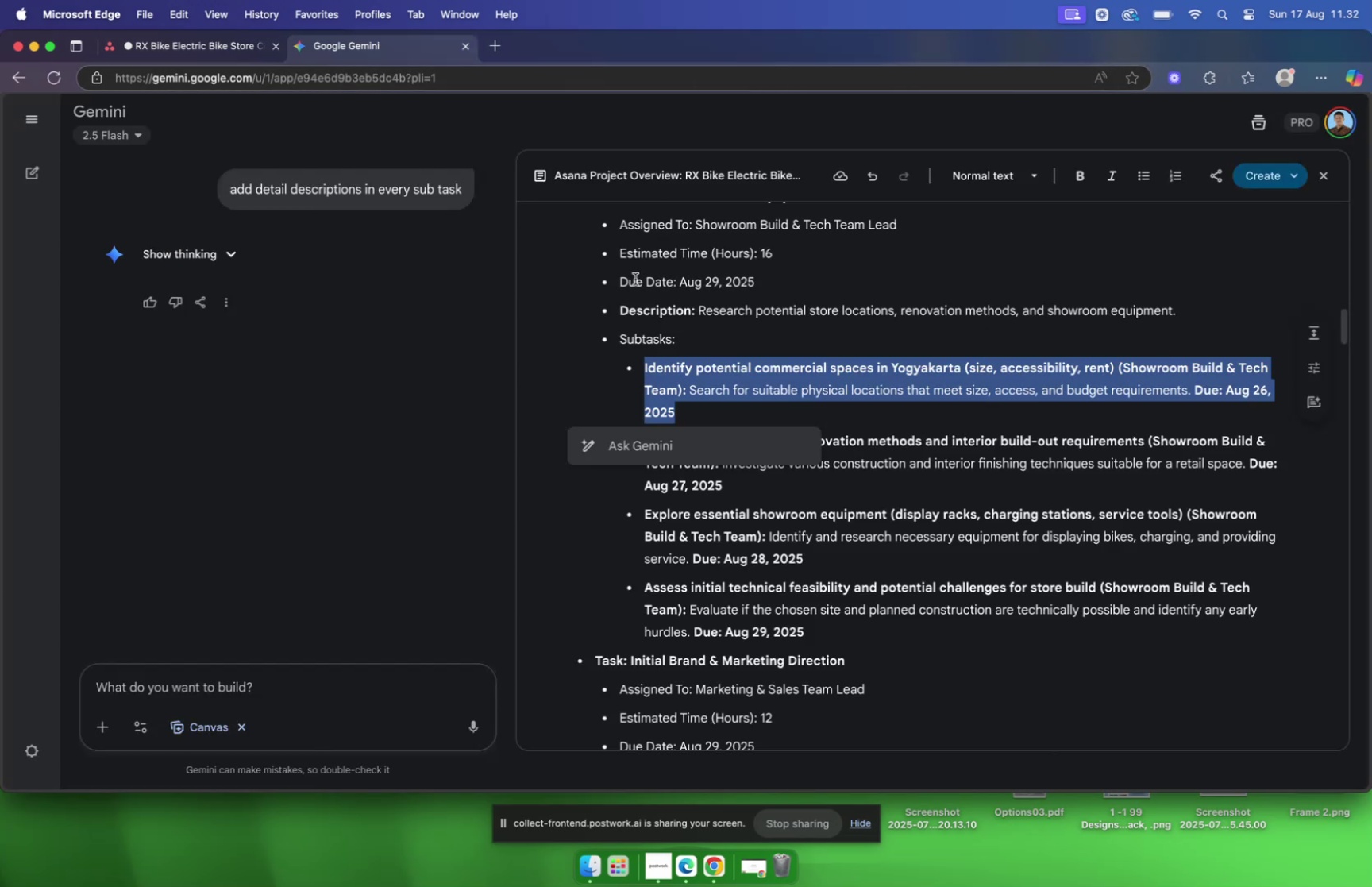 
left_click([958, 325])
 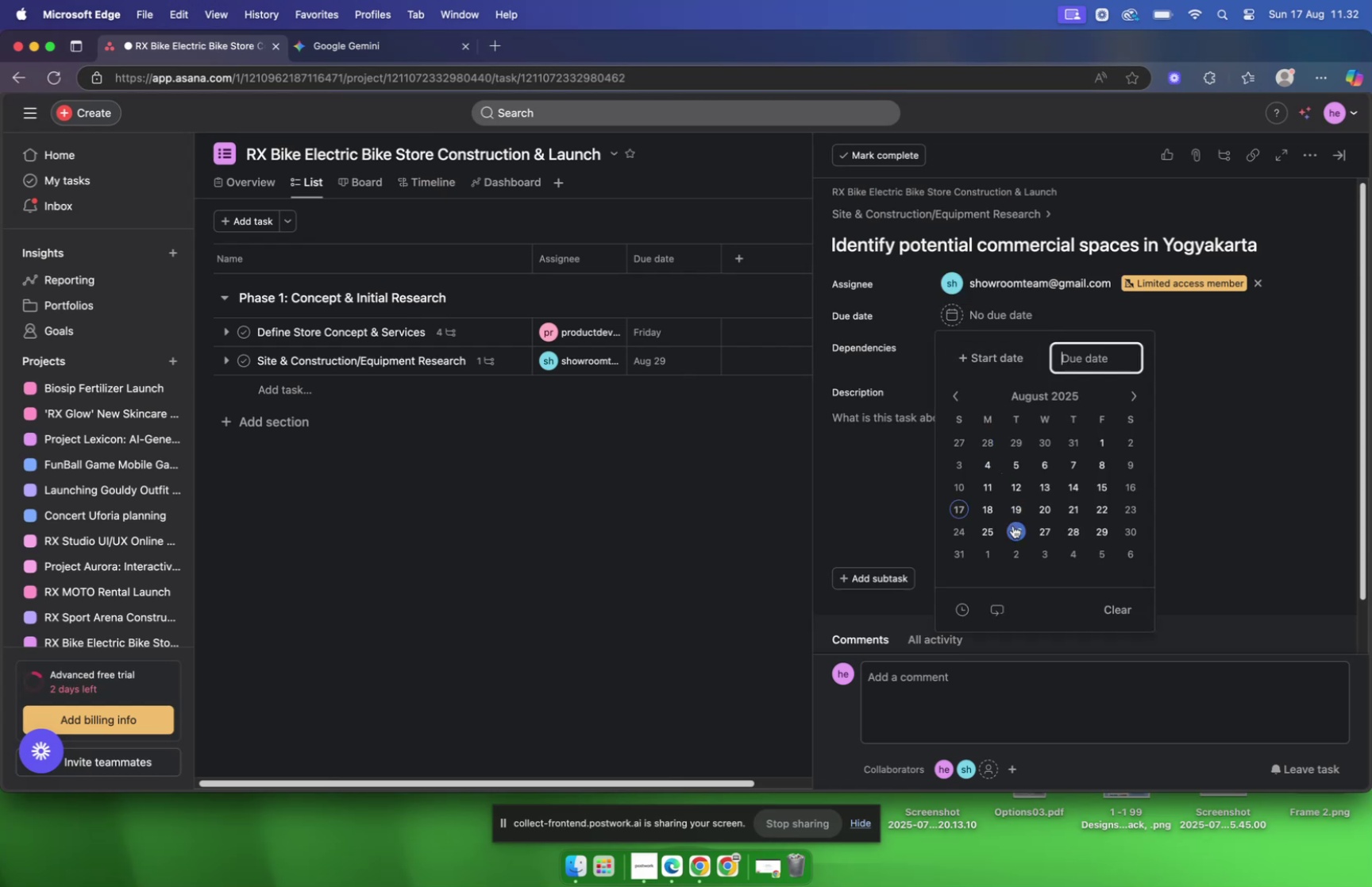 
left_click([1013, 526])
 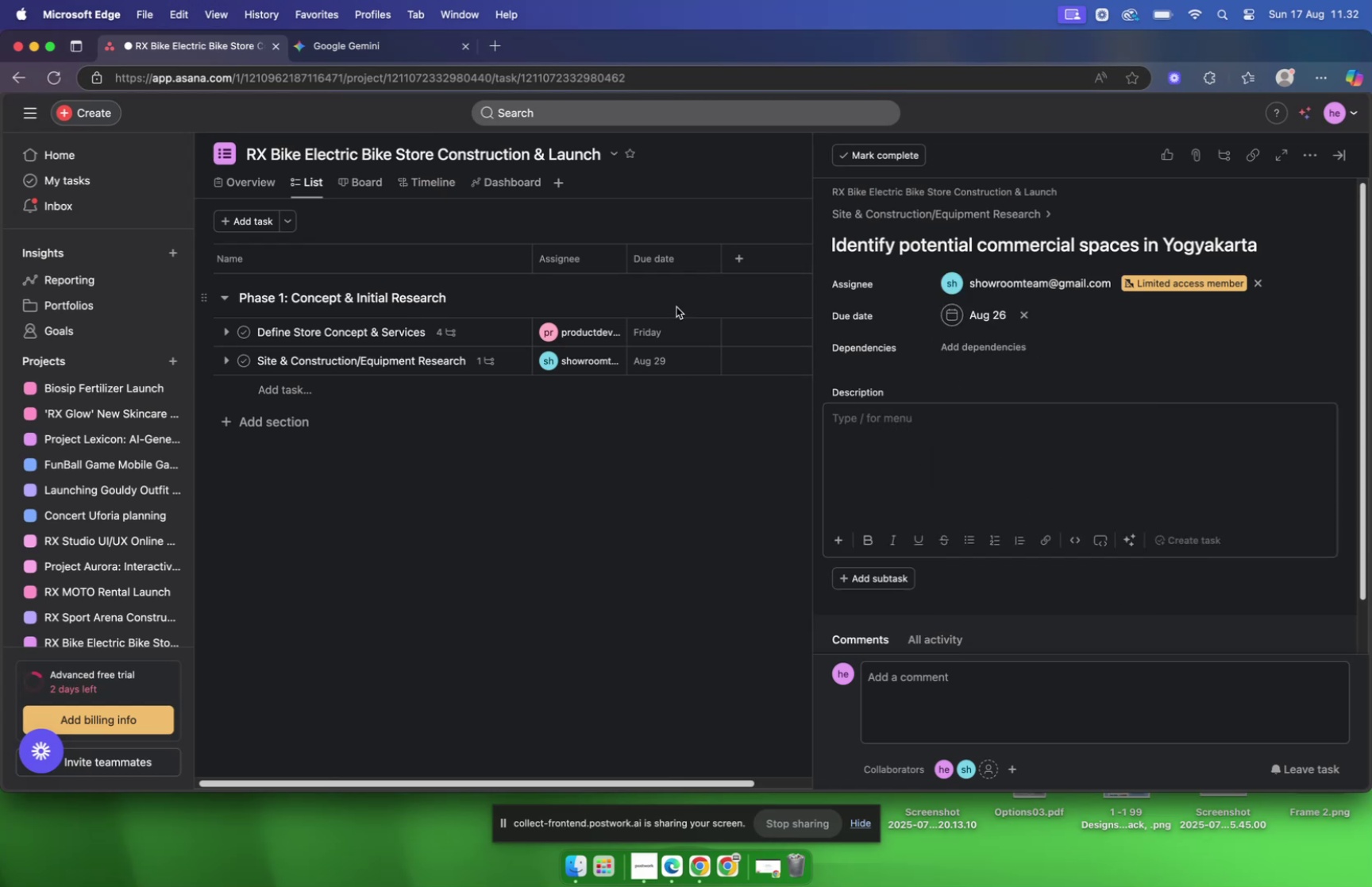 
wait(5.15)
 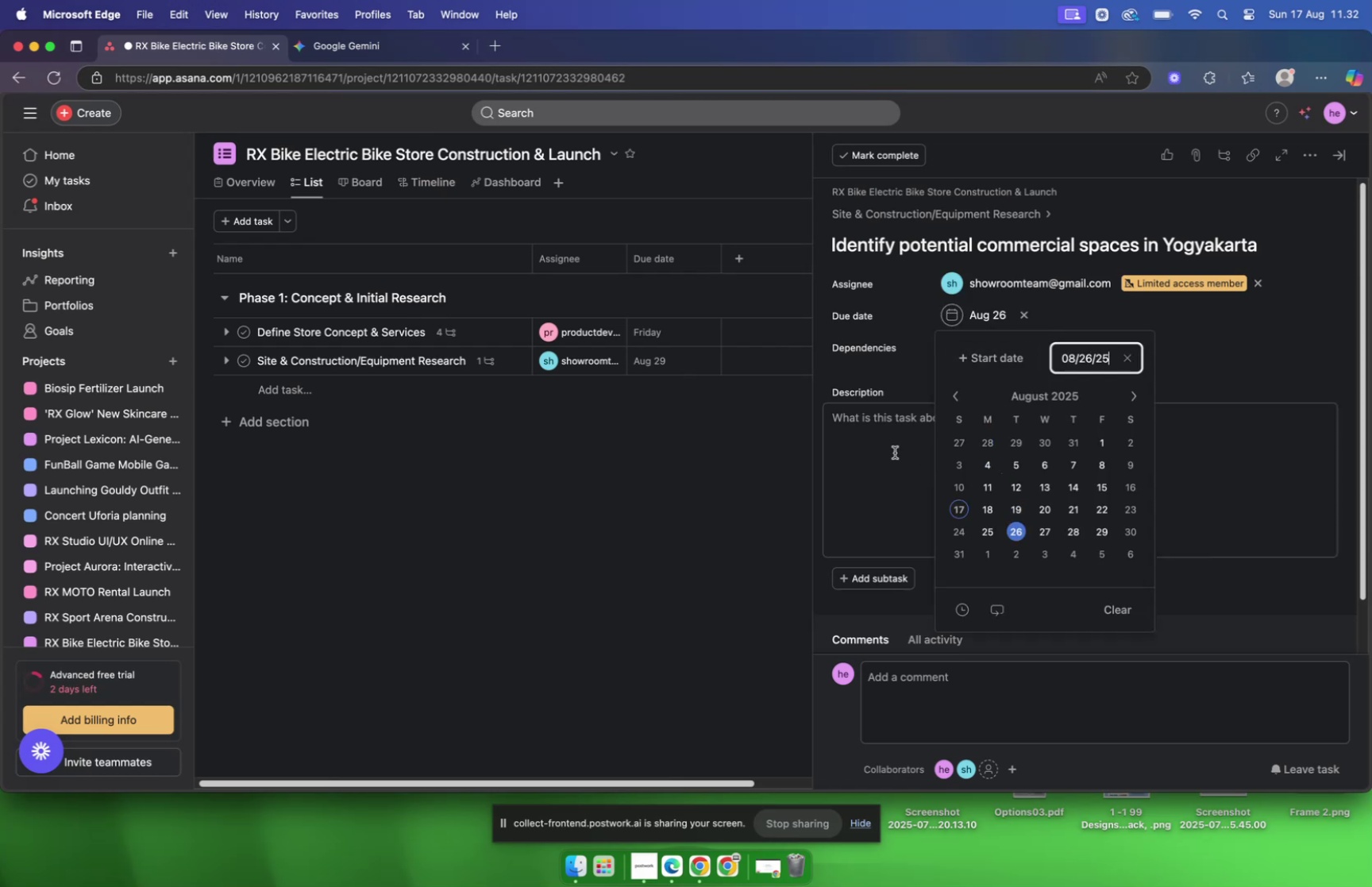 
left_click([388, 60])
 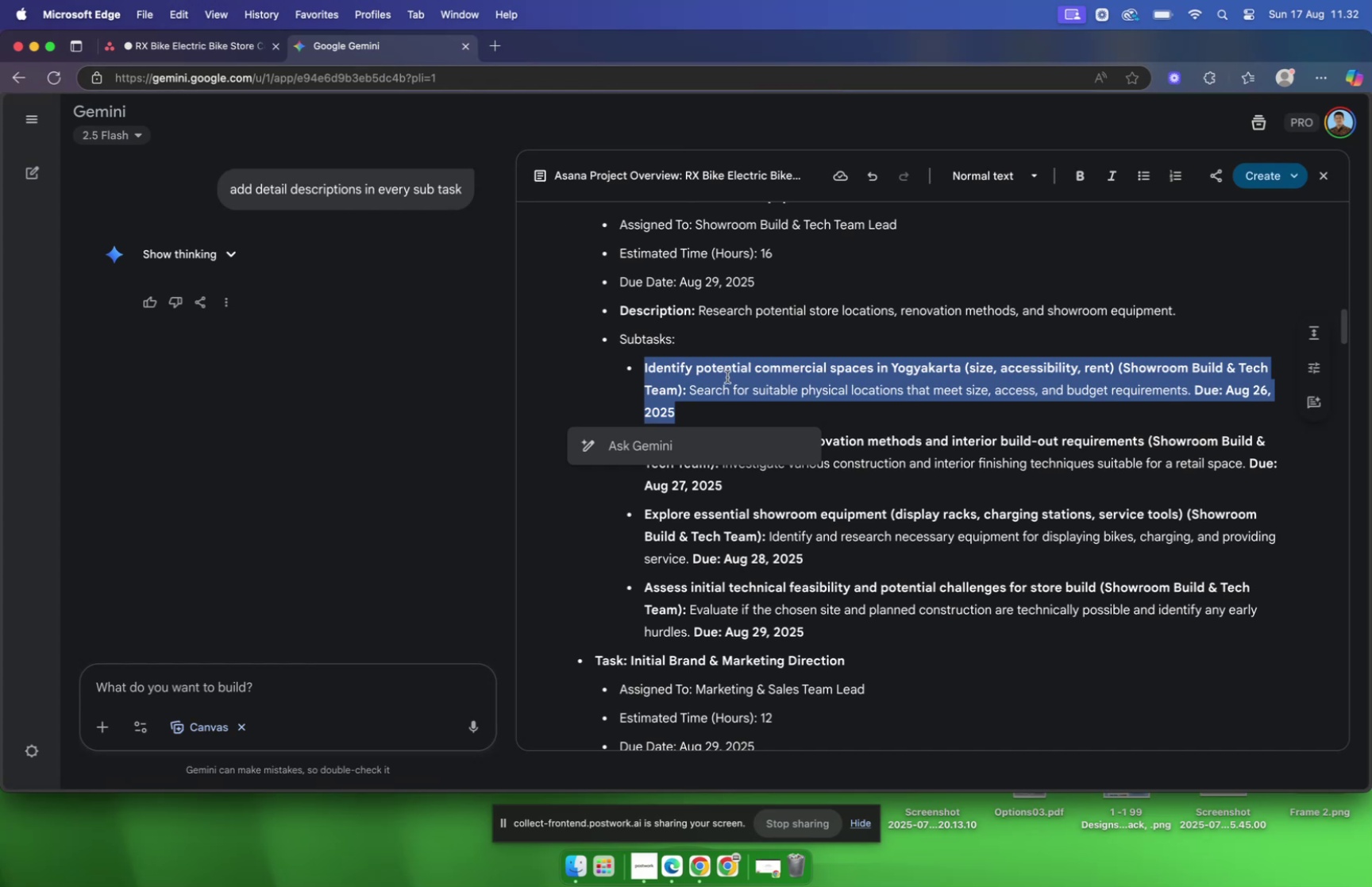 
left_click([731, 390])
 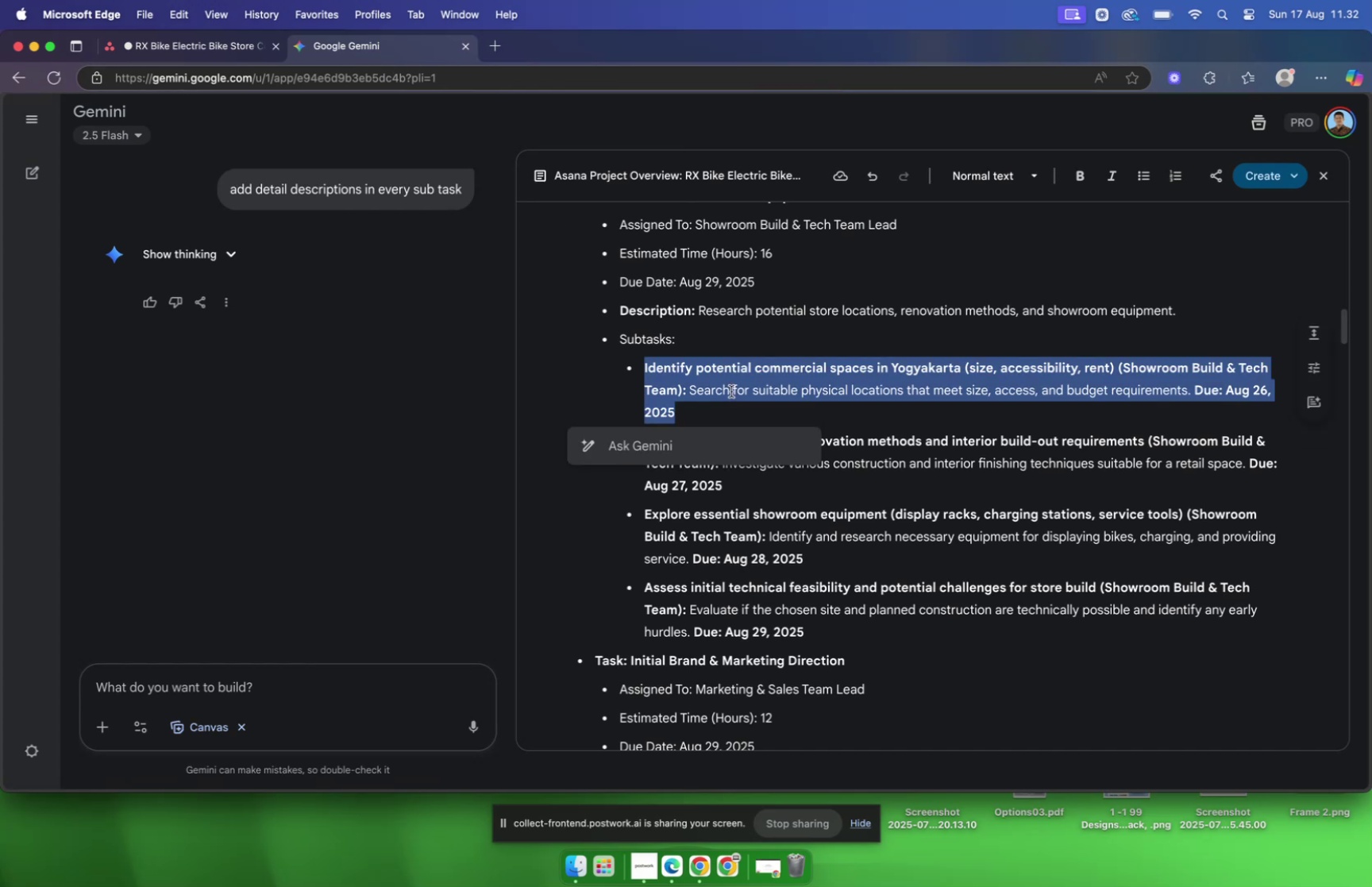 
triple_click([750, 391])
 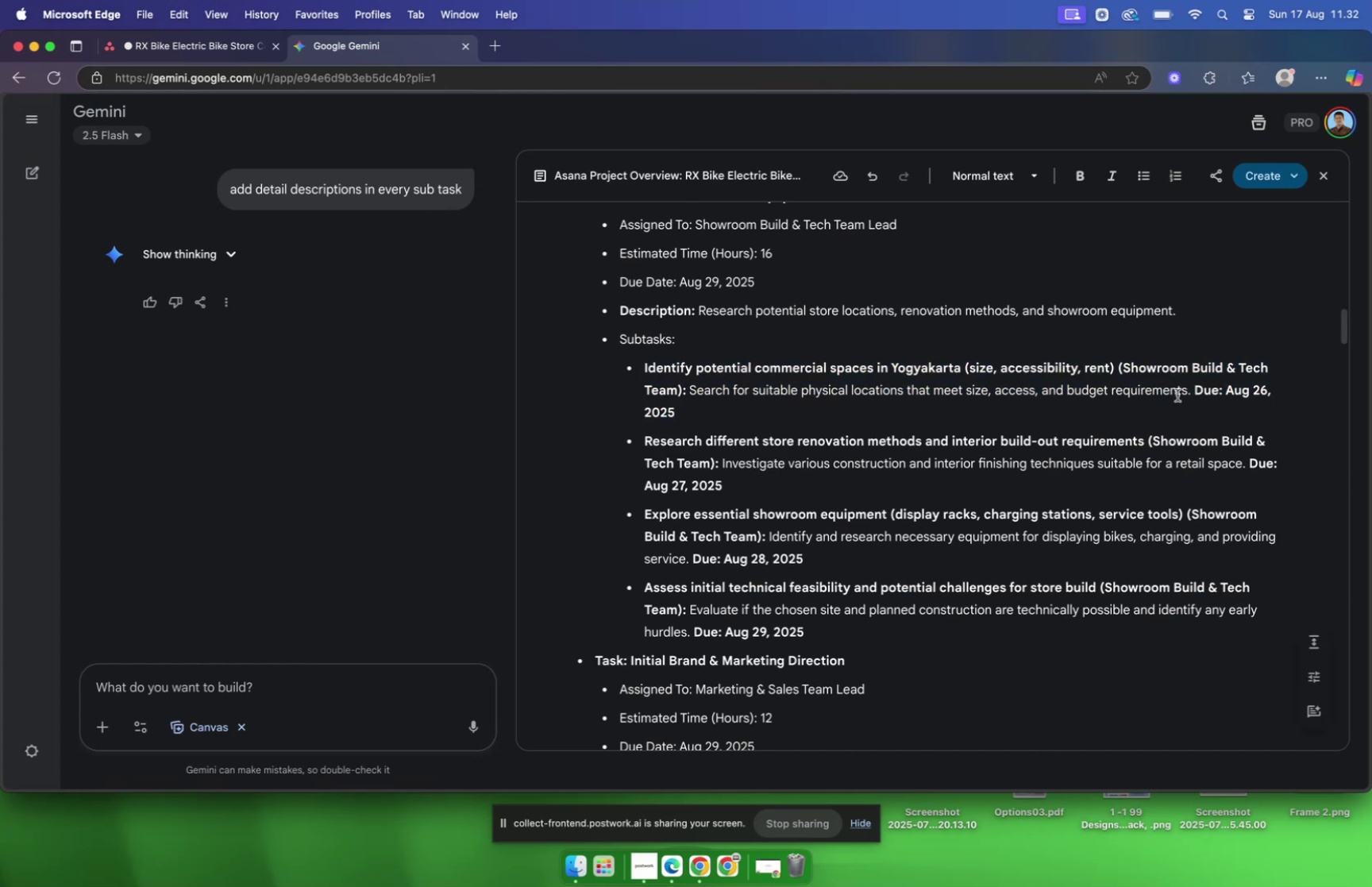 
left_click_drag(start_coordinate=[1191, 395], to_coordinate=[692, 385])
 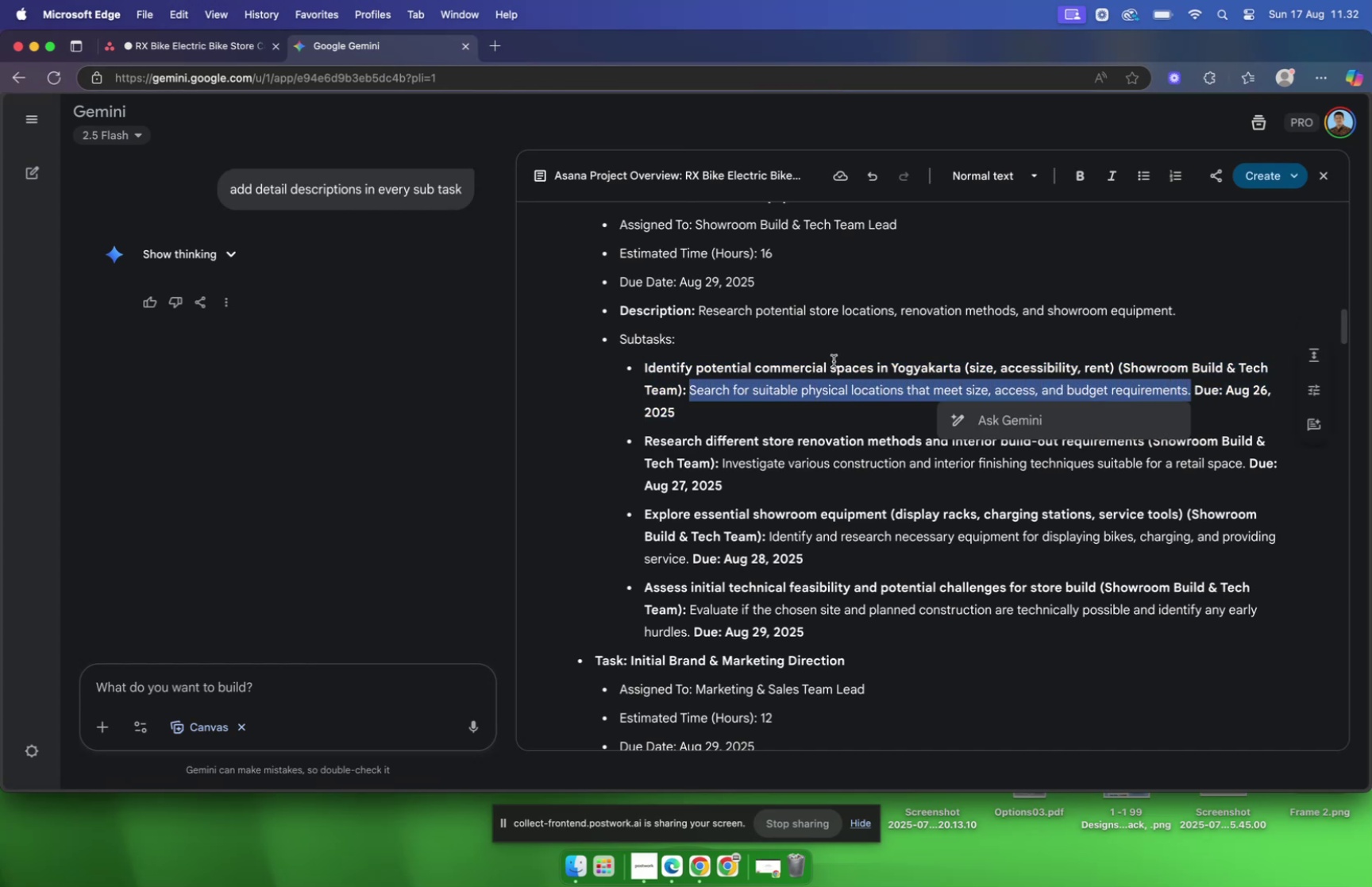 
key(Meta+C)
 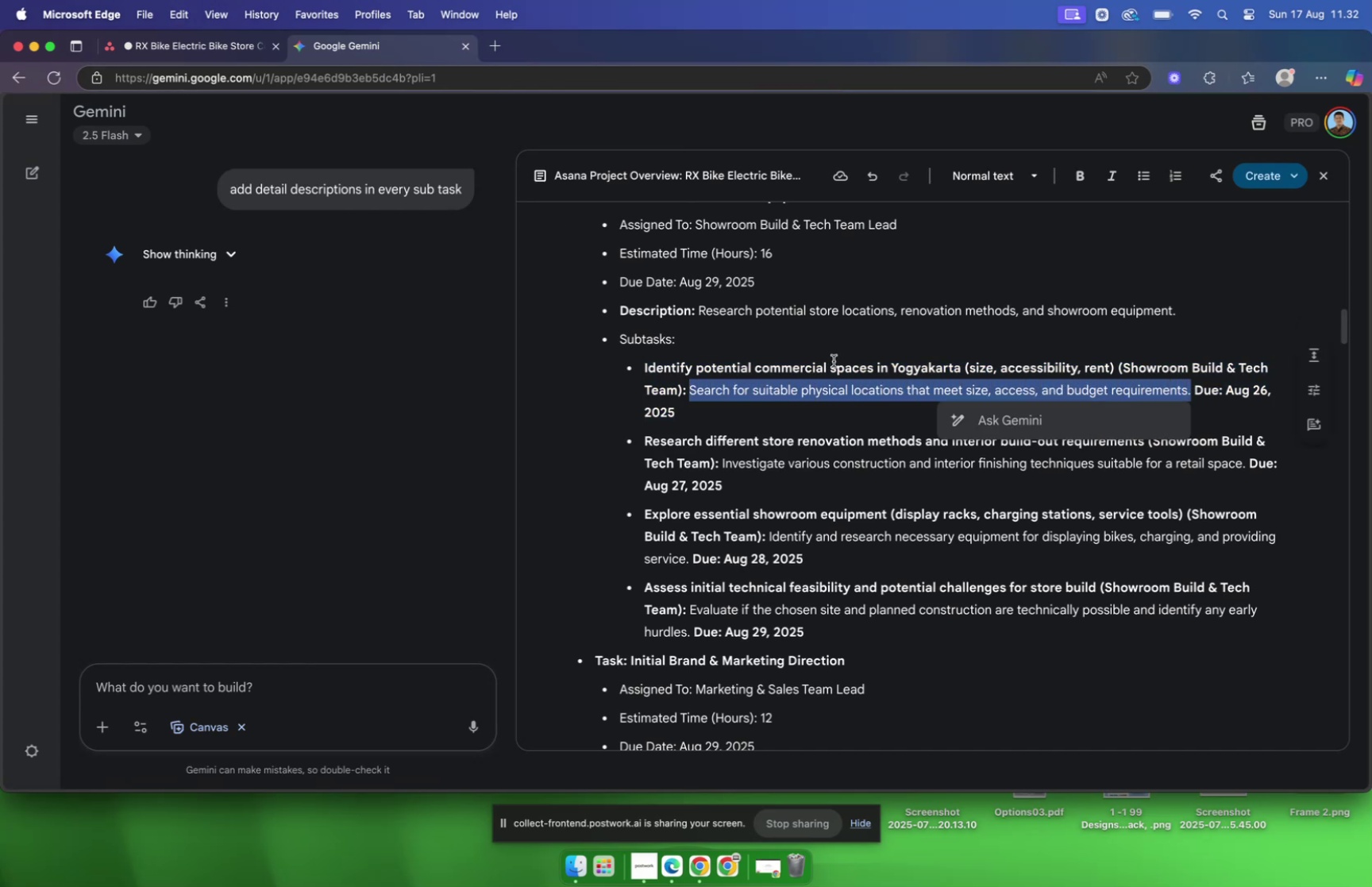 
key(Meta+CommandLeft)
 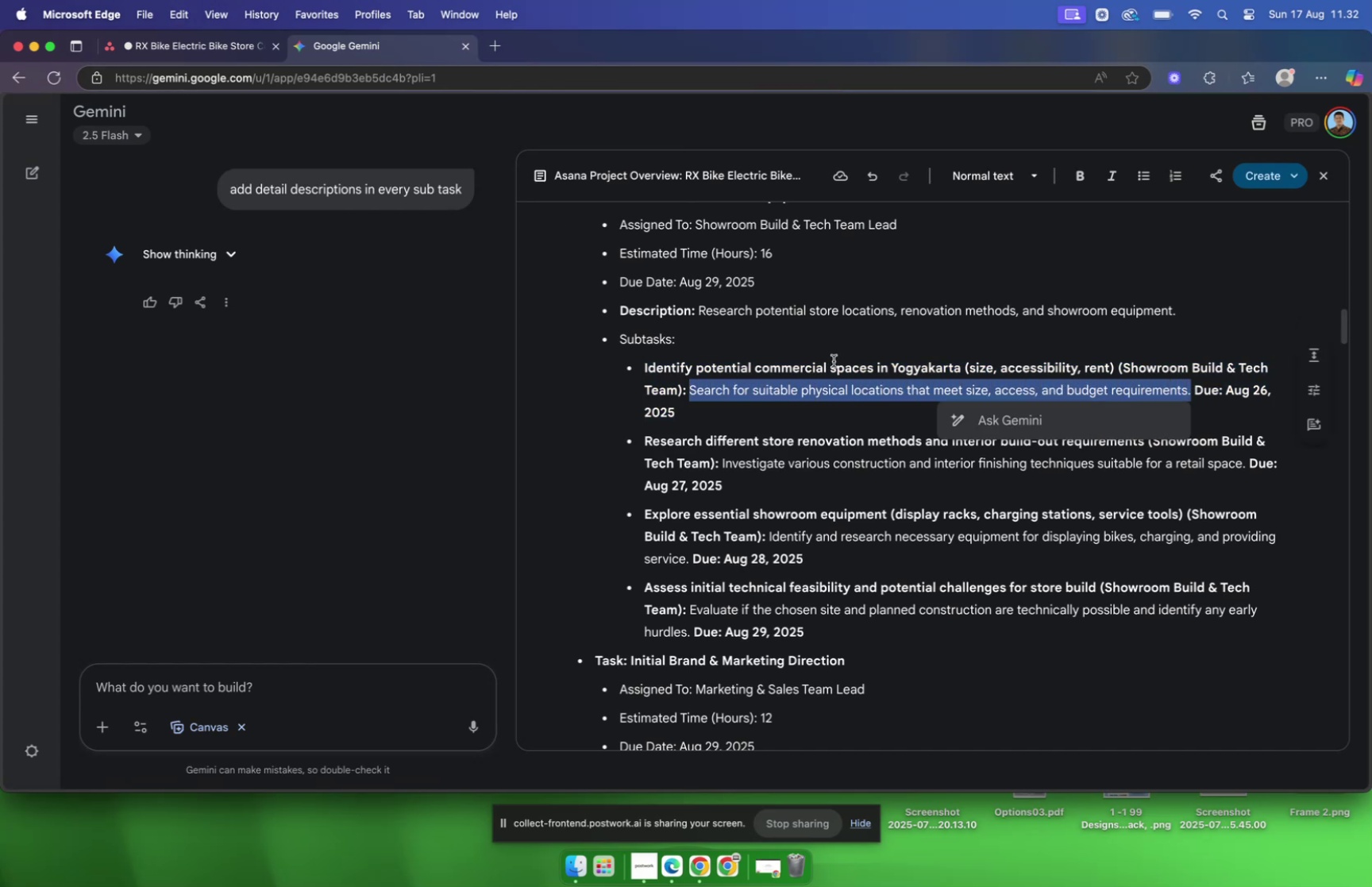 
key(Meta+C)
 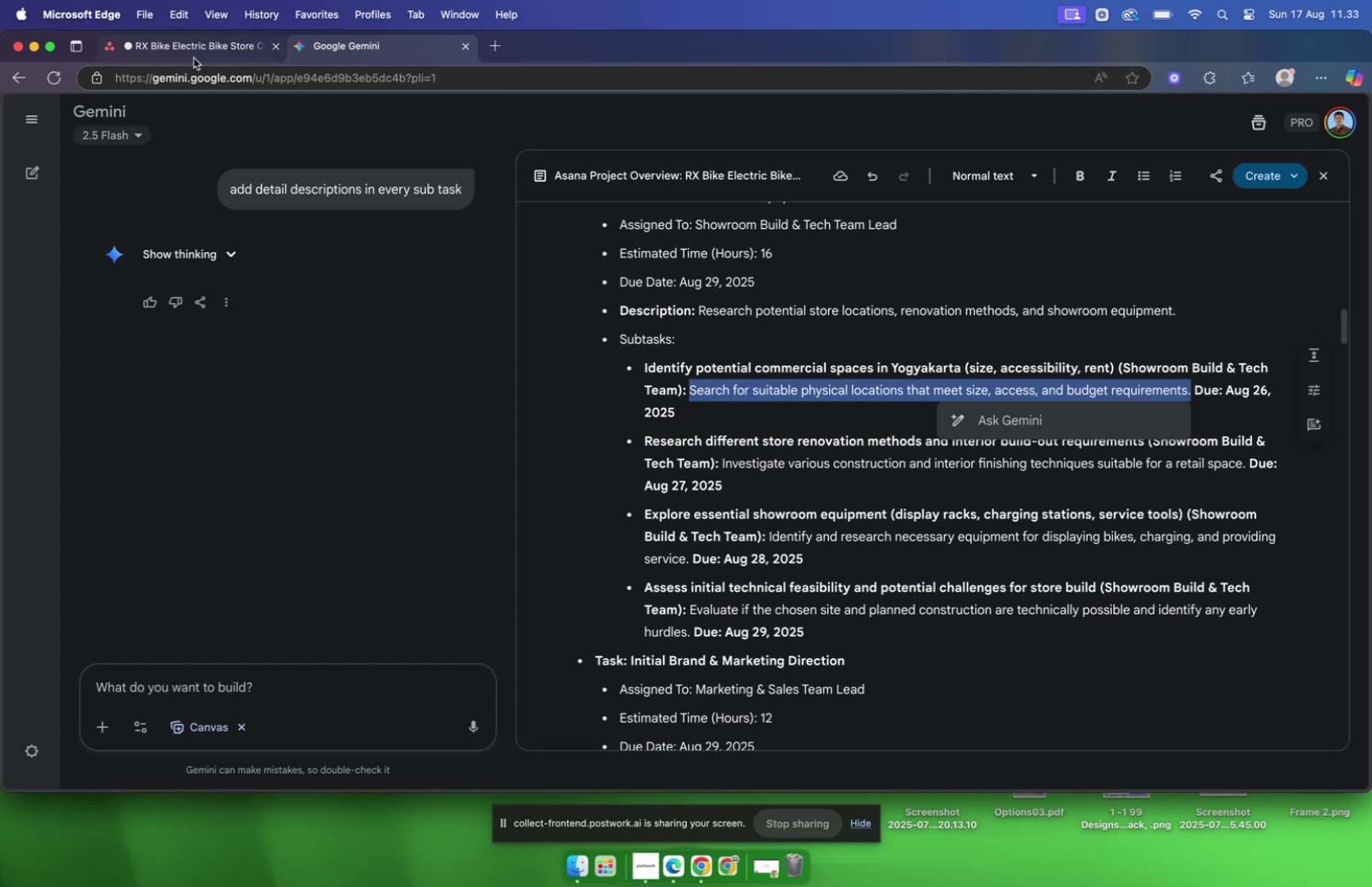 
wait(6.27)
 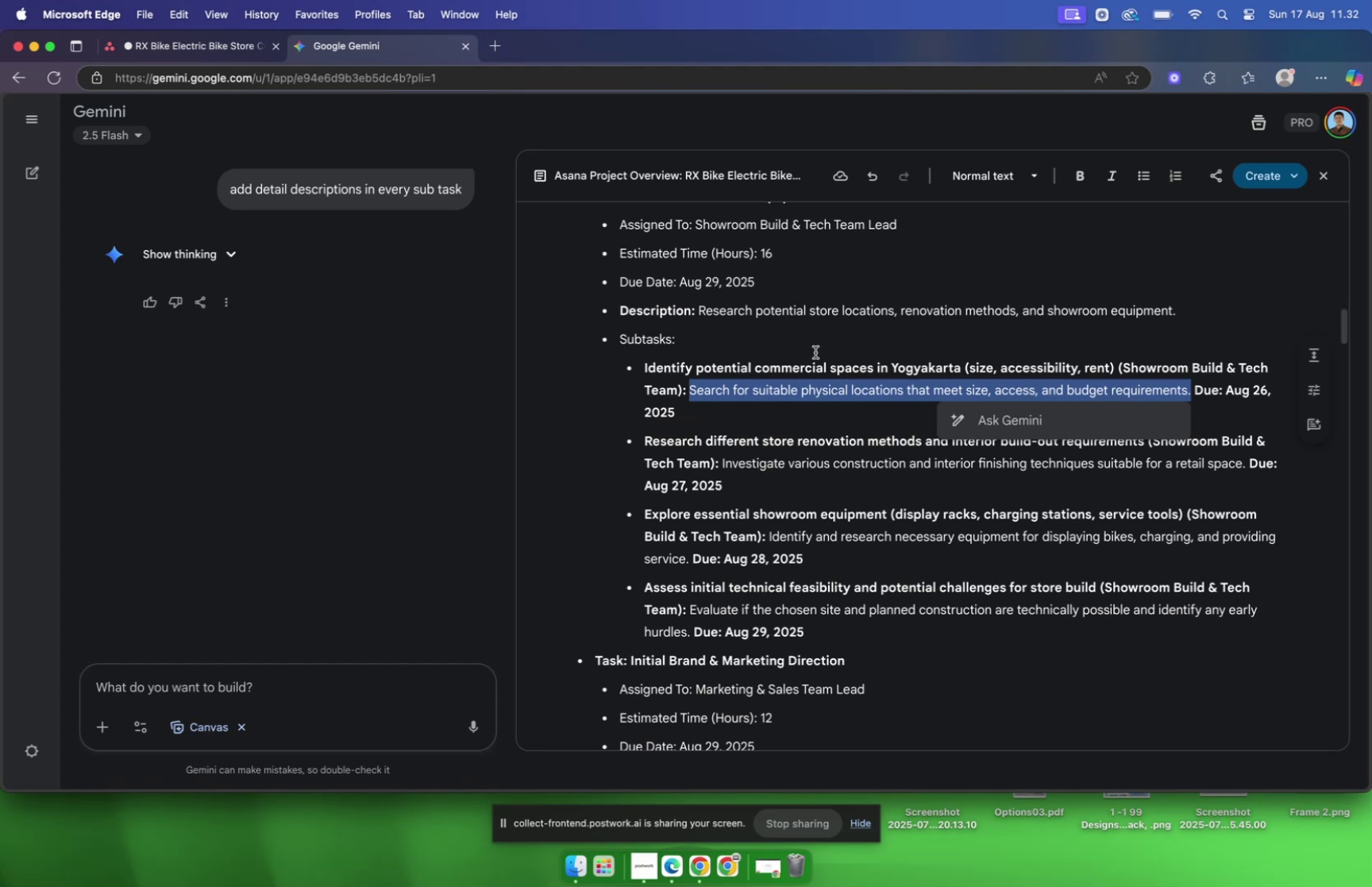 
left_click([194, 58])
 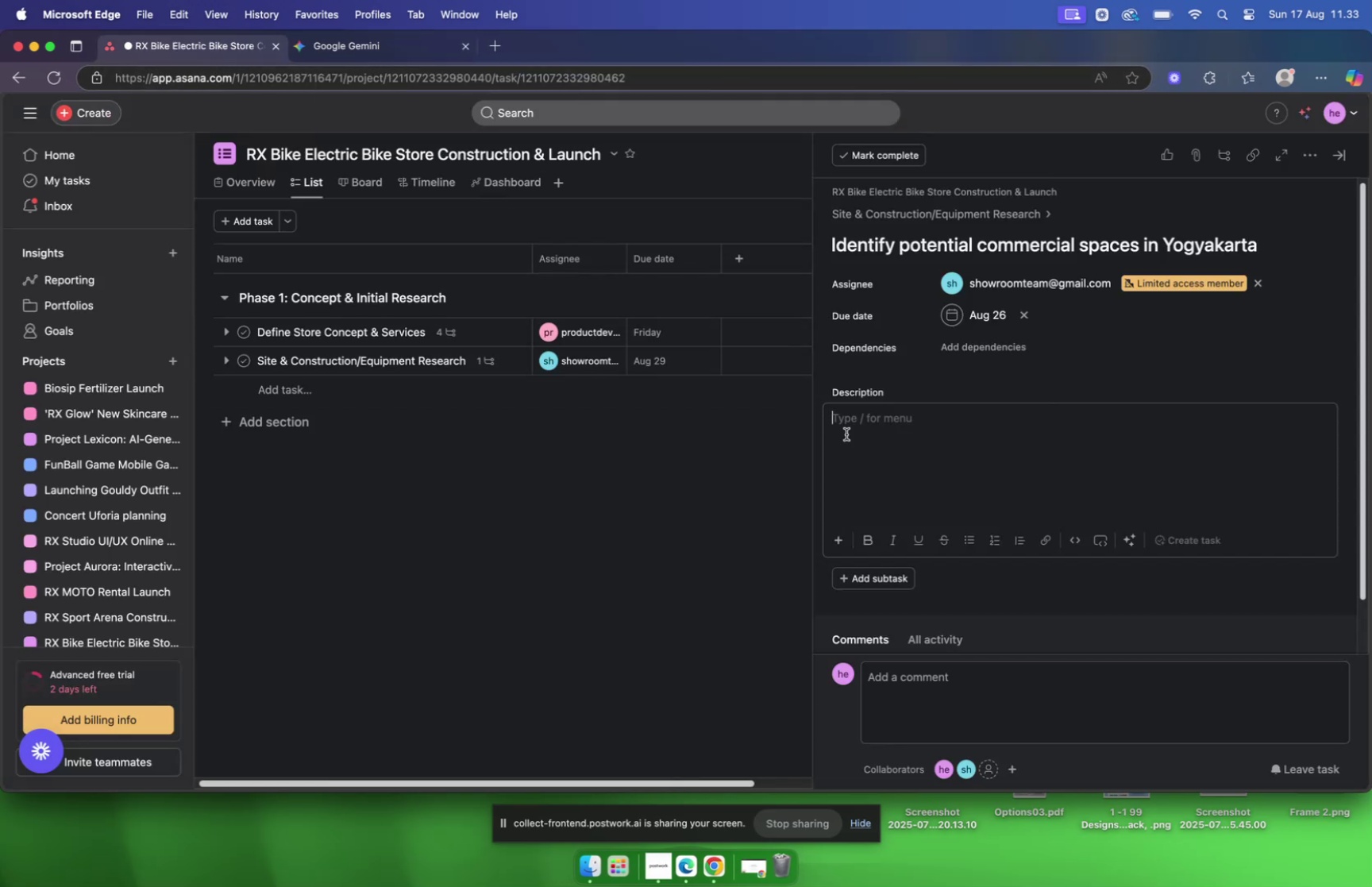 
left_click([895, 452])
 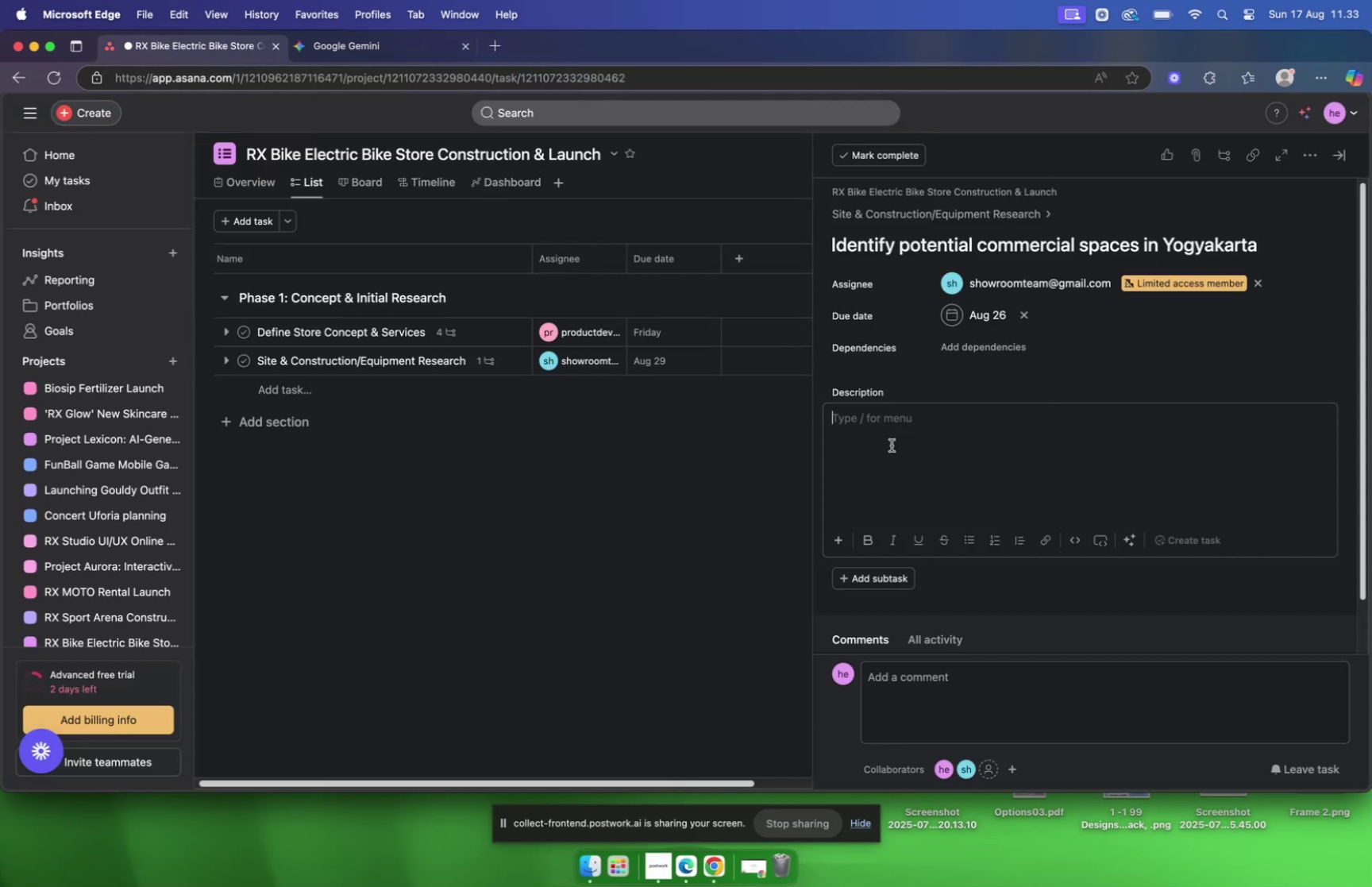 
key(Meta+V)
 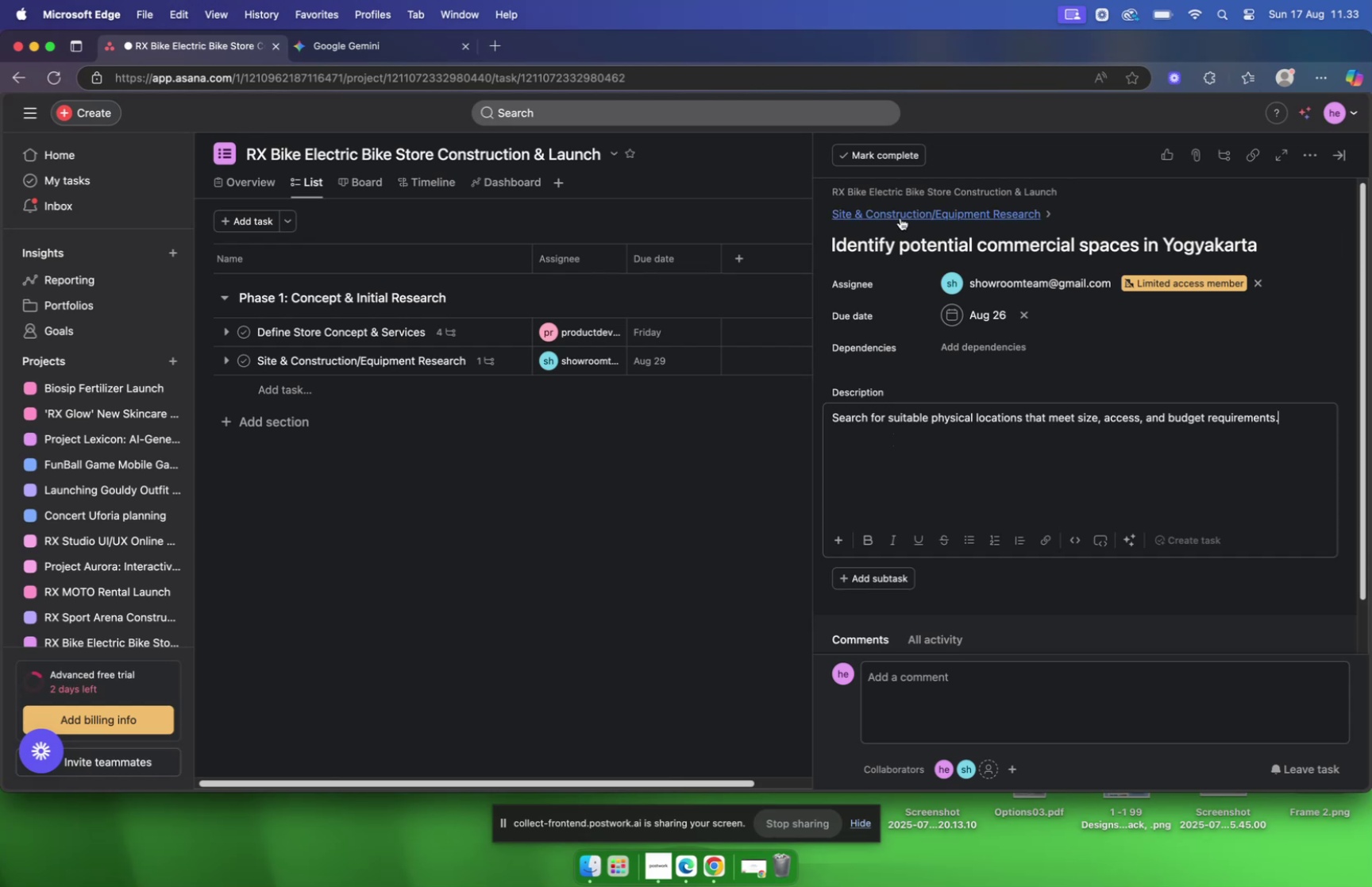 
left_click([900, 218])
 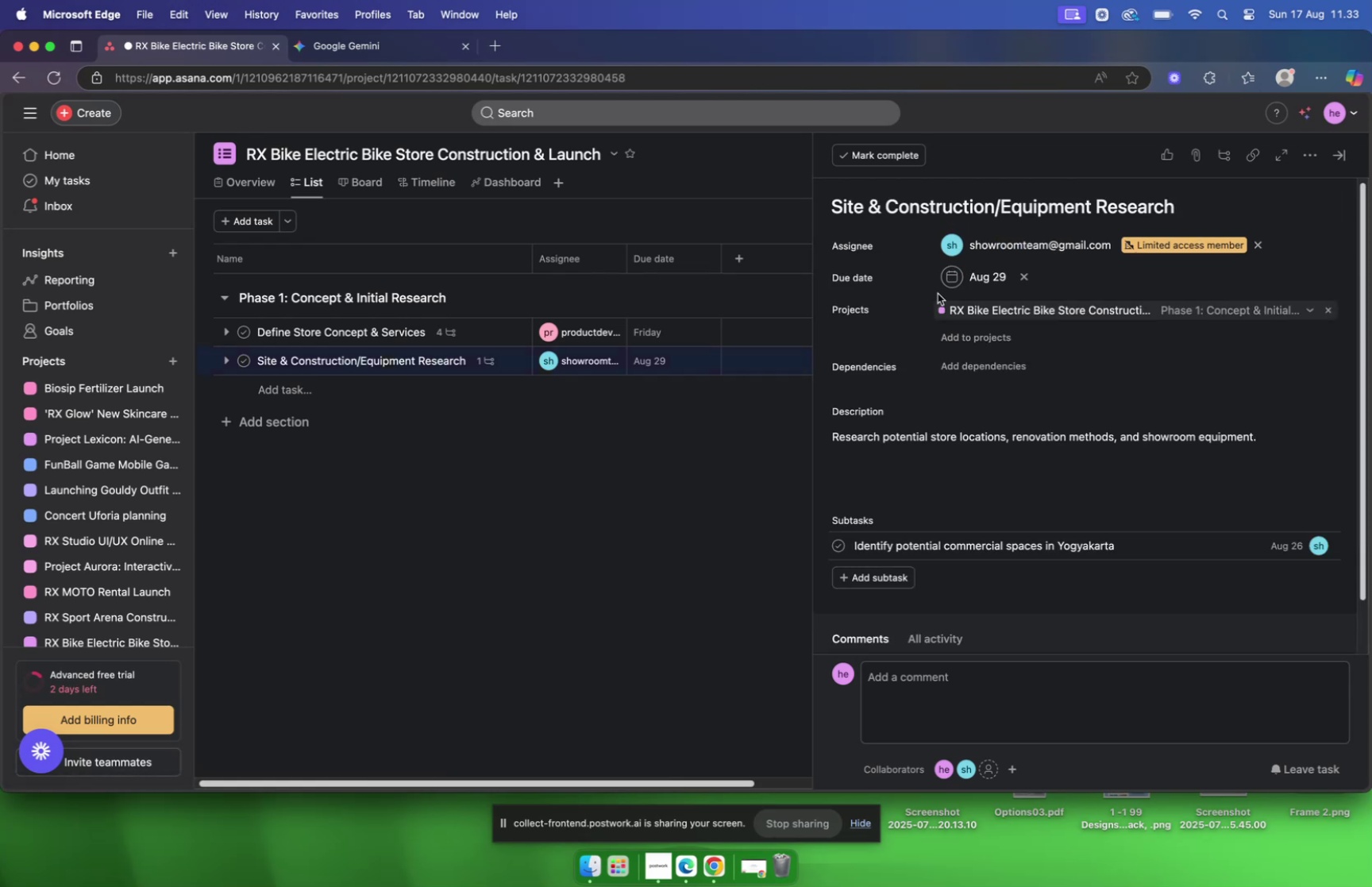 
scroll: coordinate [984, 333], scroll_direction: down, amount: 3.0
 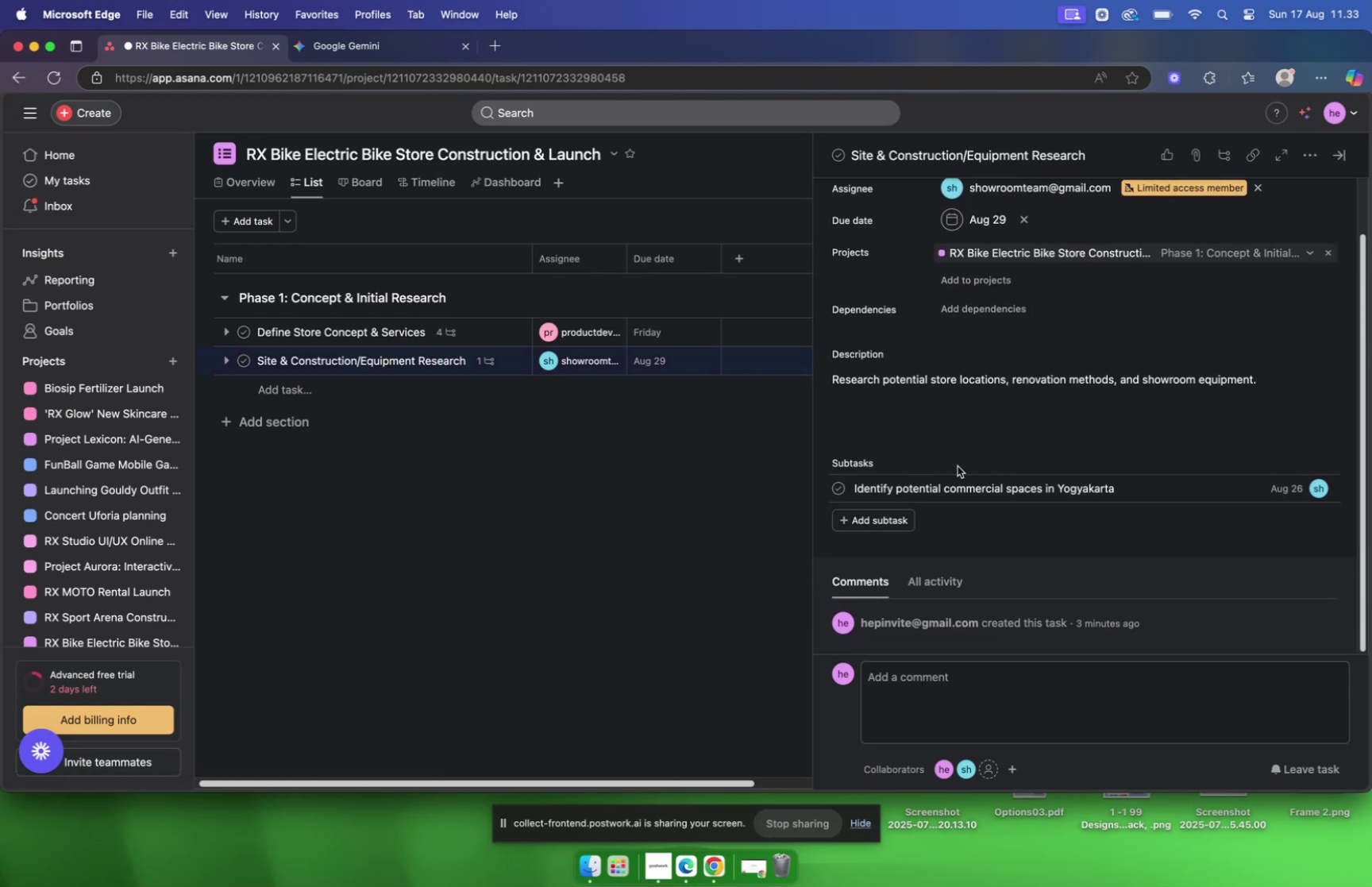 
mouse_move([897, 496])
 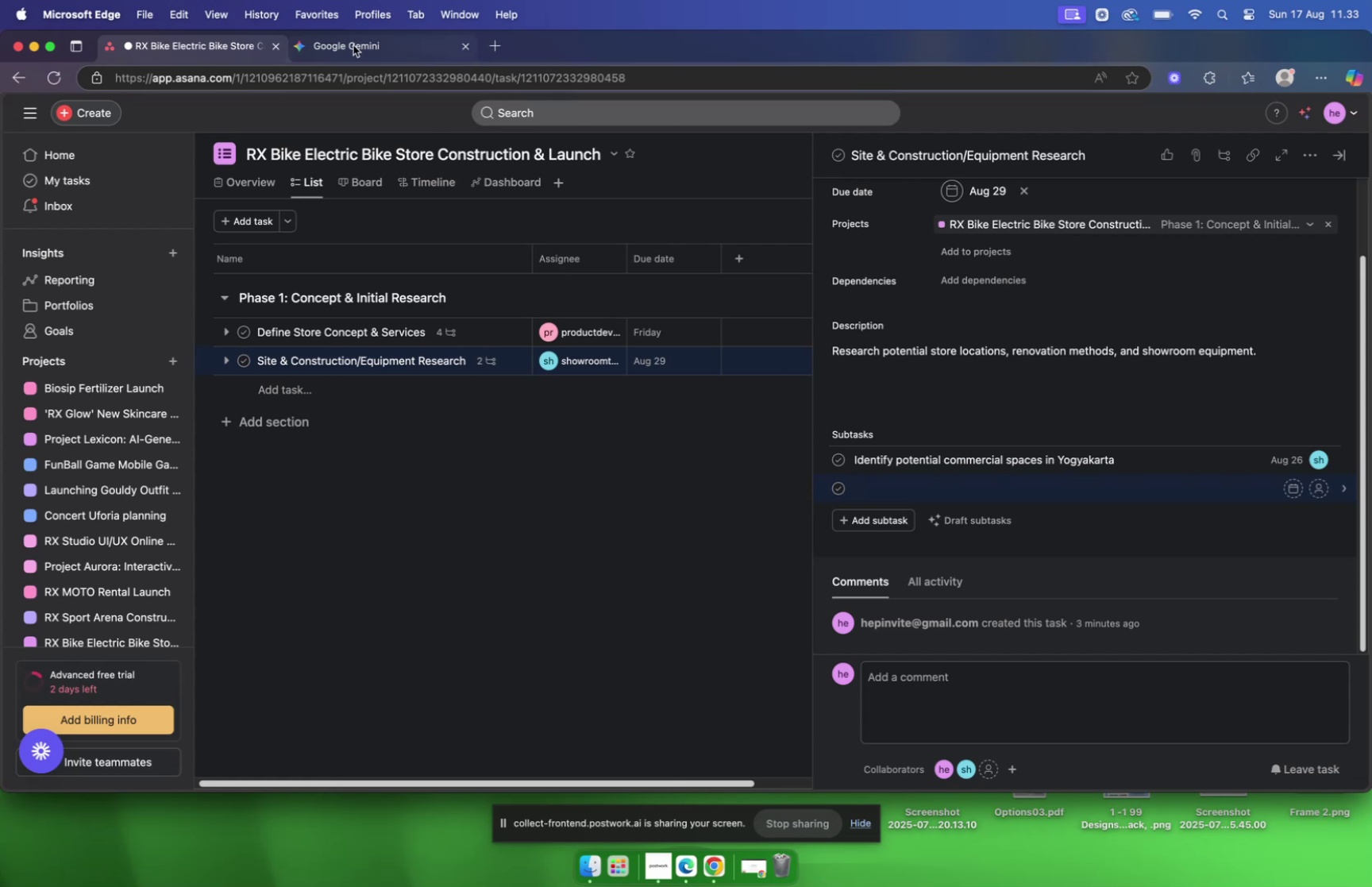 
left_click([353, 45])
 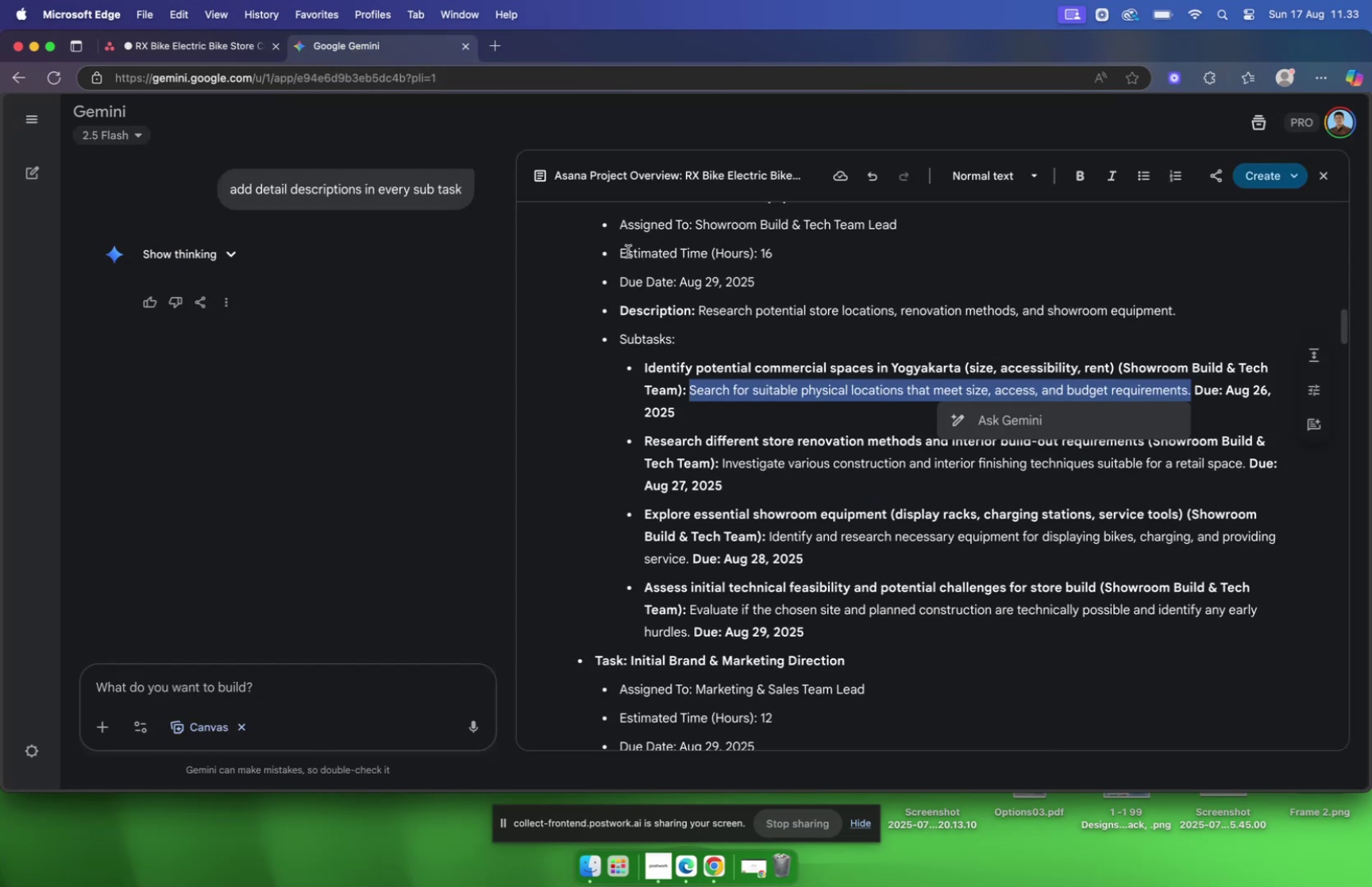 
scroll: coordinate [750, 280], scroll_direction: down, amount: 2.0
 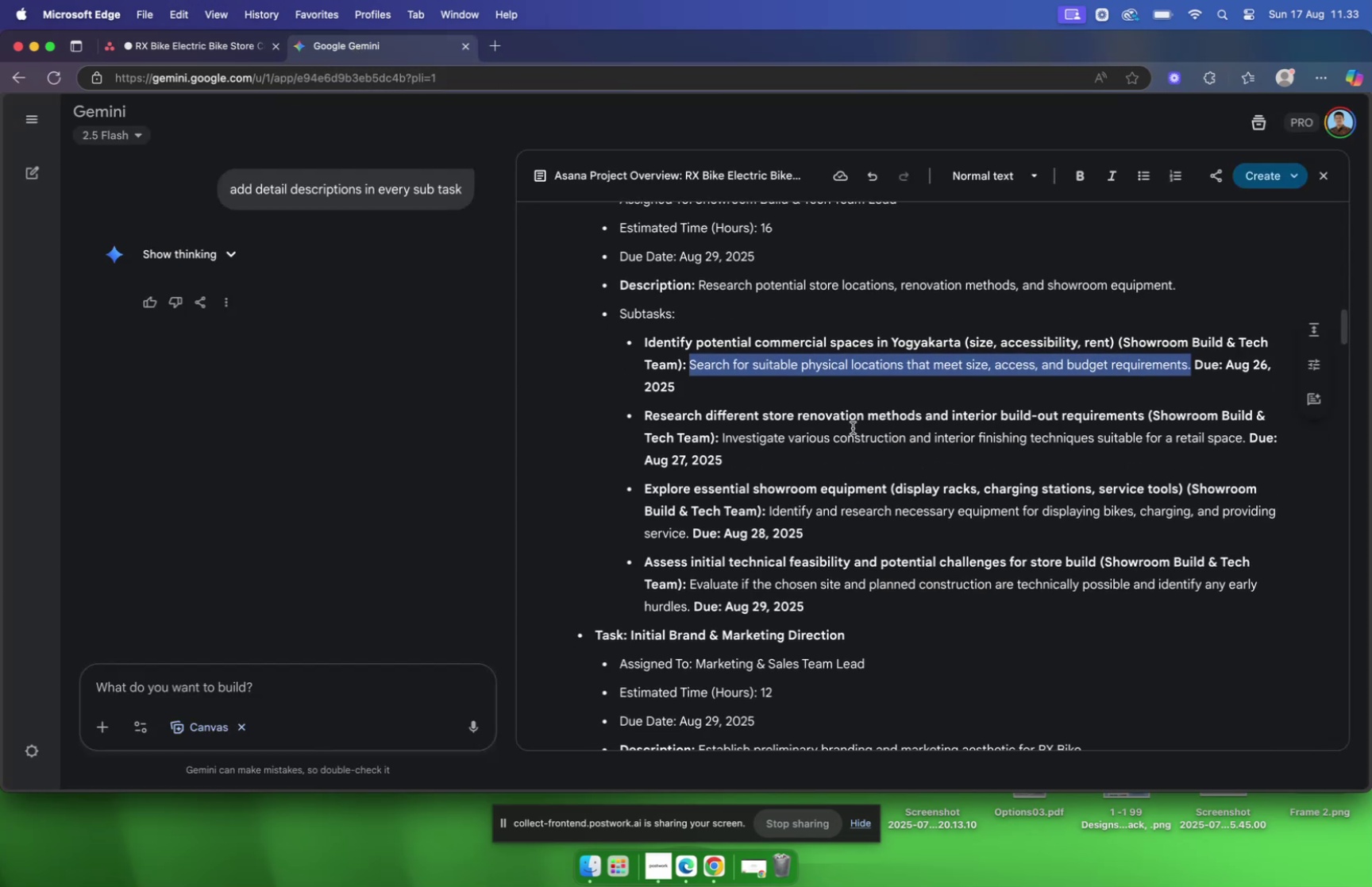 
double_click([853, 426])
 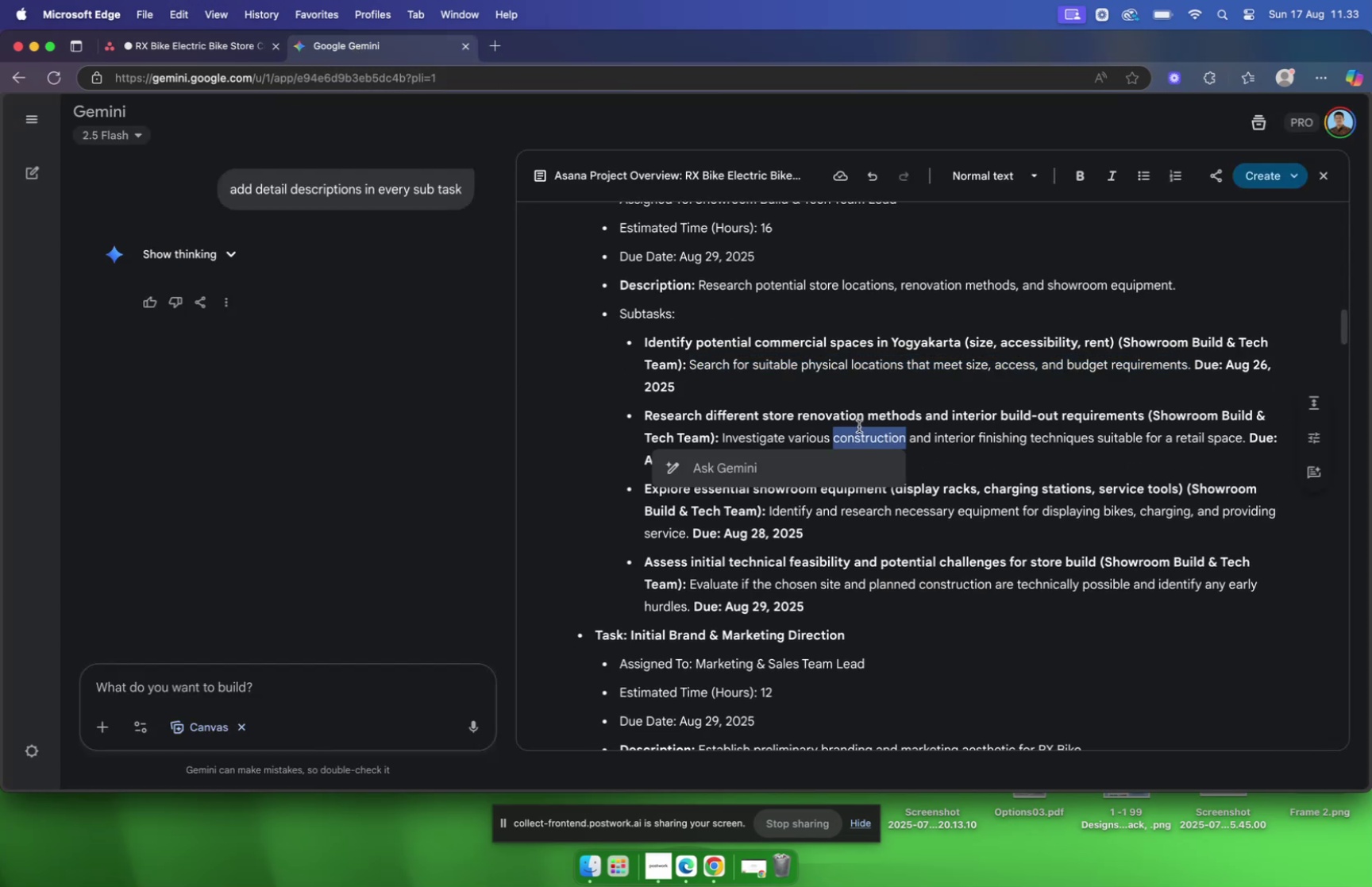 
left_click([859, 426])
 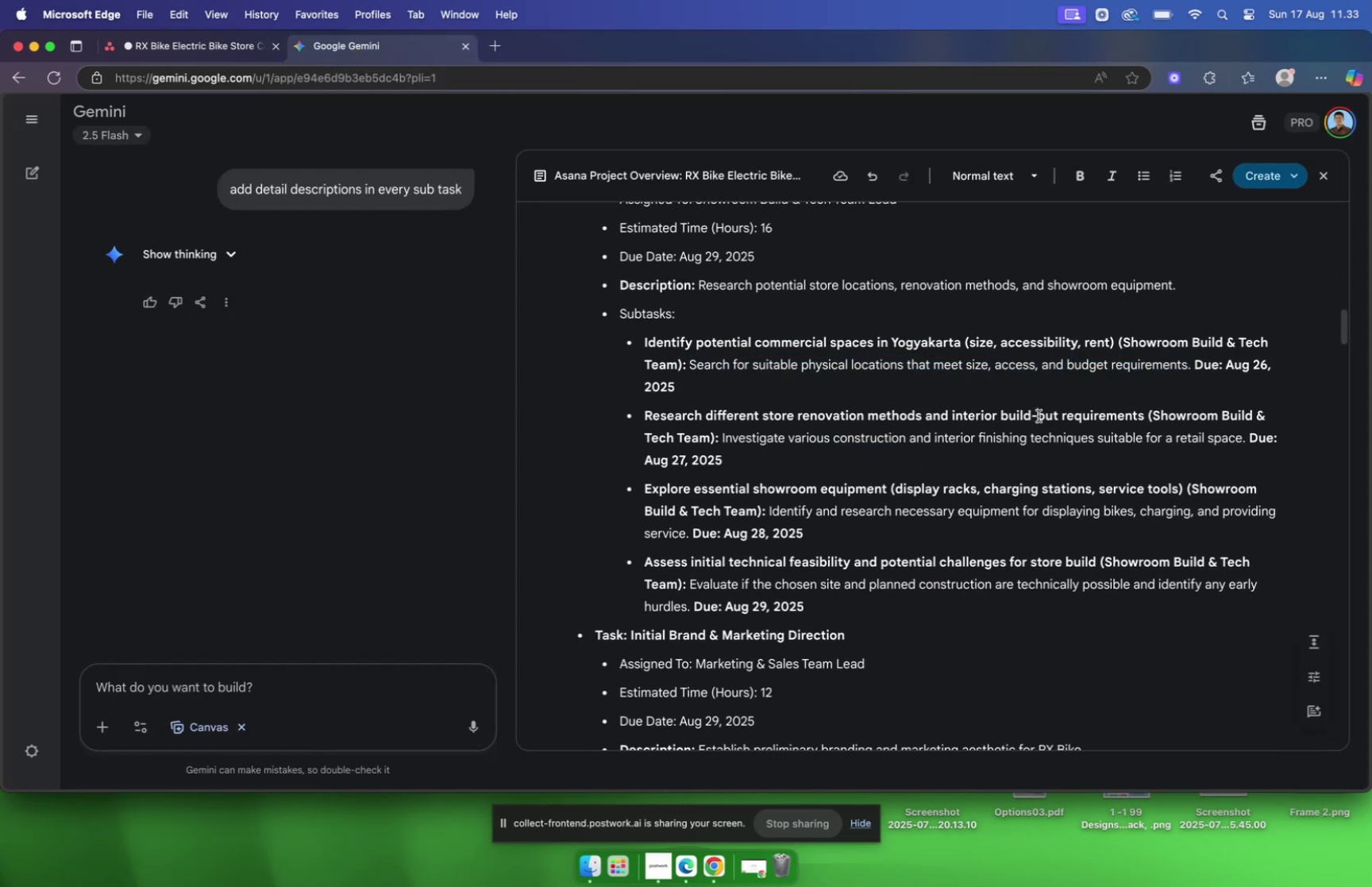 
double_click([1039, 415])
 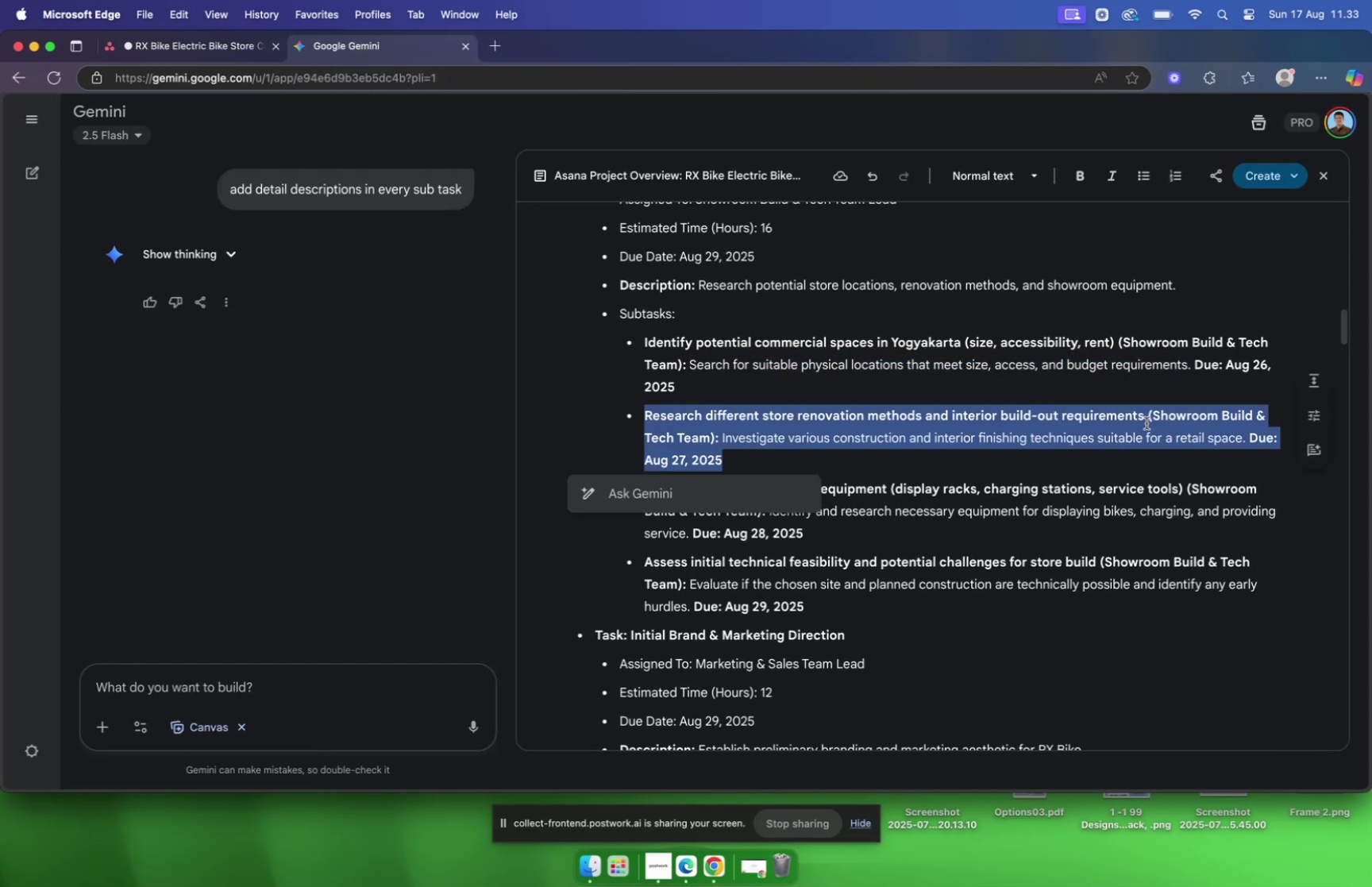 
left_click([1146, 422])
 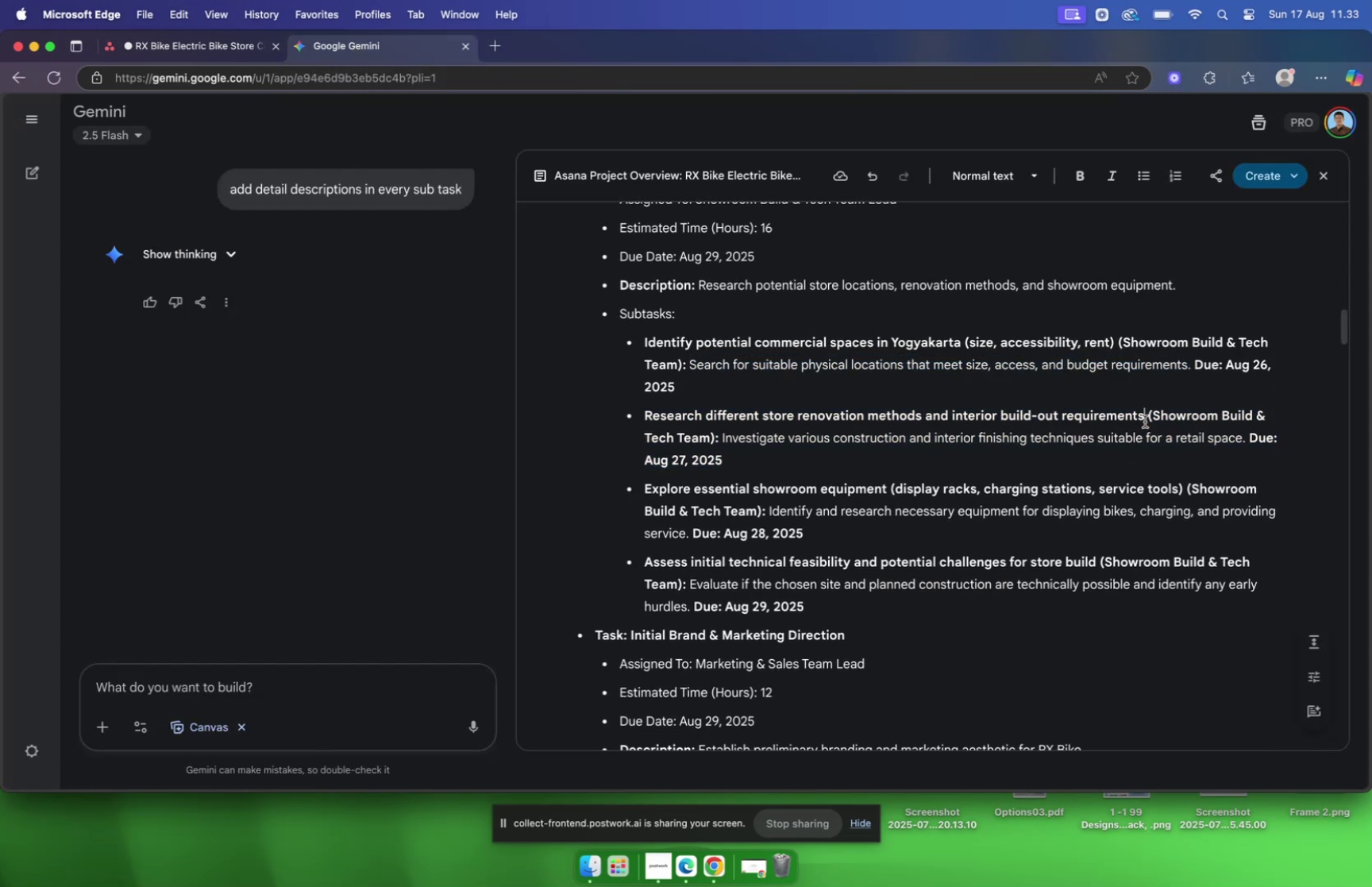 
left_click_drag(start_coordinate=[1144, 421], to_coordinate=[646, 413])
 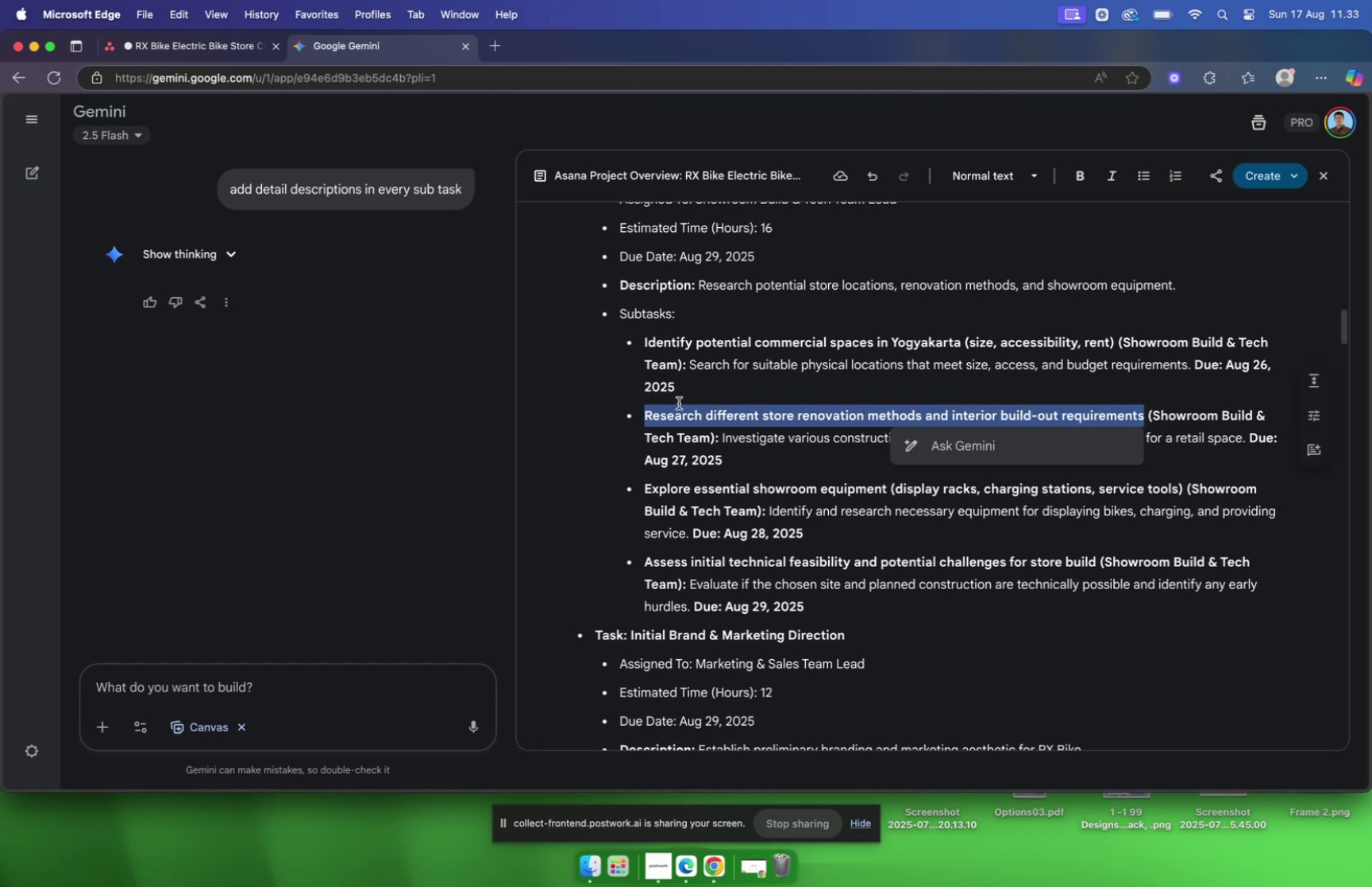 
key(Meta+C)
 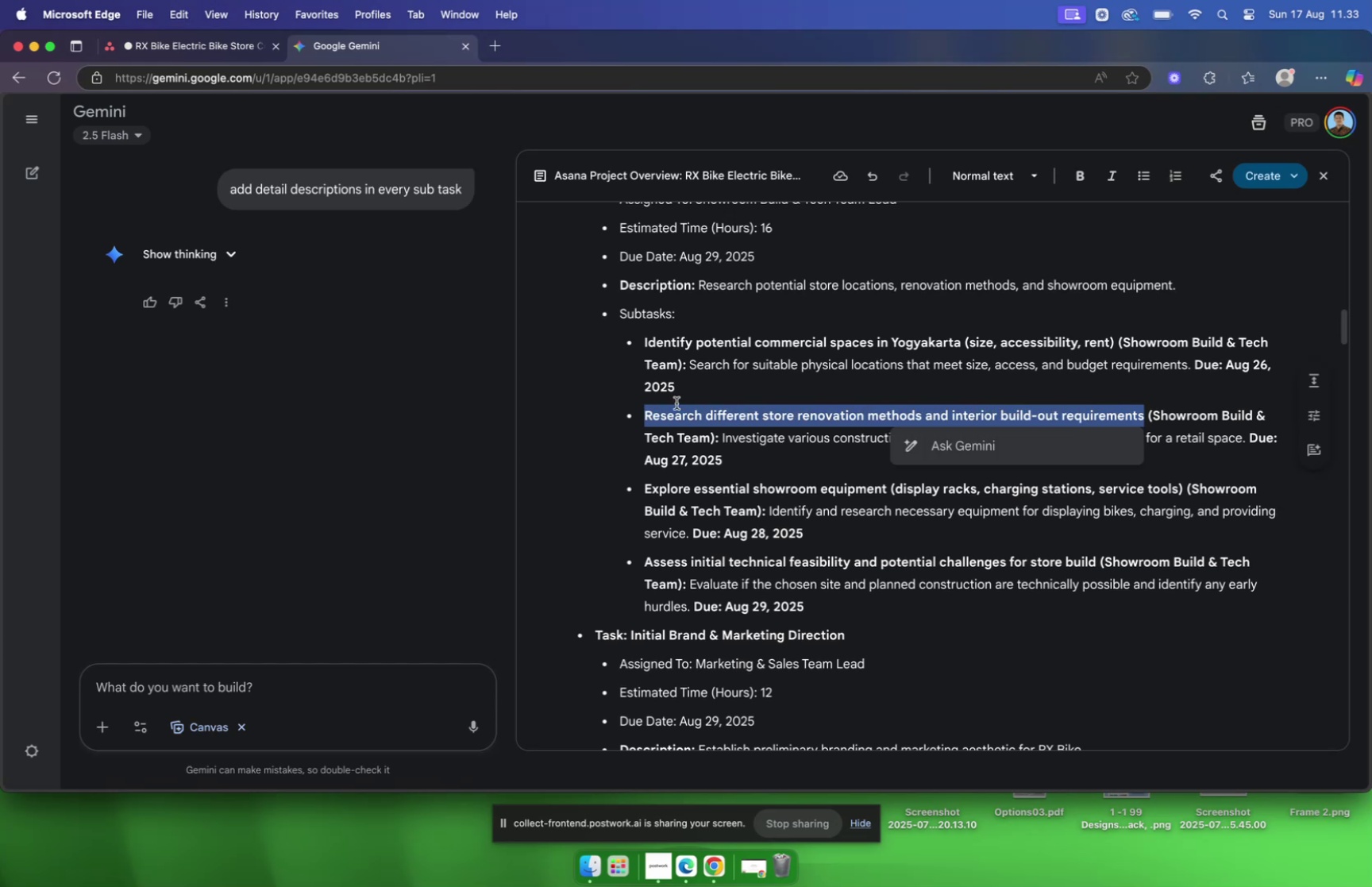 
key(Meta+CommandLeft)
 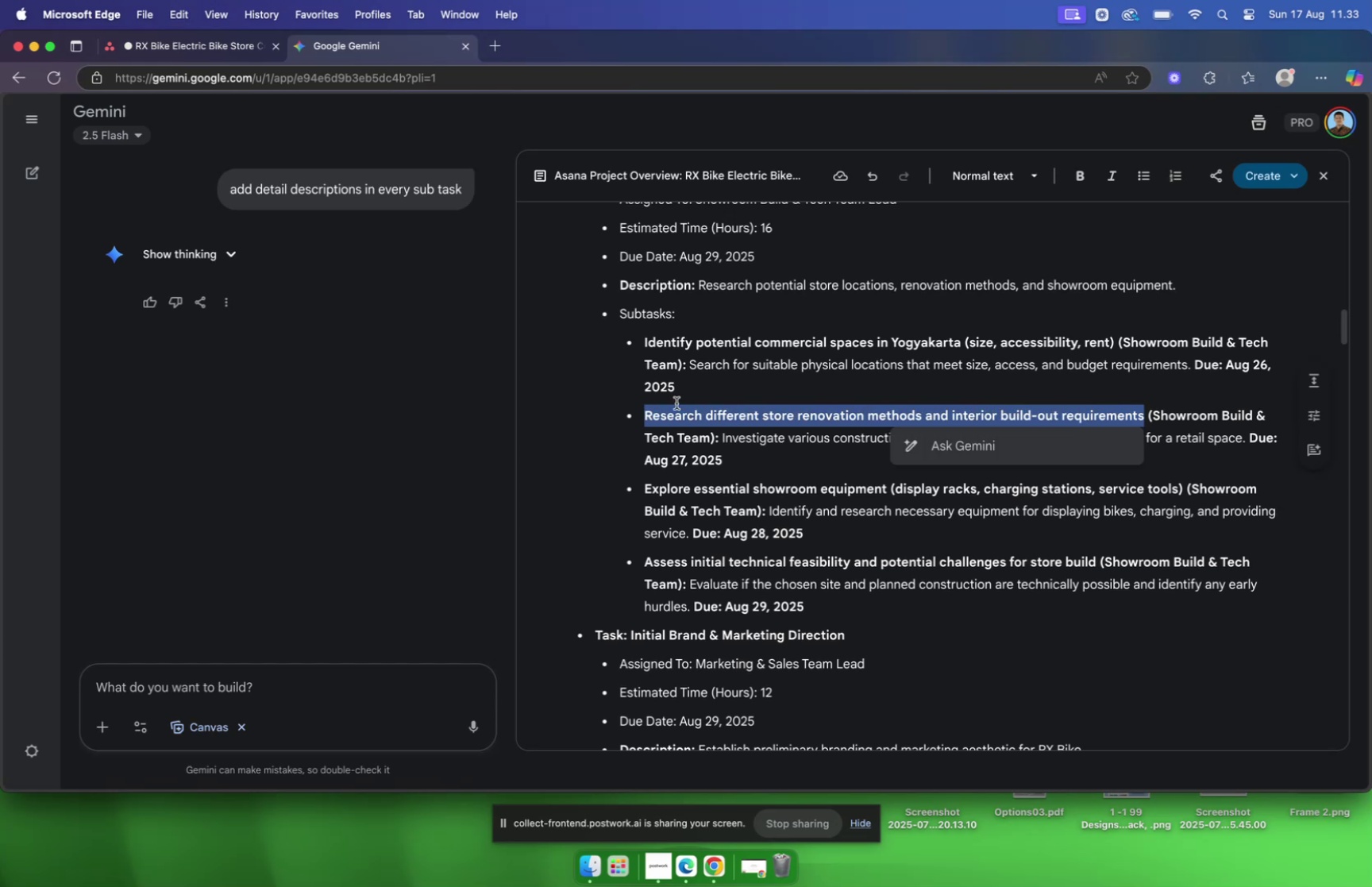 
key(Meta+C)
 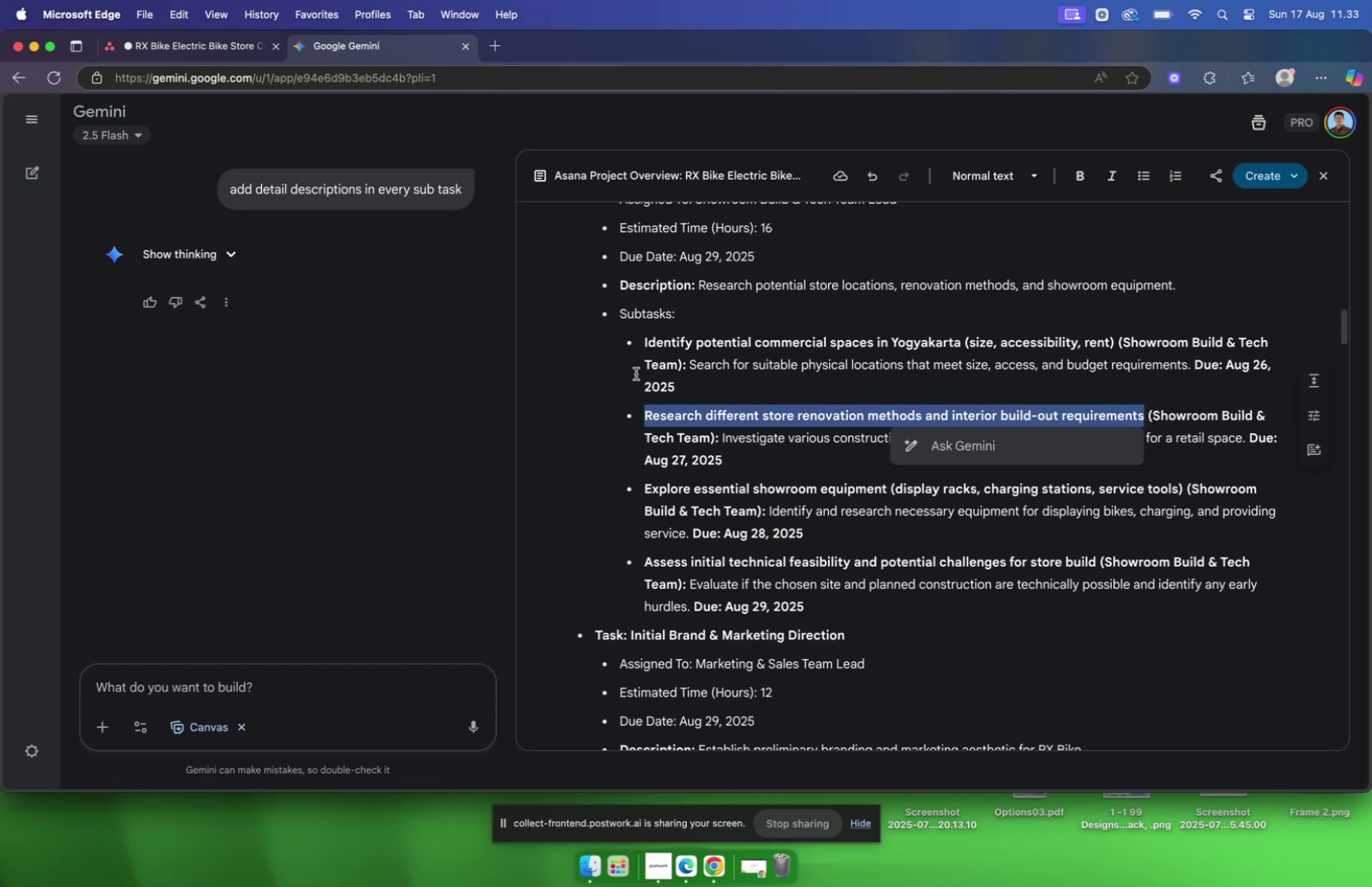 
wait(8.5)
 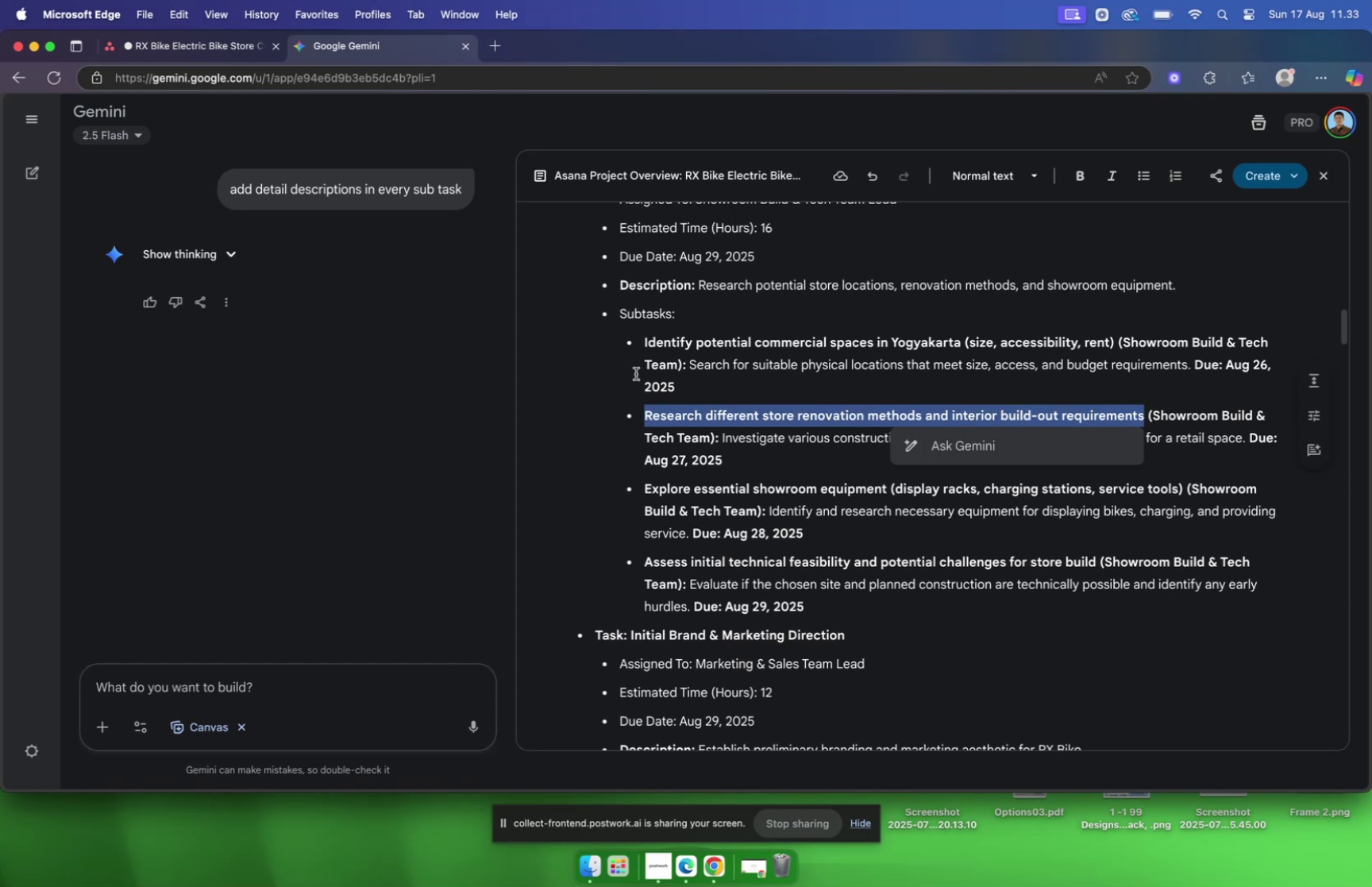 
left_click([176, 46])
 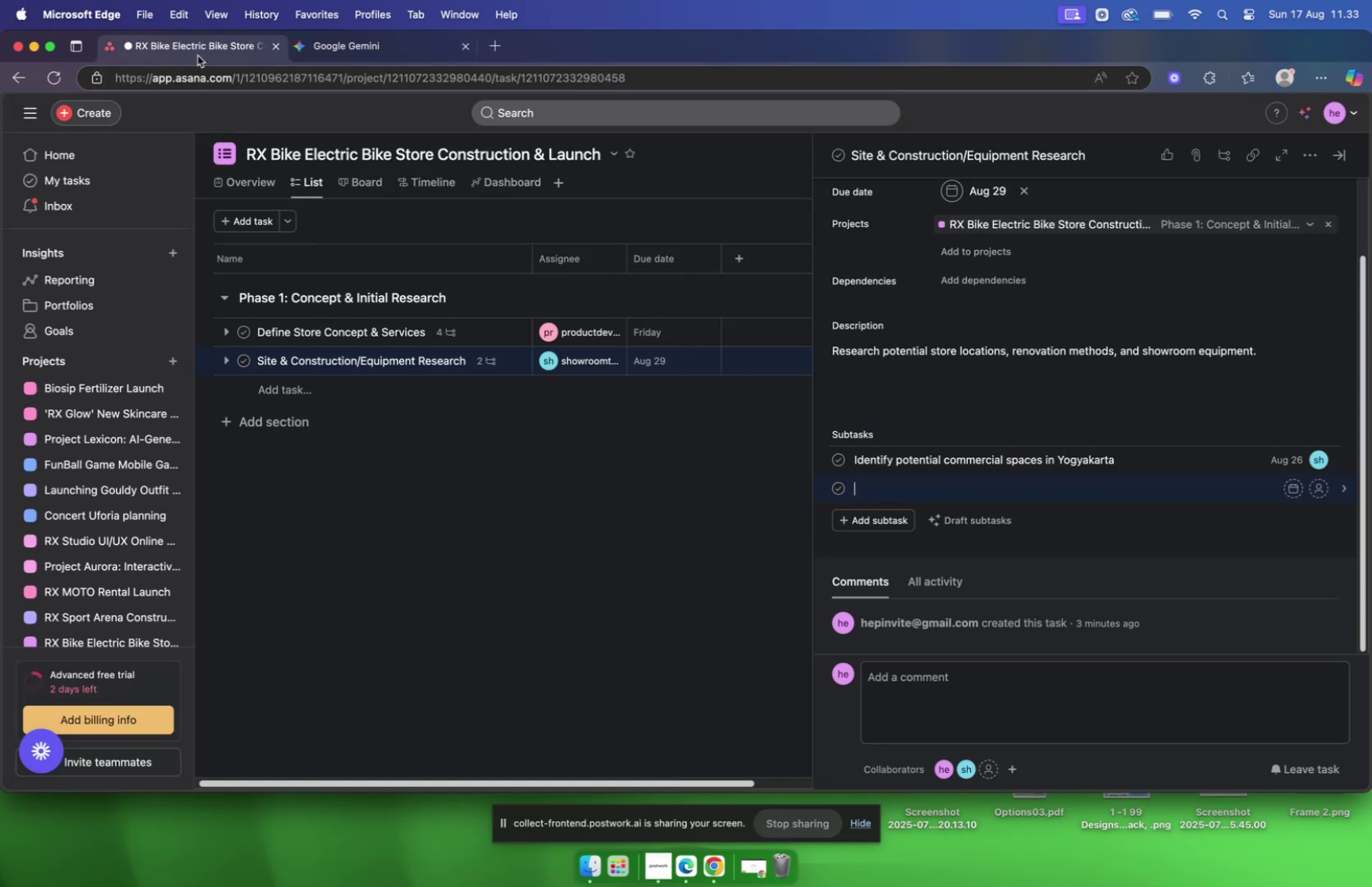 
hold_key(key=CommandLeft, duration=0.48)
 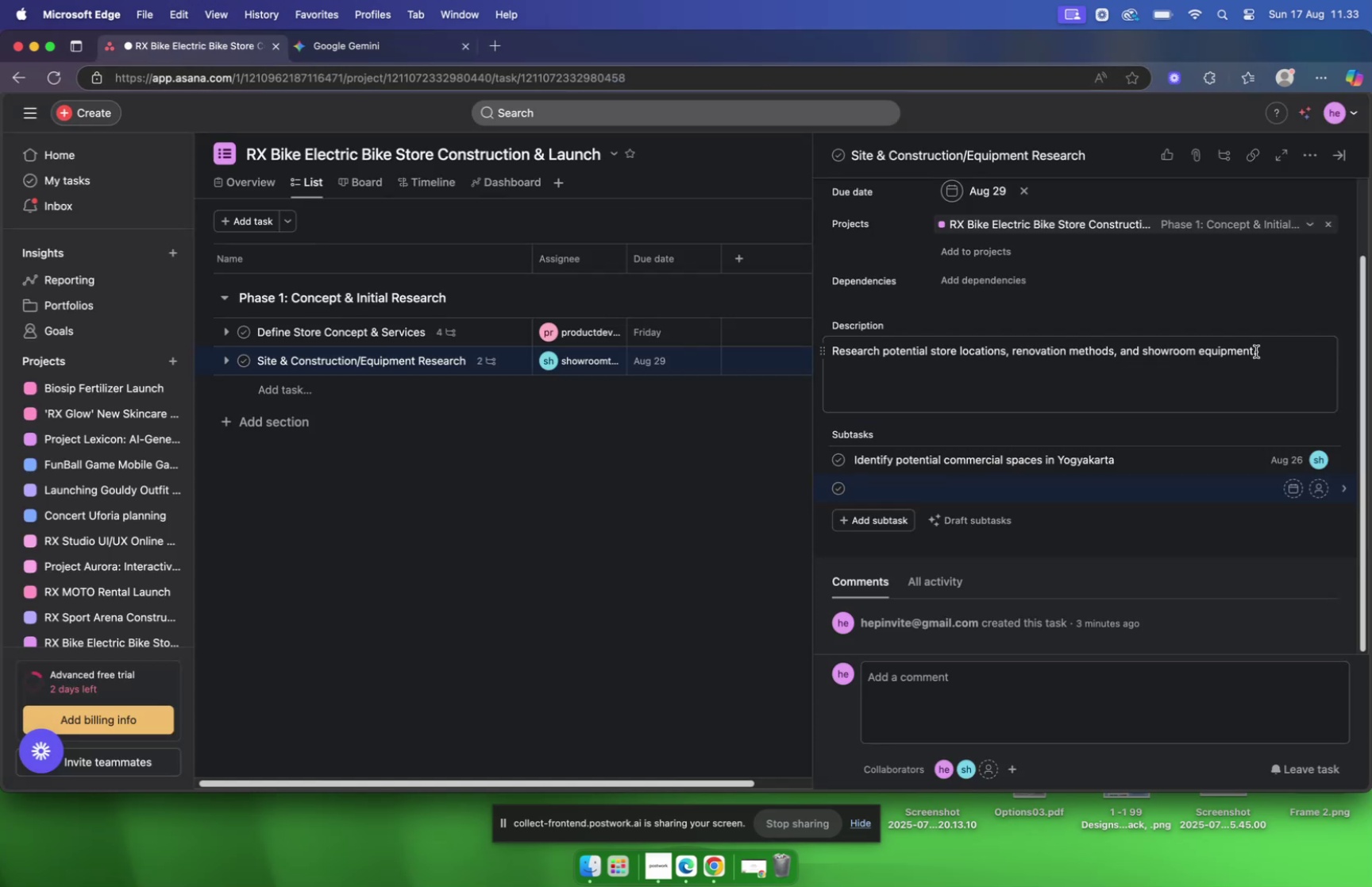 
key(Meta+V)
 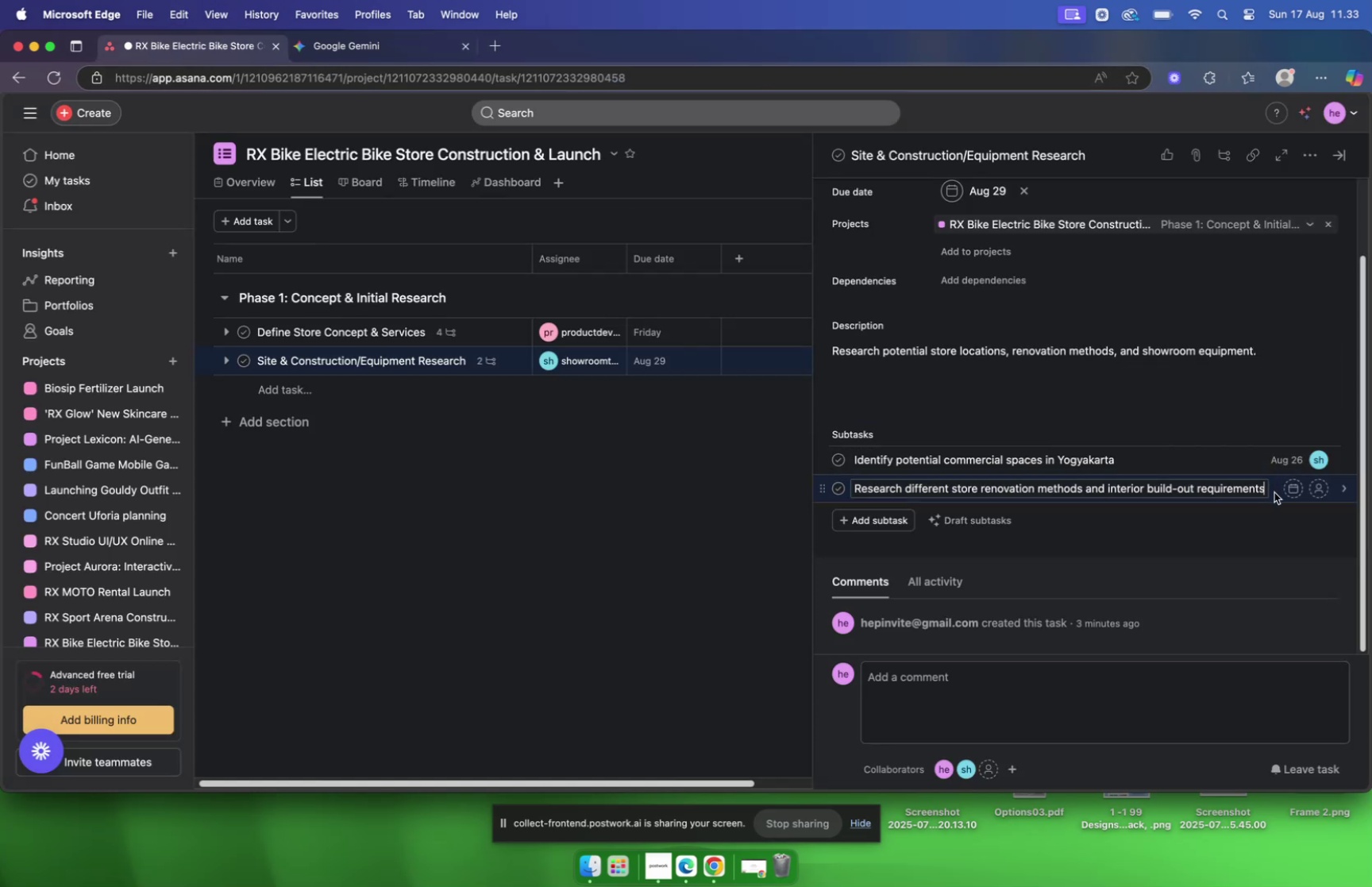 
left_click([1274, 492])
 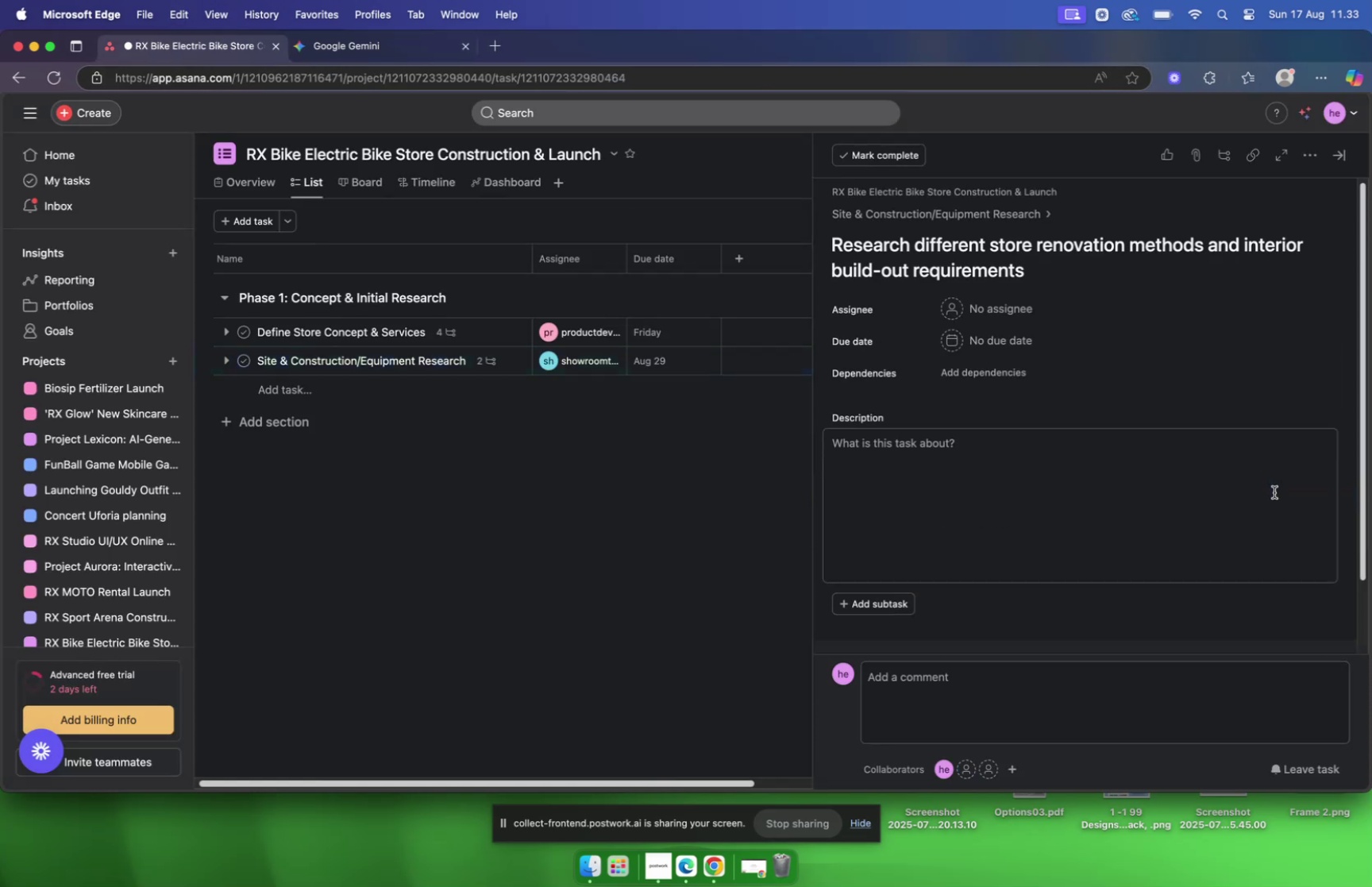 
left_click([1274, 492])
 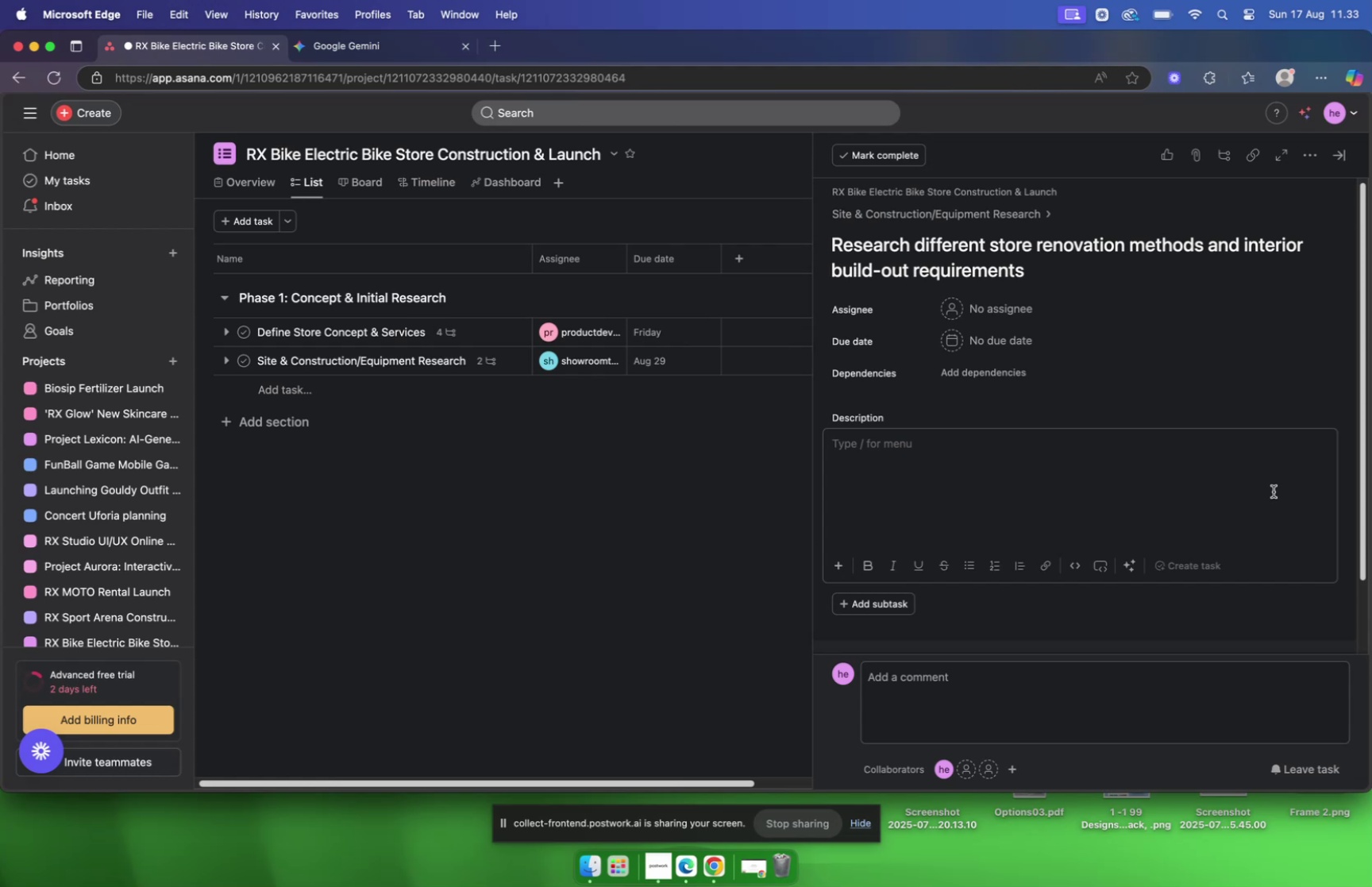 
wait(8.71)
 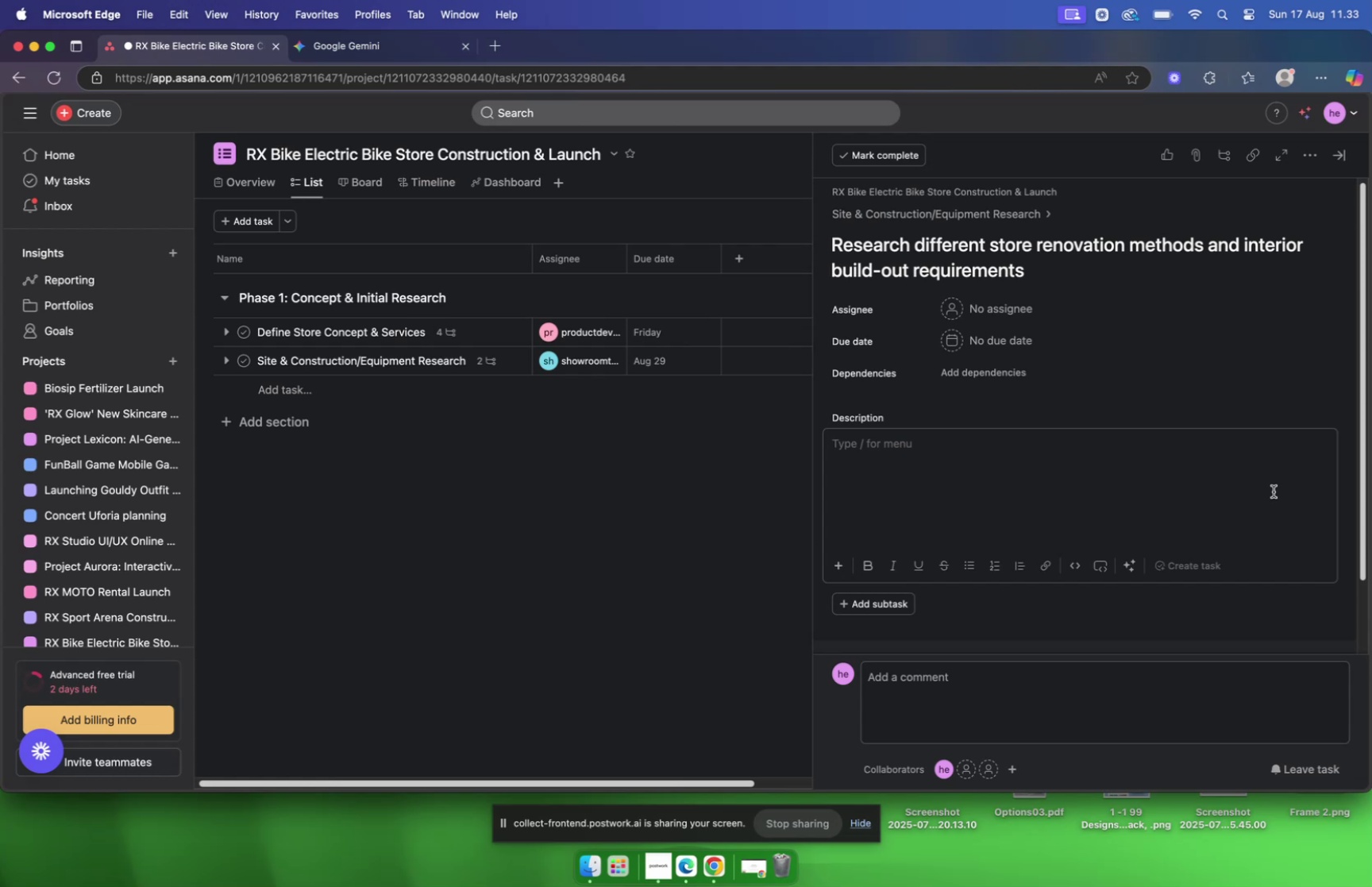 
left_click([372, 56])
 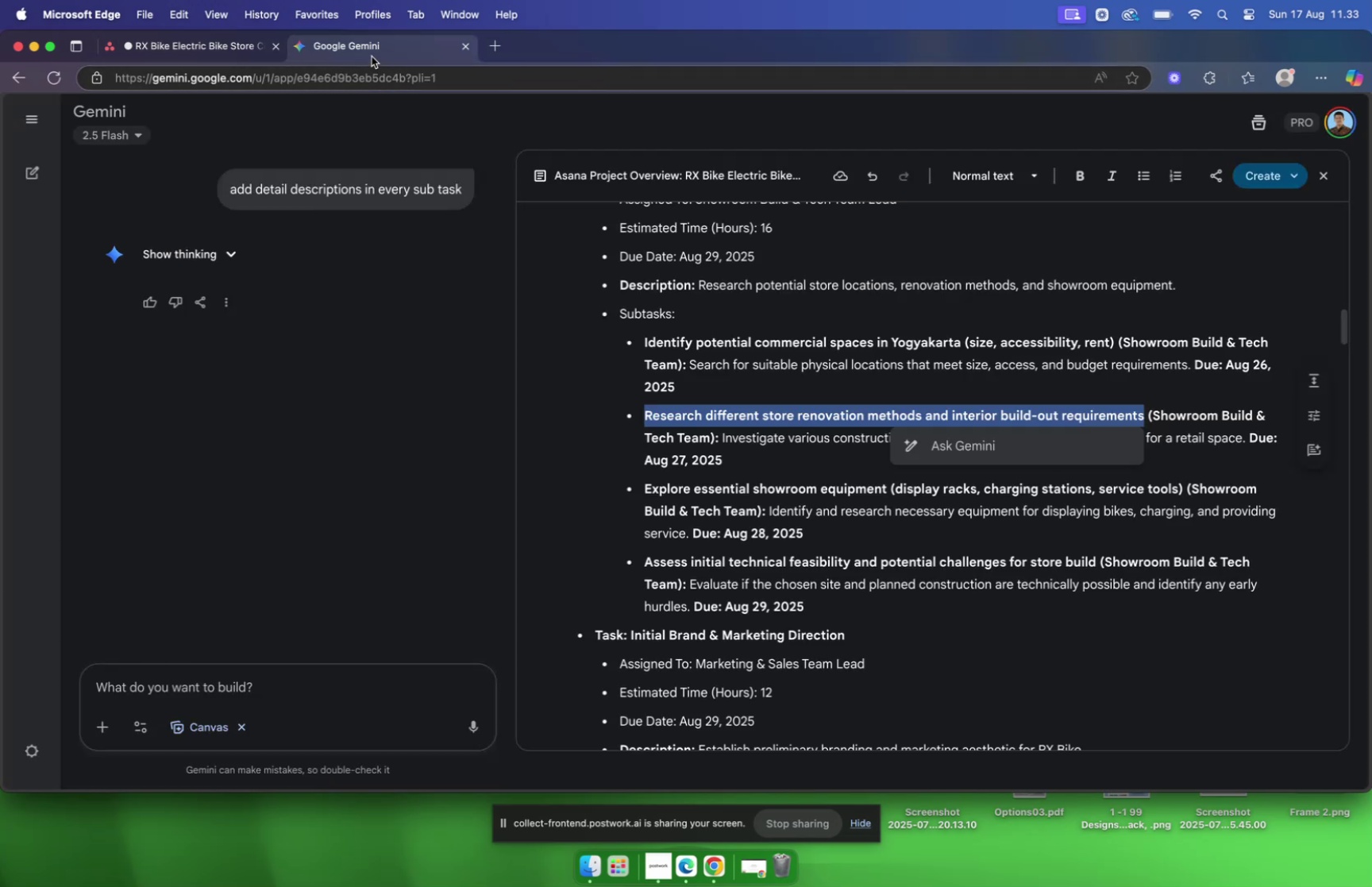 
scroll: coordinate [369, 56], scroll_direction: down, amount: 1.0
 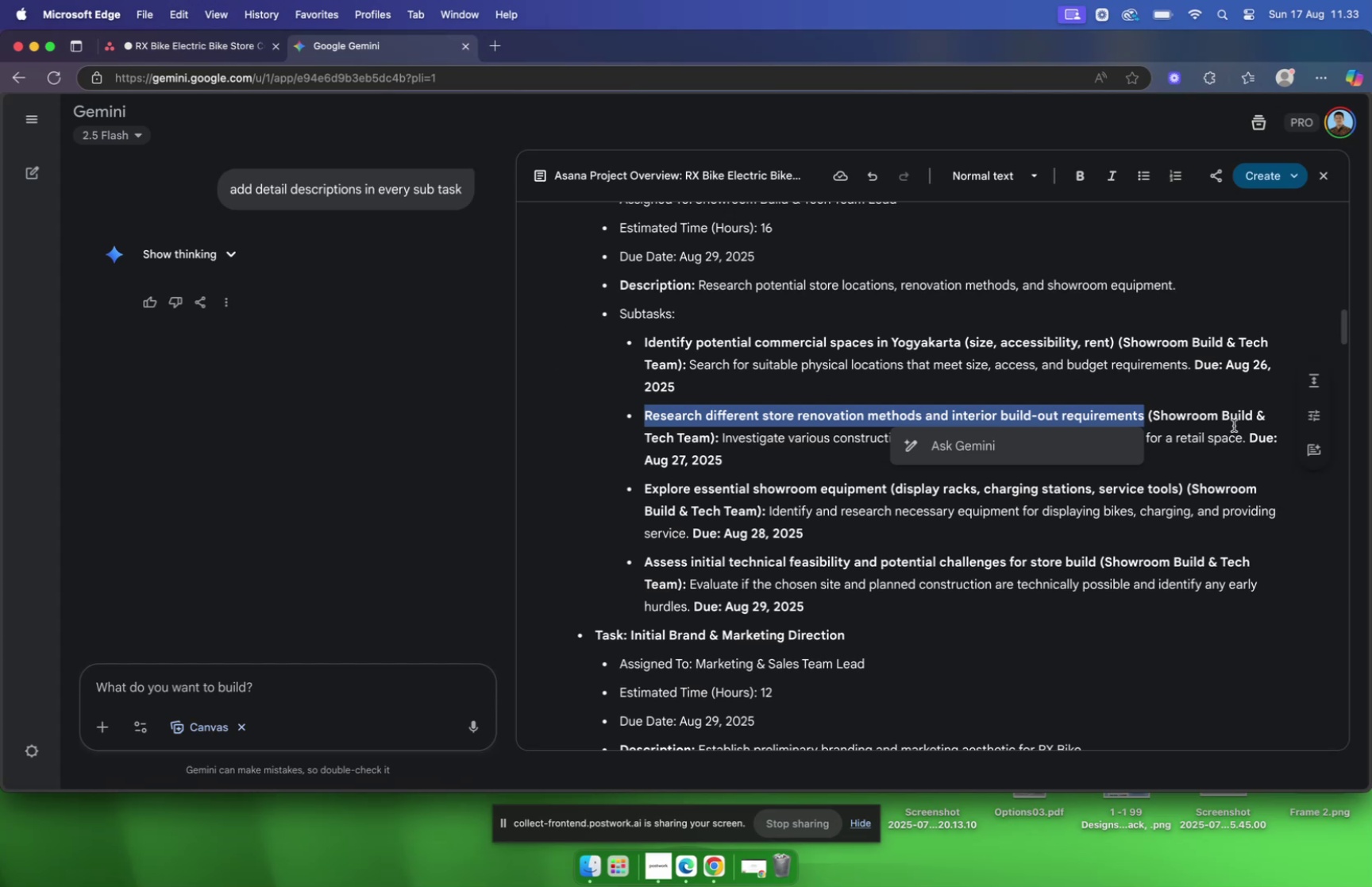 
double_click([1190, 413])
 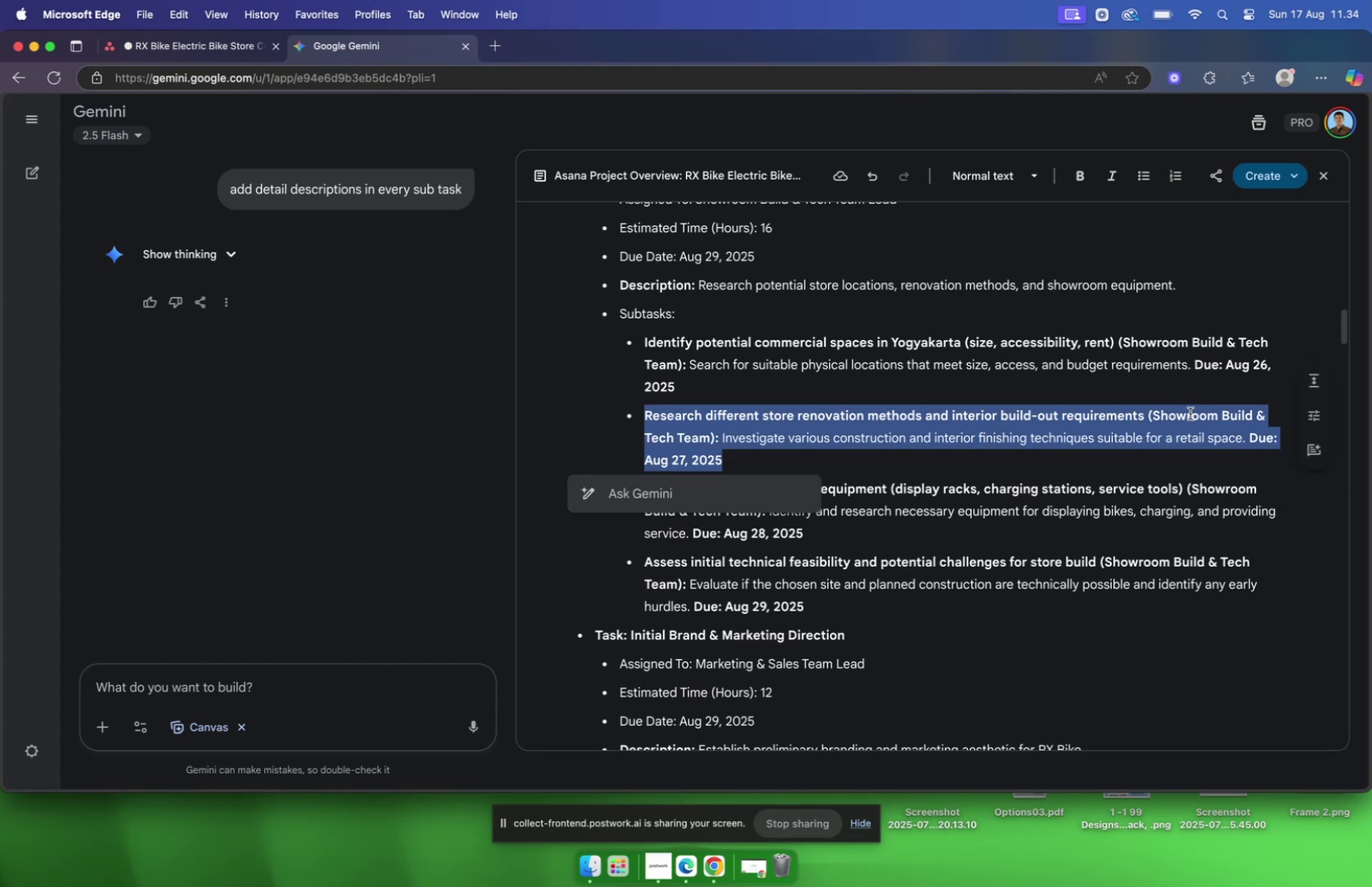 
triple_click([1190, 413])
 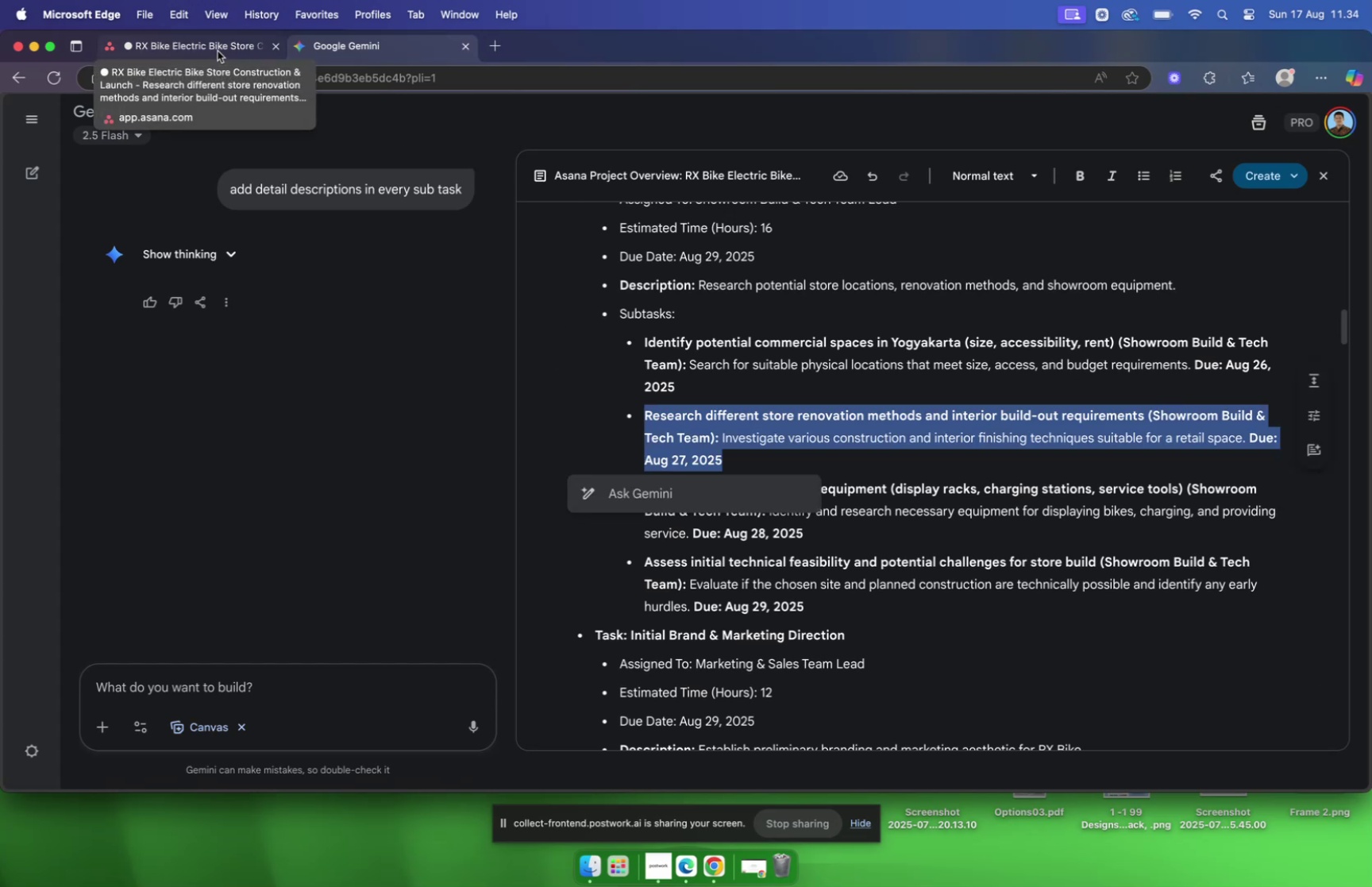 
wait(6.32)
 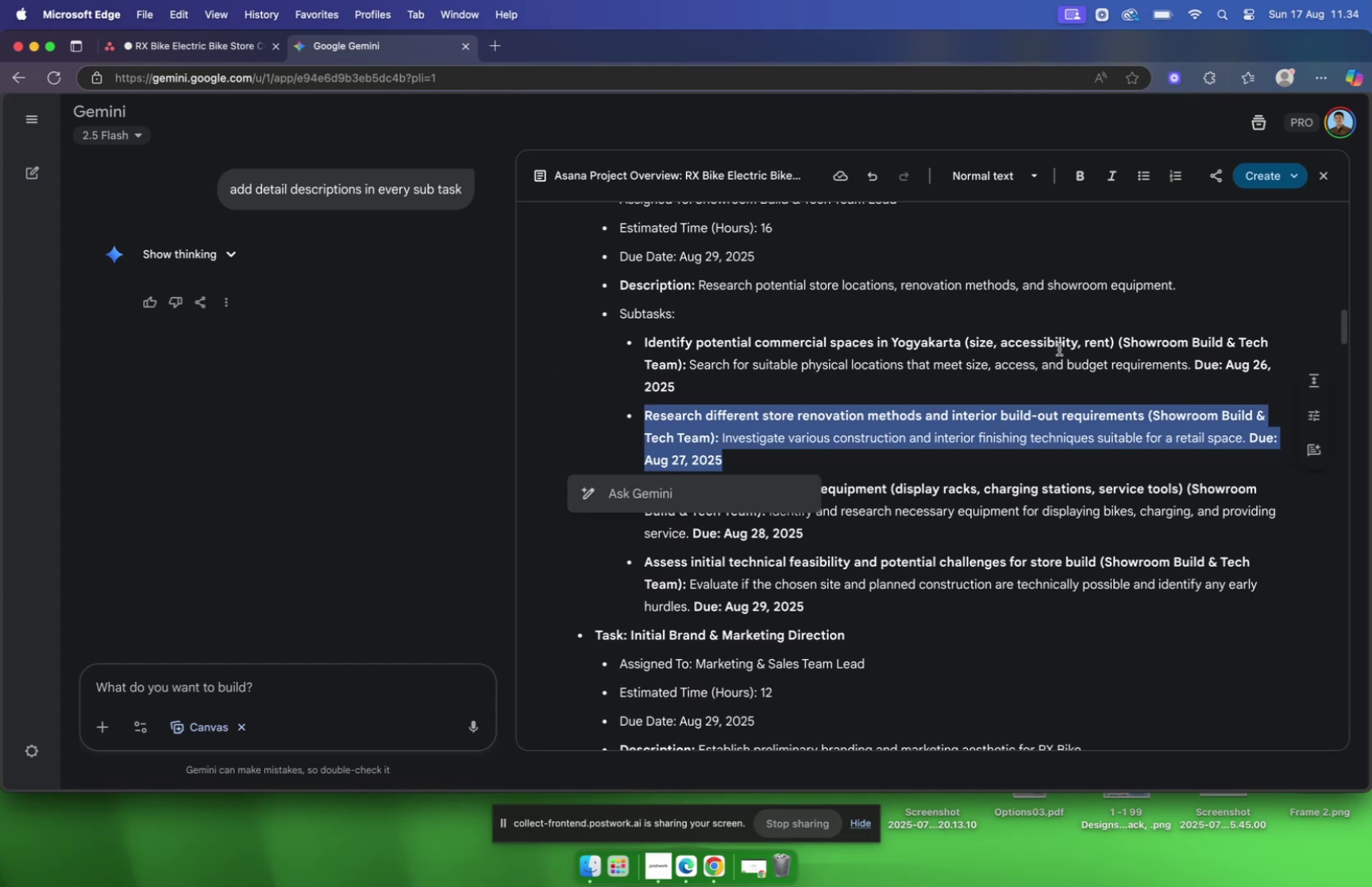 
left_click([218, 52])
 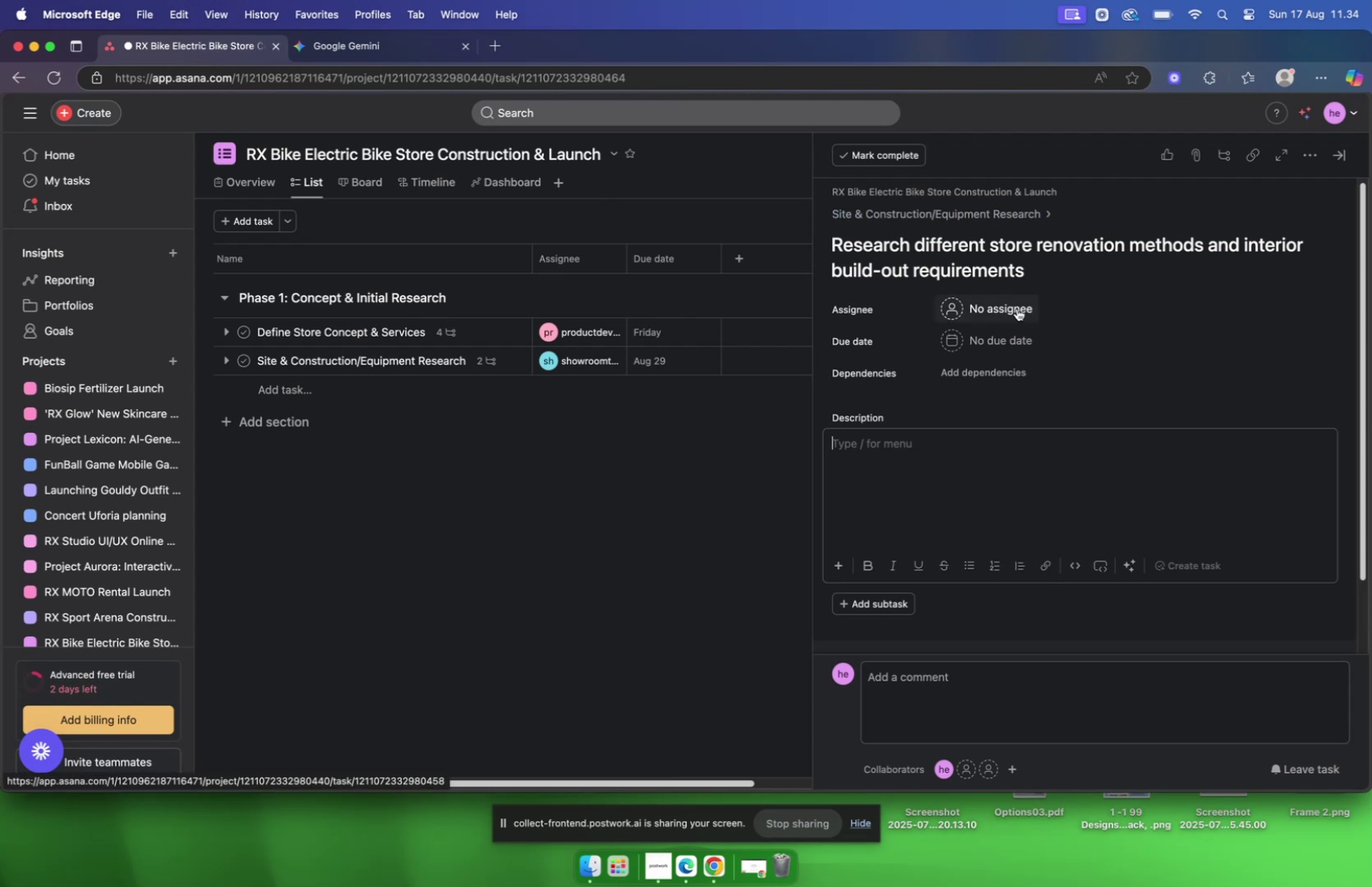 
left_click([1022, 314])
 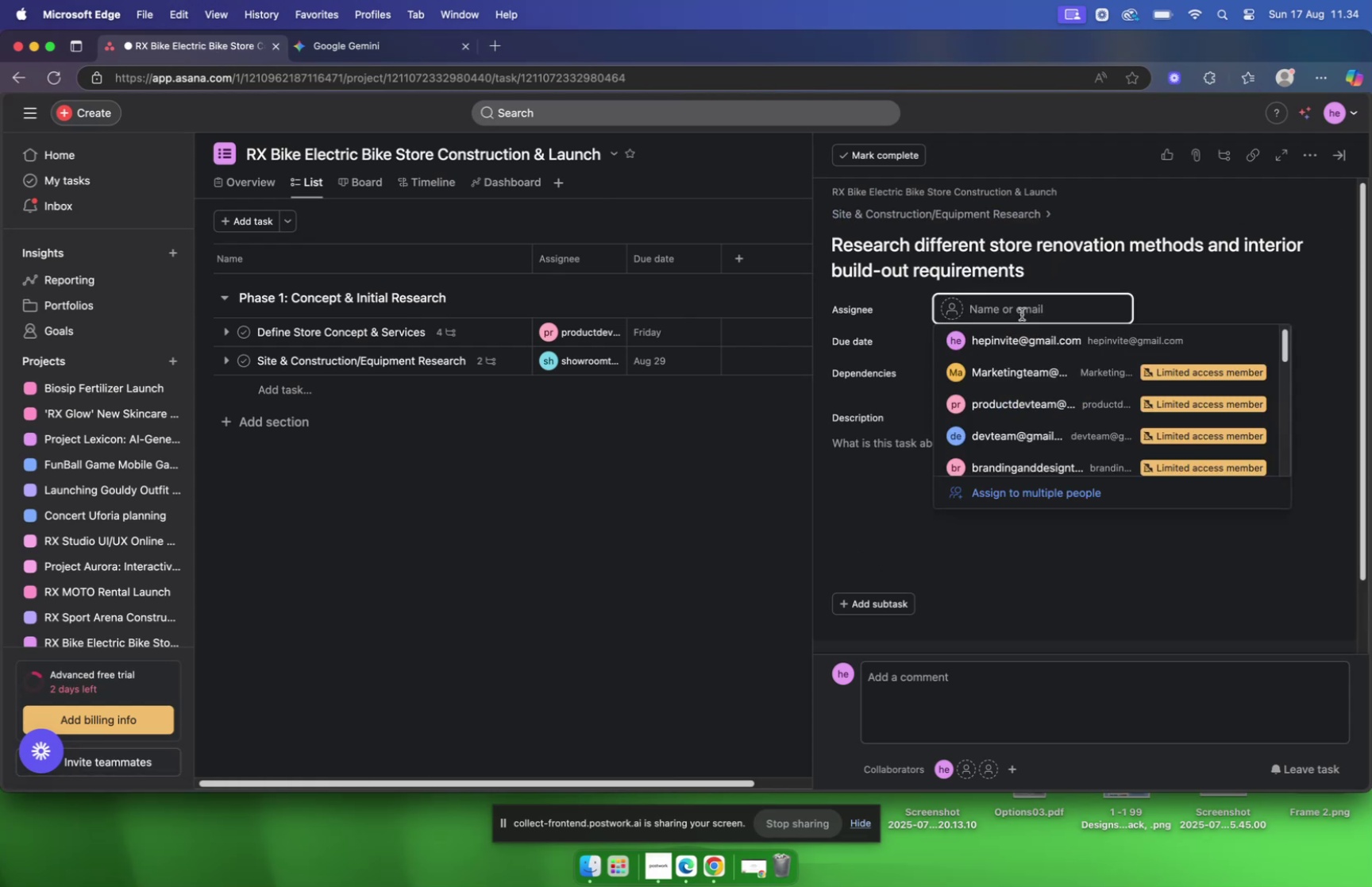 
type(showrii)
key(Backspace)
key(Backspace)
type(oom)
 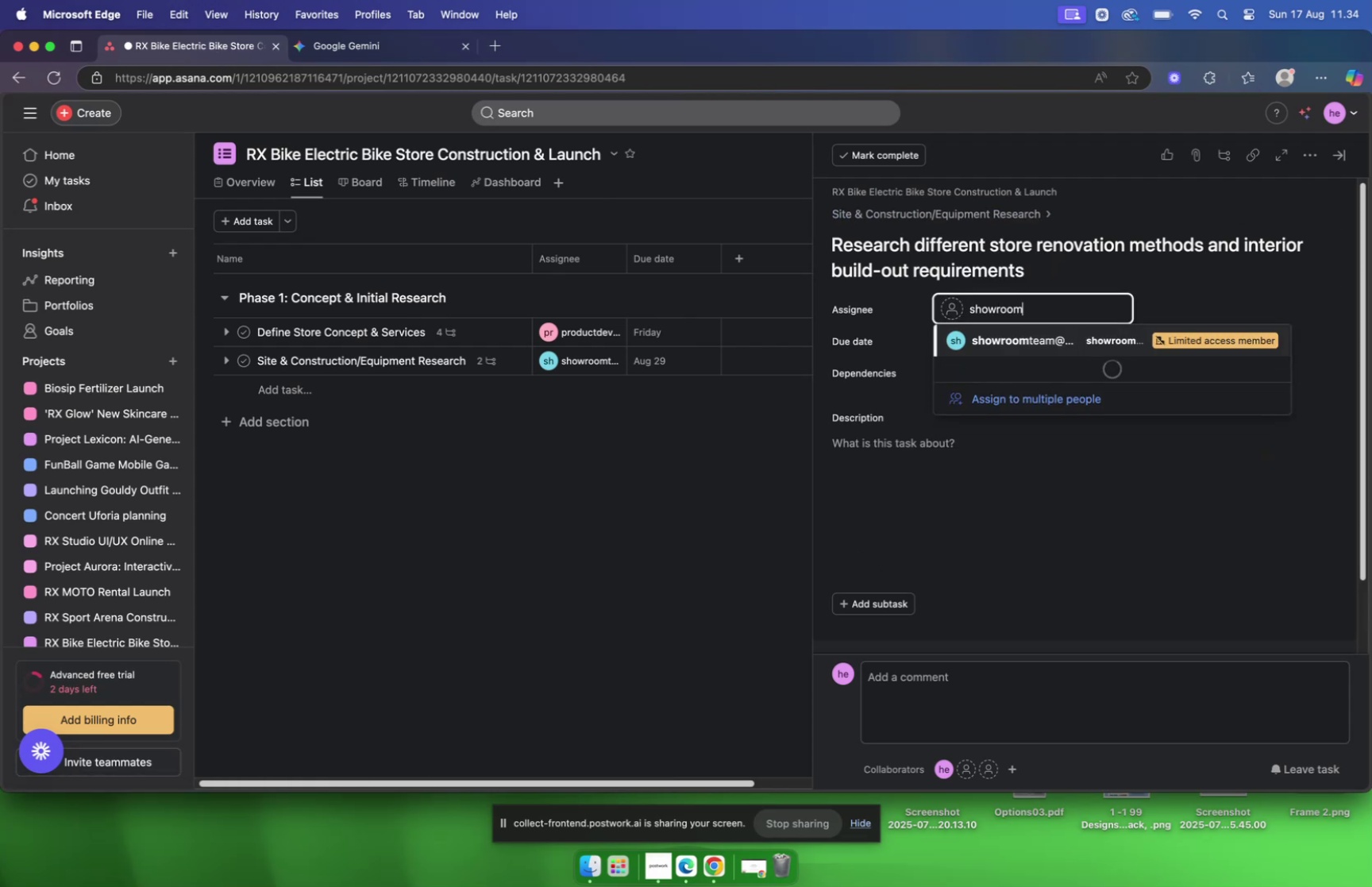 
key(Enter)
 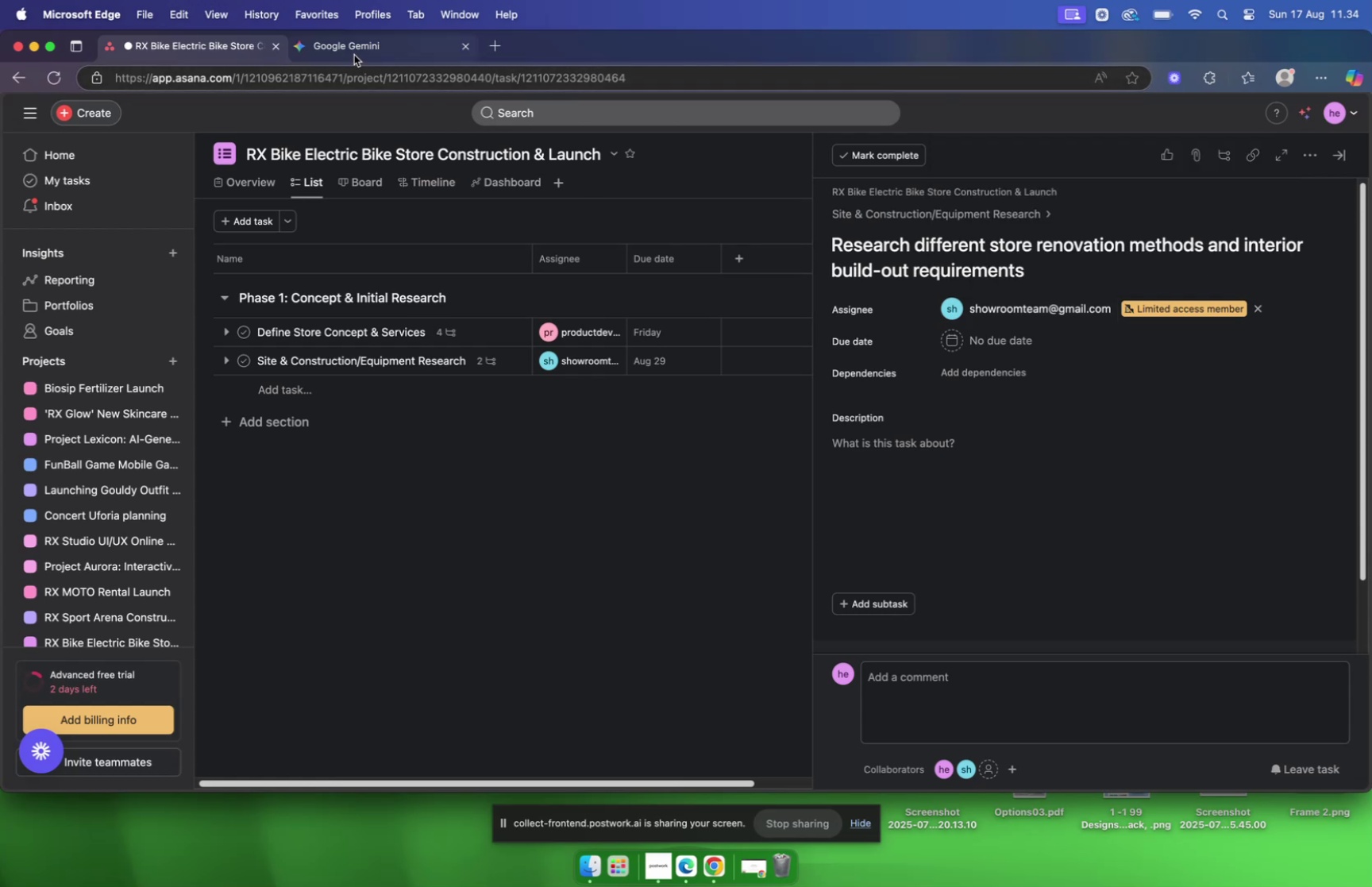 
wait(15.08)
 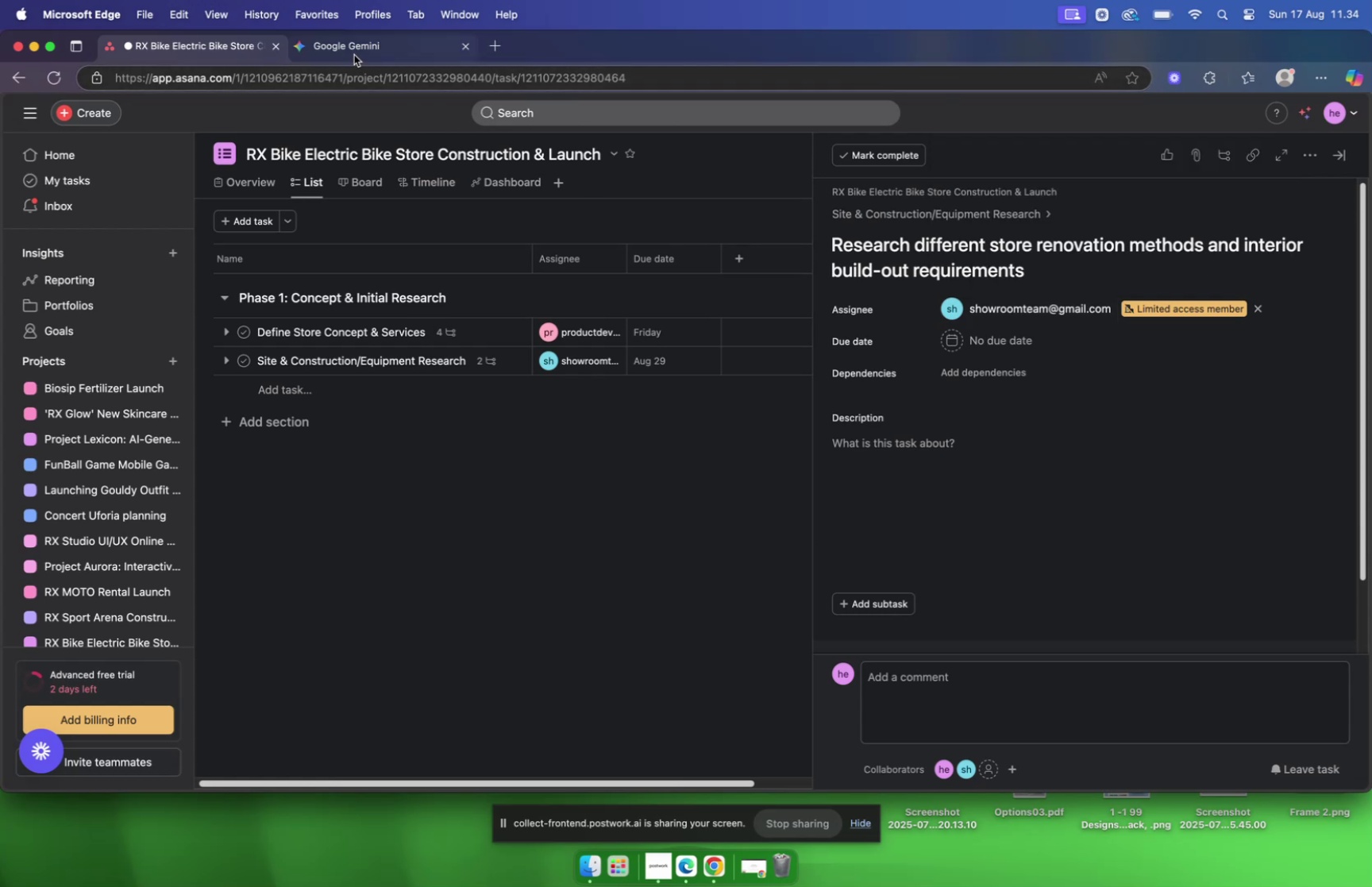 
left_click([354, 55])
 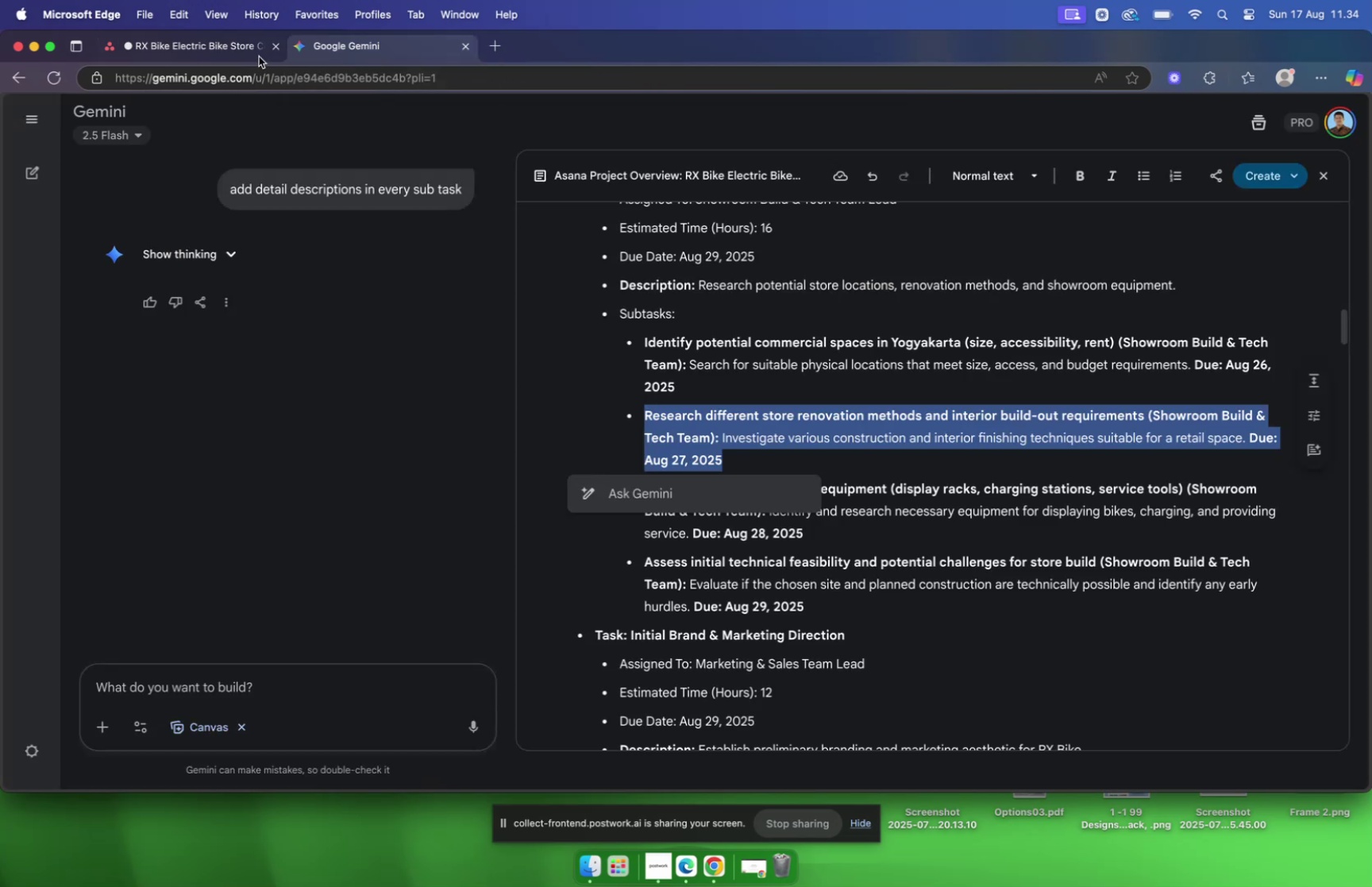 
left_click([223, 53])
 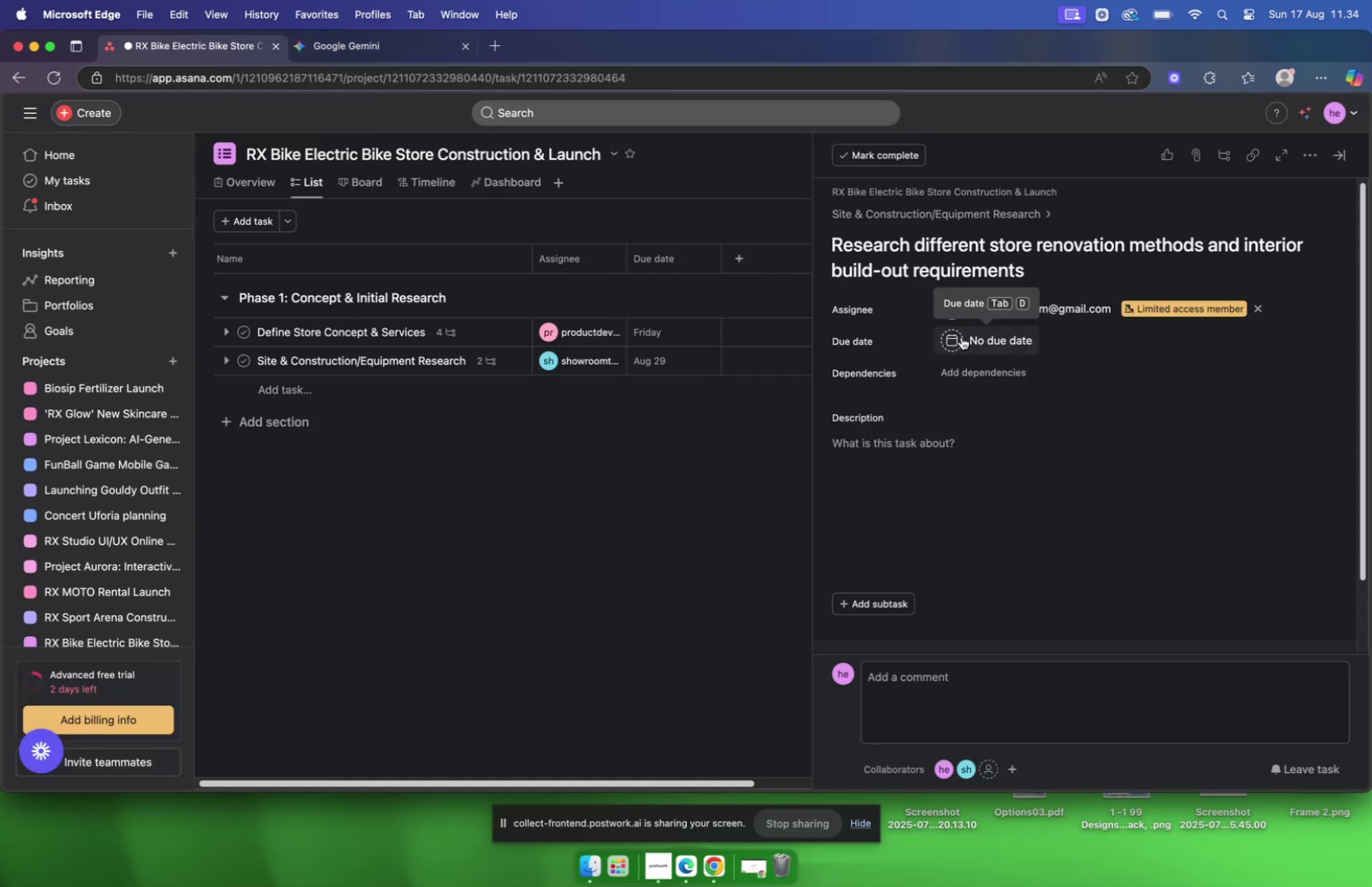 
left_click([954, 338])
 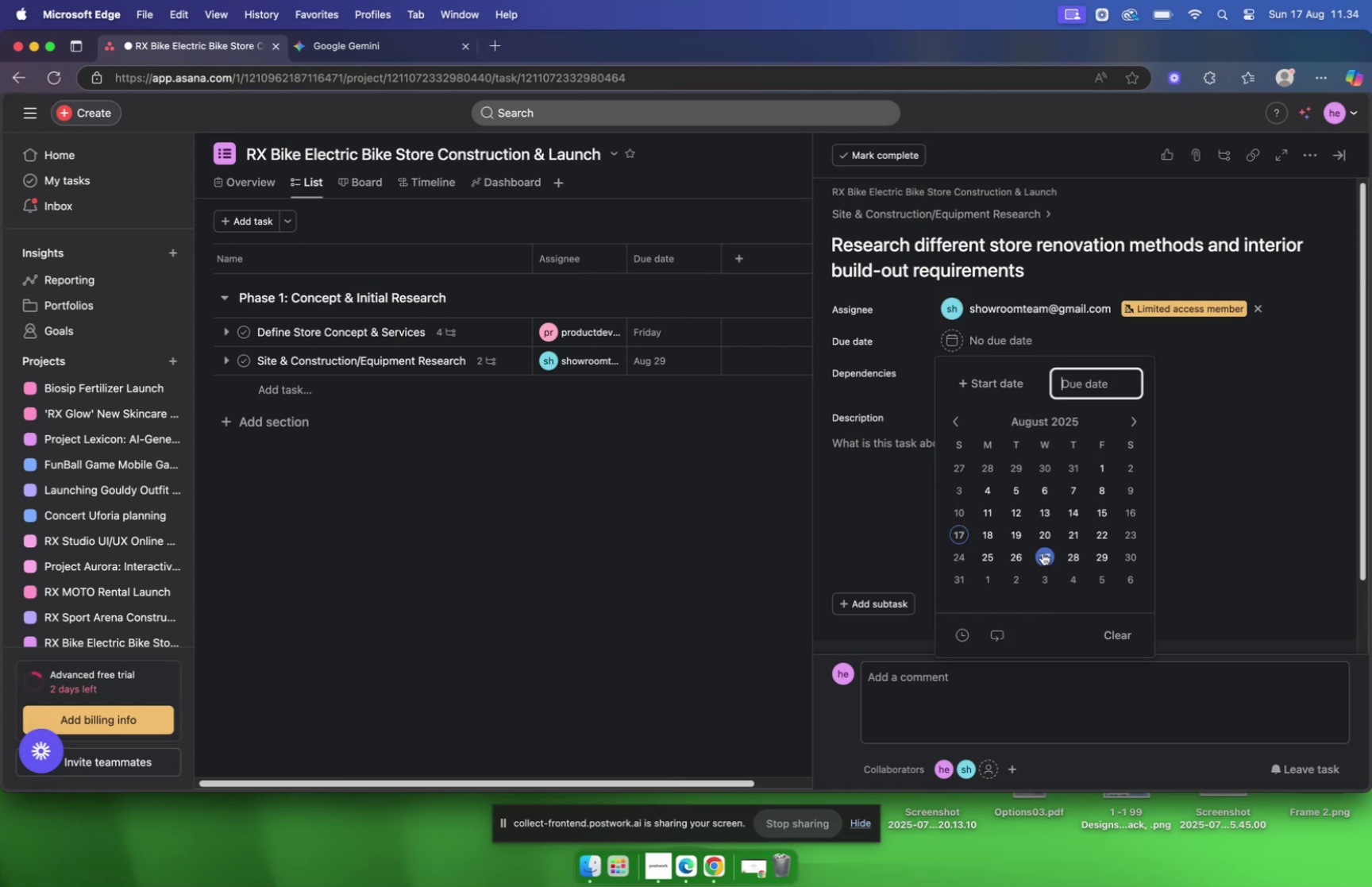 
left_click([1043, 550])
 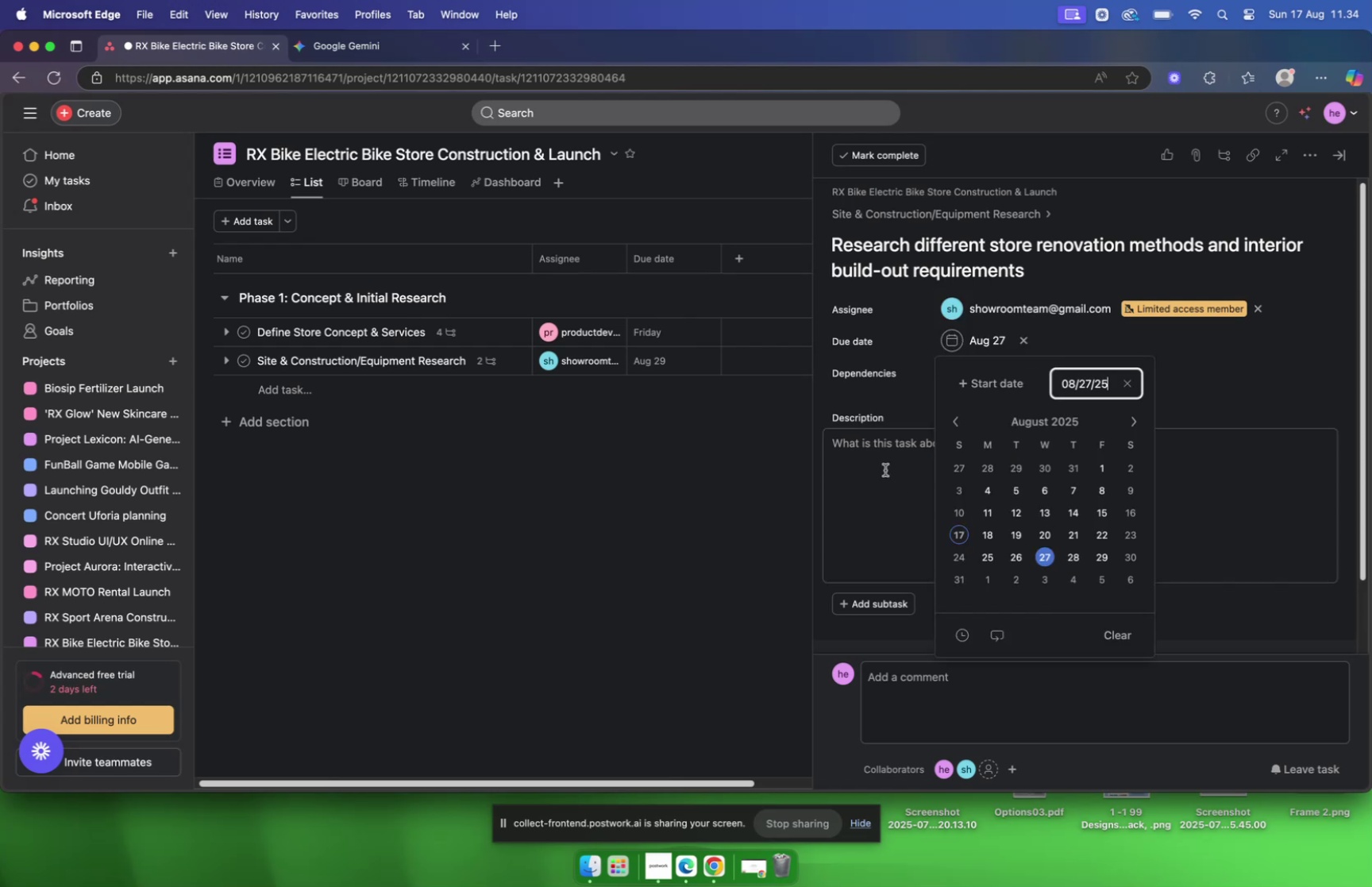 
left_click([885, 469])
 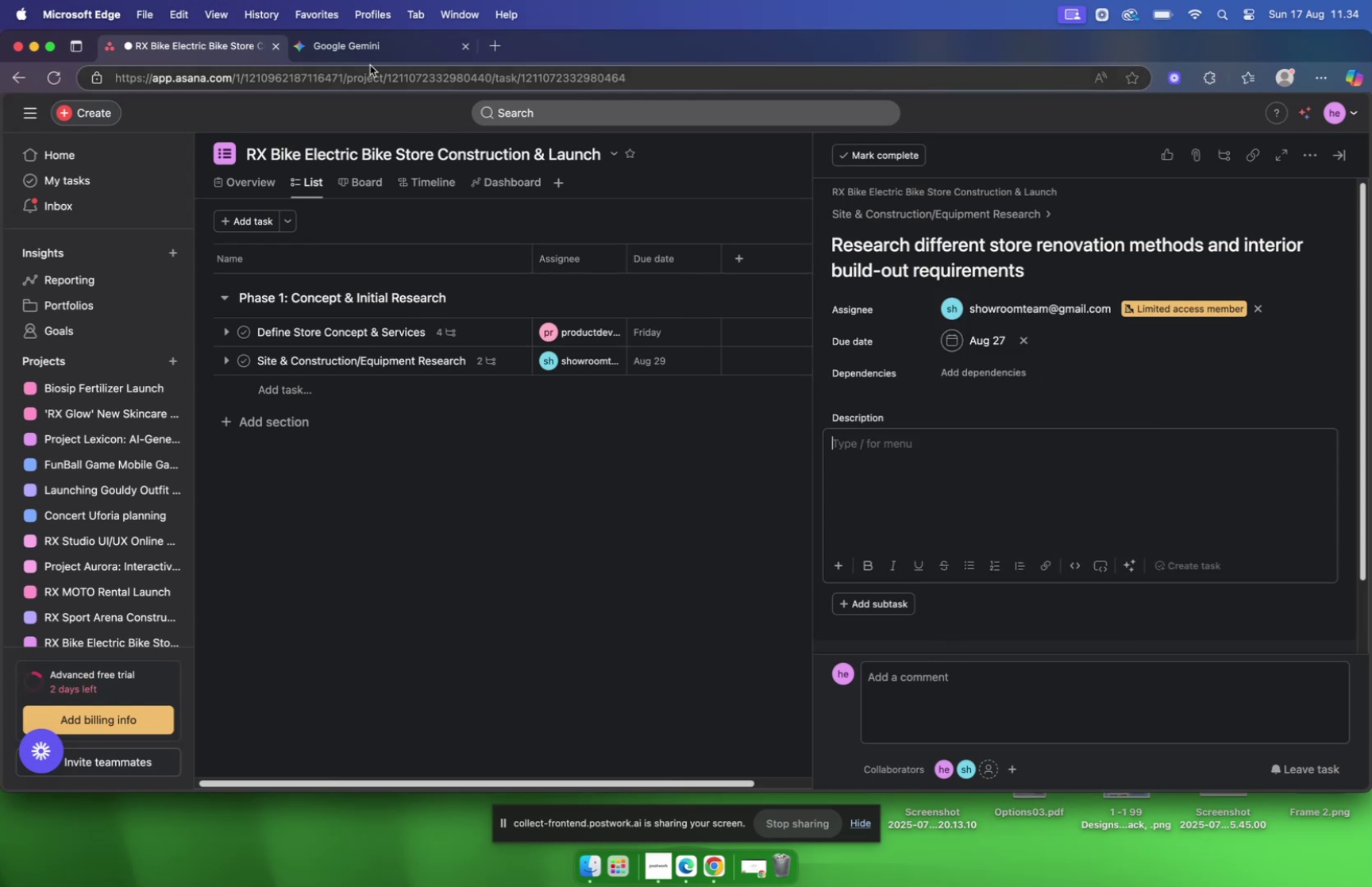 
left_click([351, 47])
 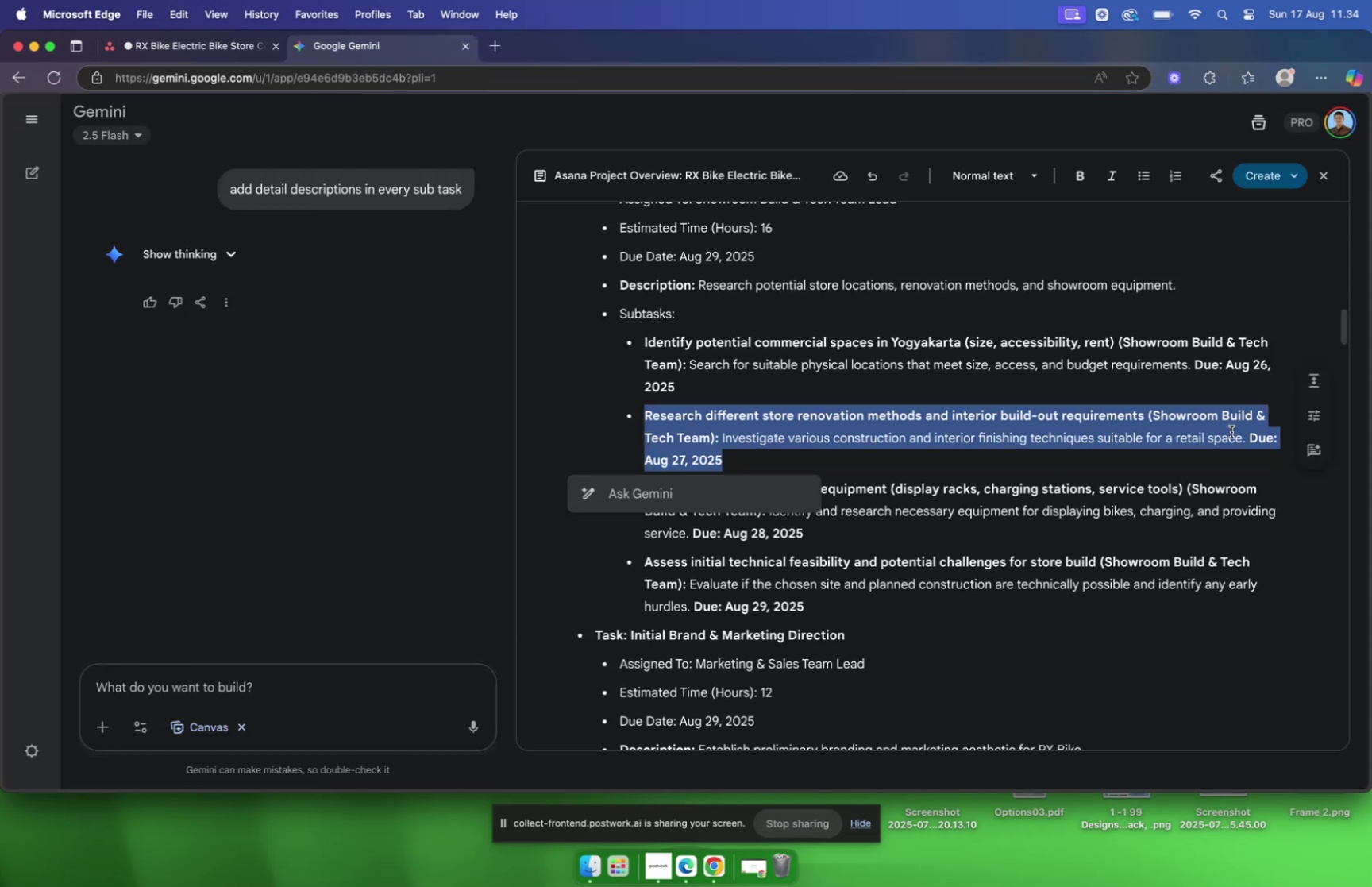 
left_click([1246, 442])
 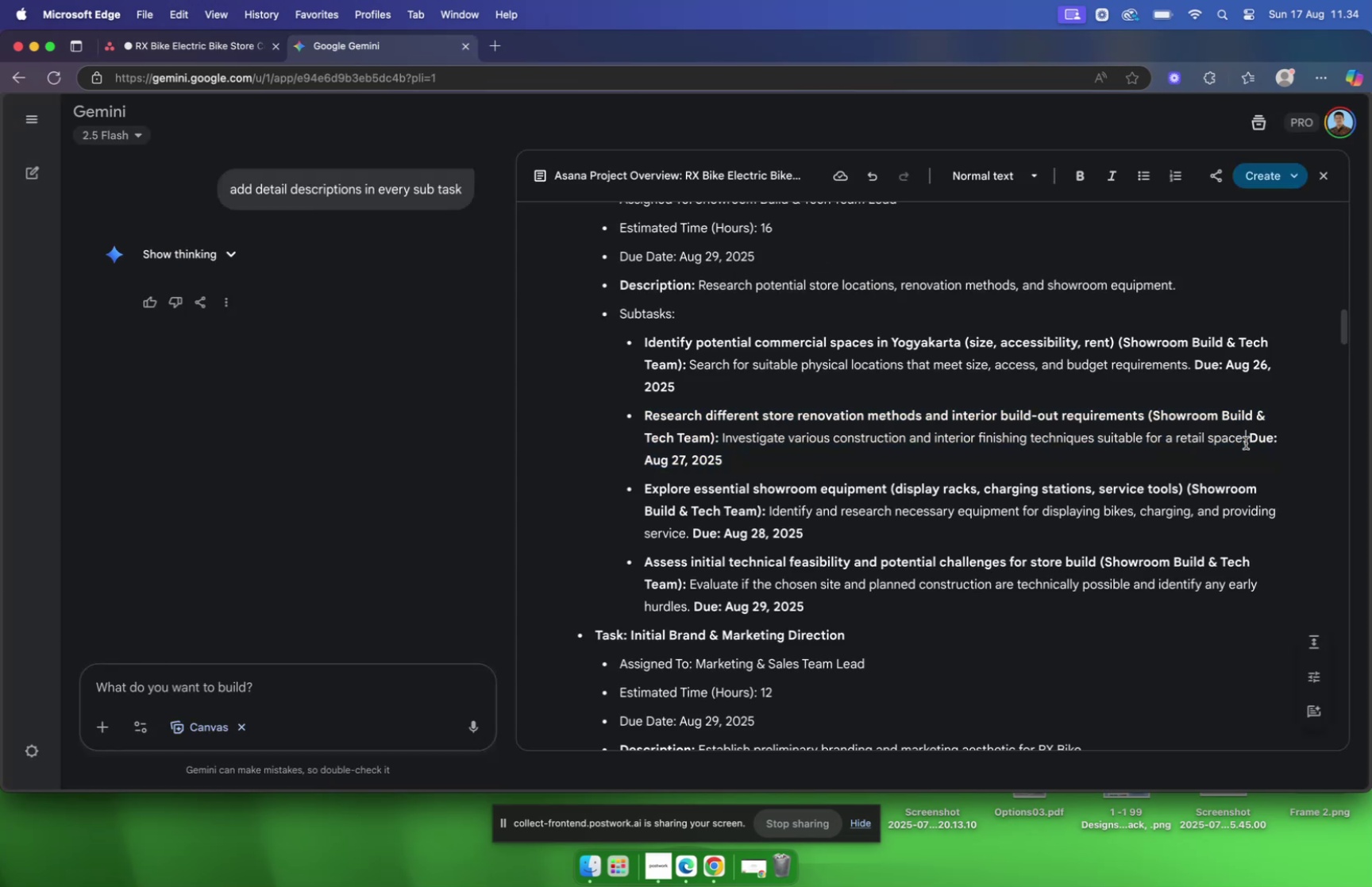 
left_click_drag(start_coordinate=[1246, 442], to_coordinate=[723, 428])
 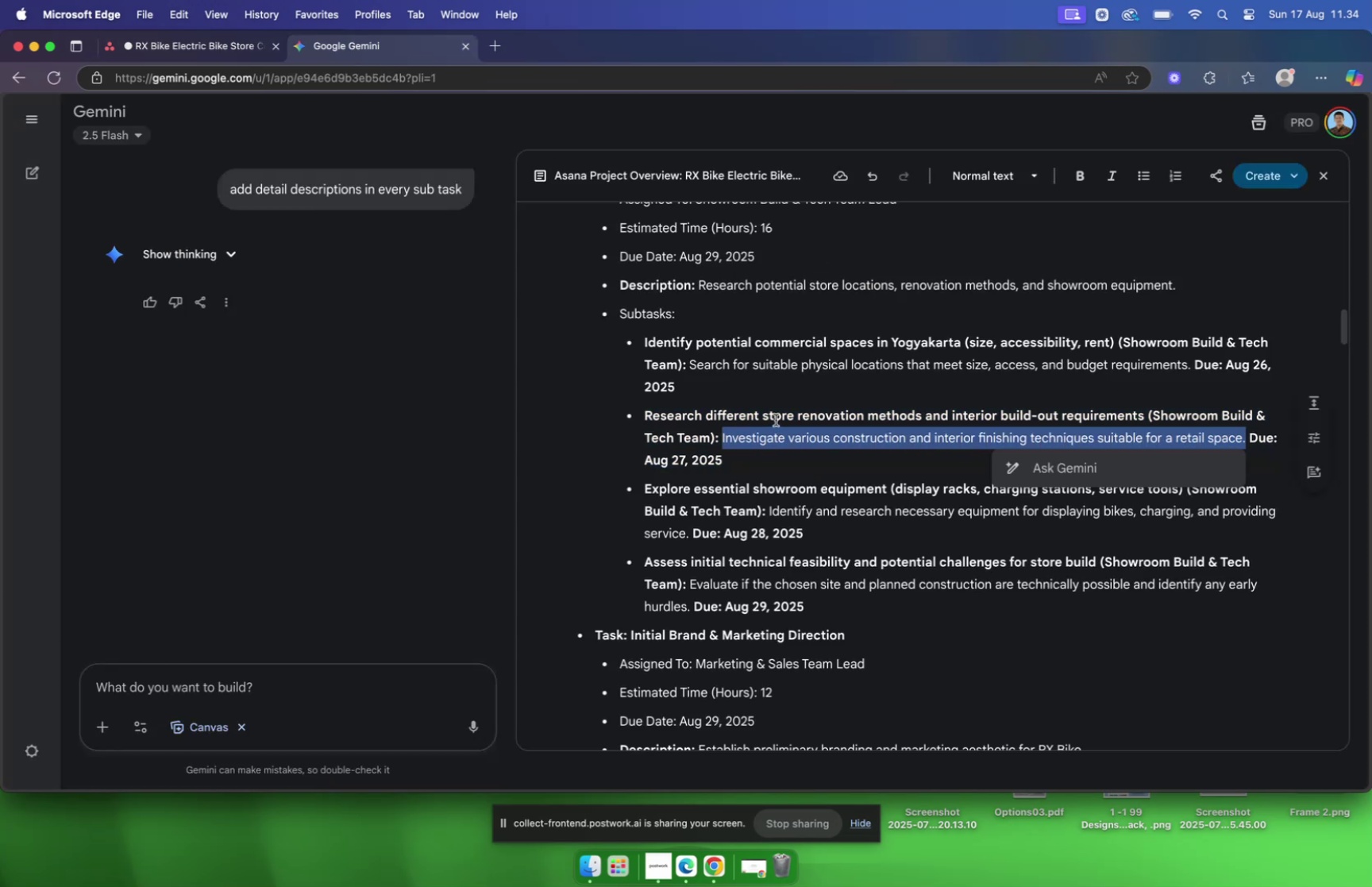 
key(Meta+C)
 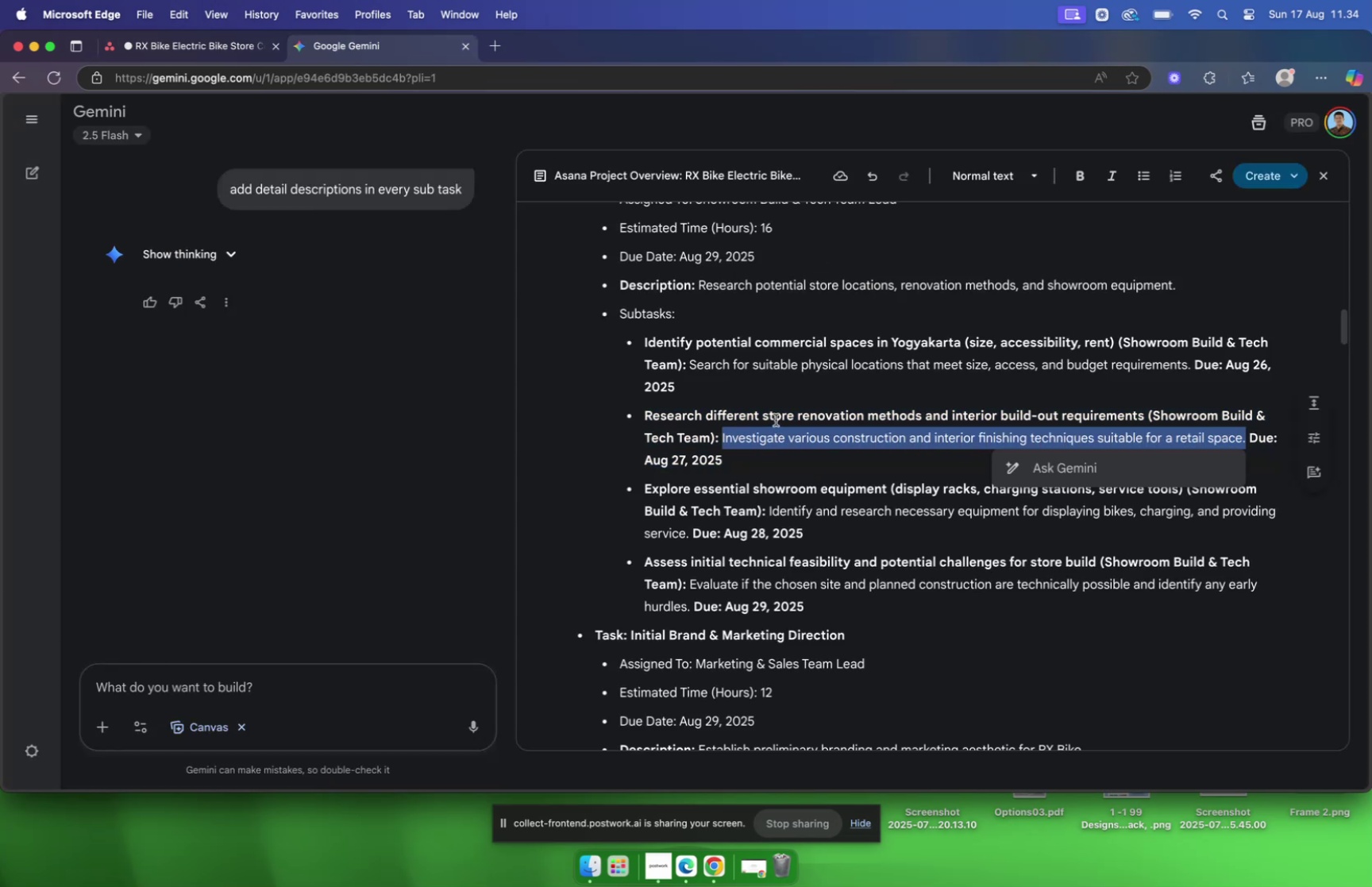 
key(Meta+C)
 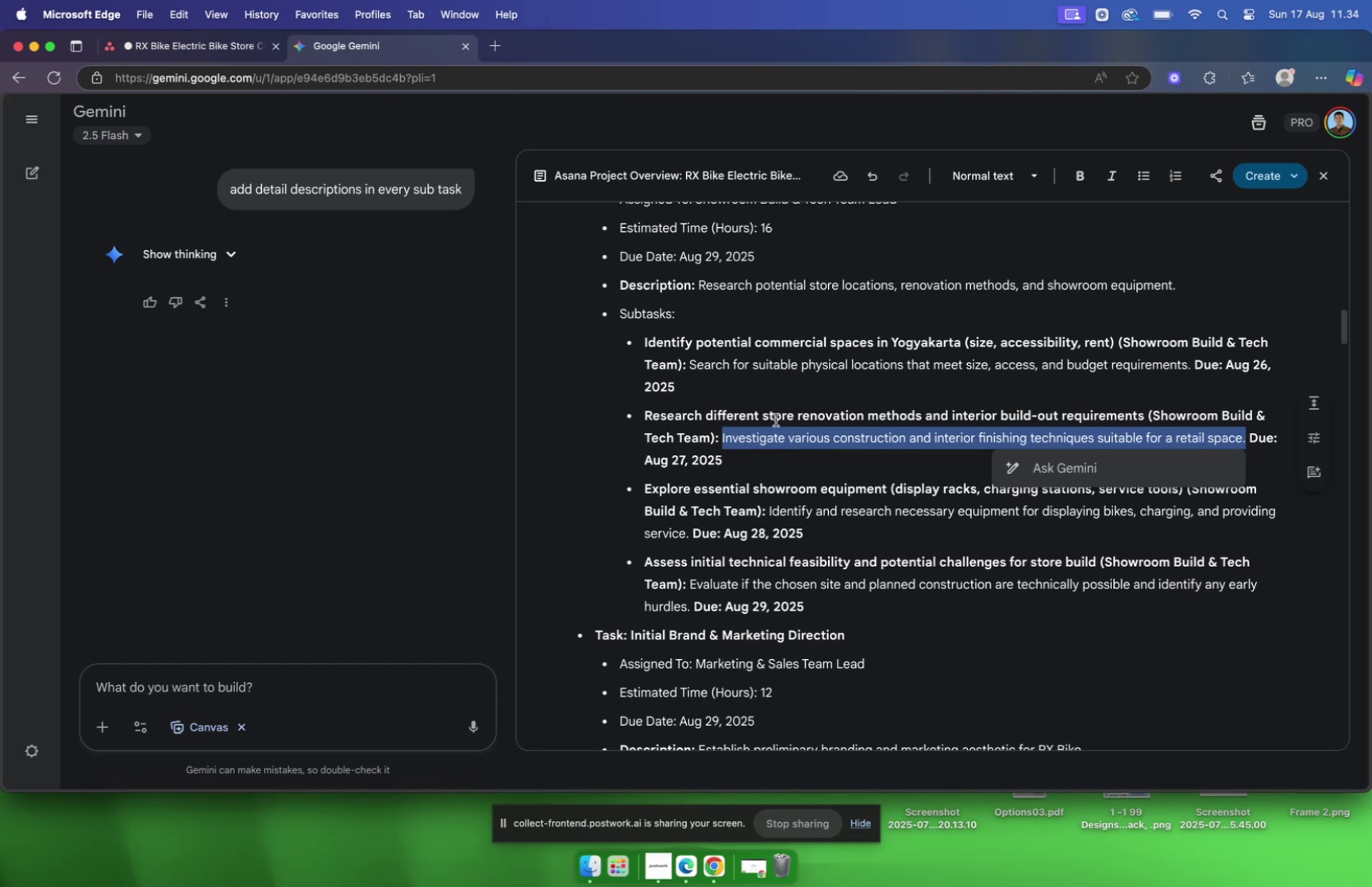 
key(Meta+C)
 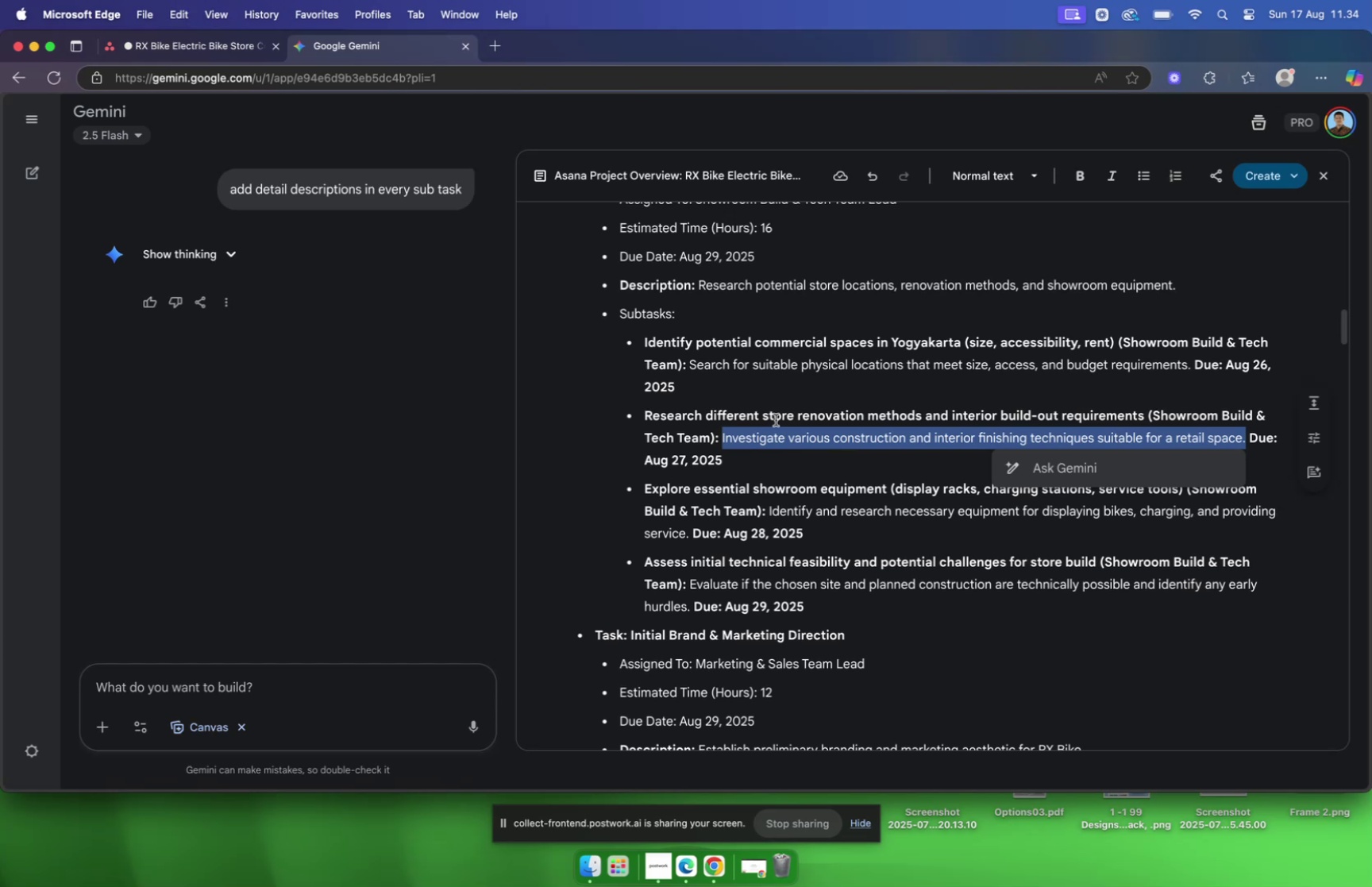 
key(Meta+CommandLeft)
 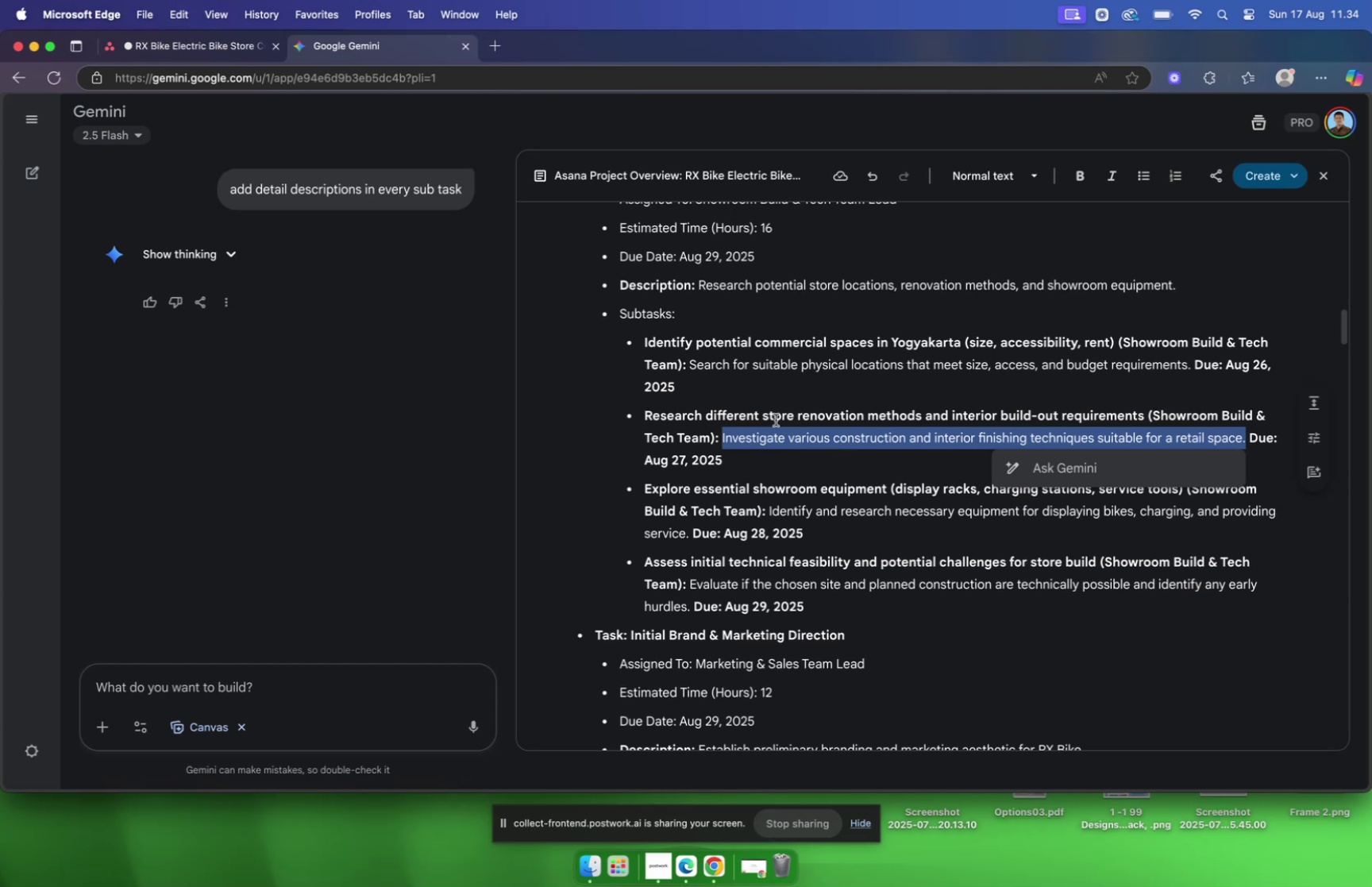 
key(Meta+C)
 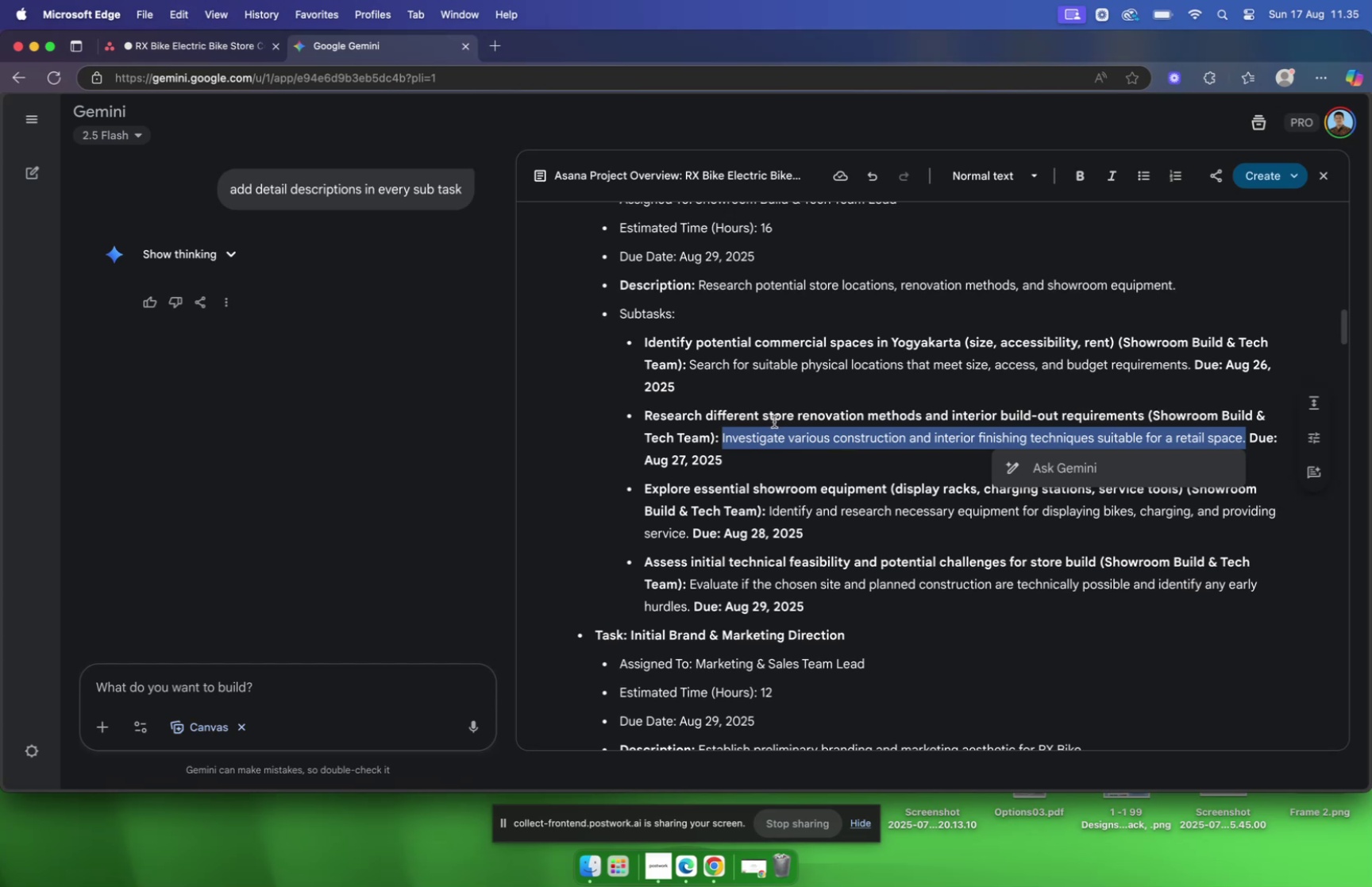 
wait(5.22)
 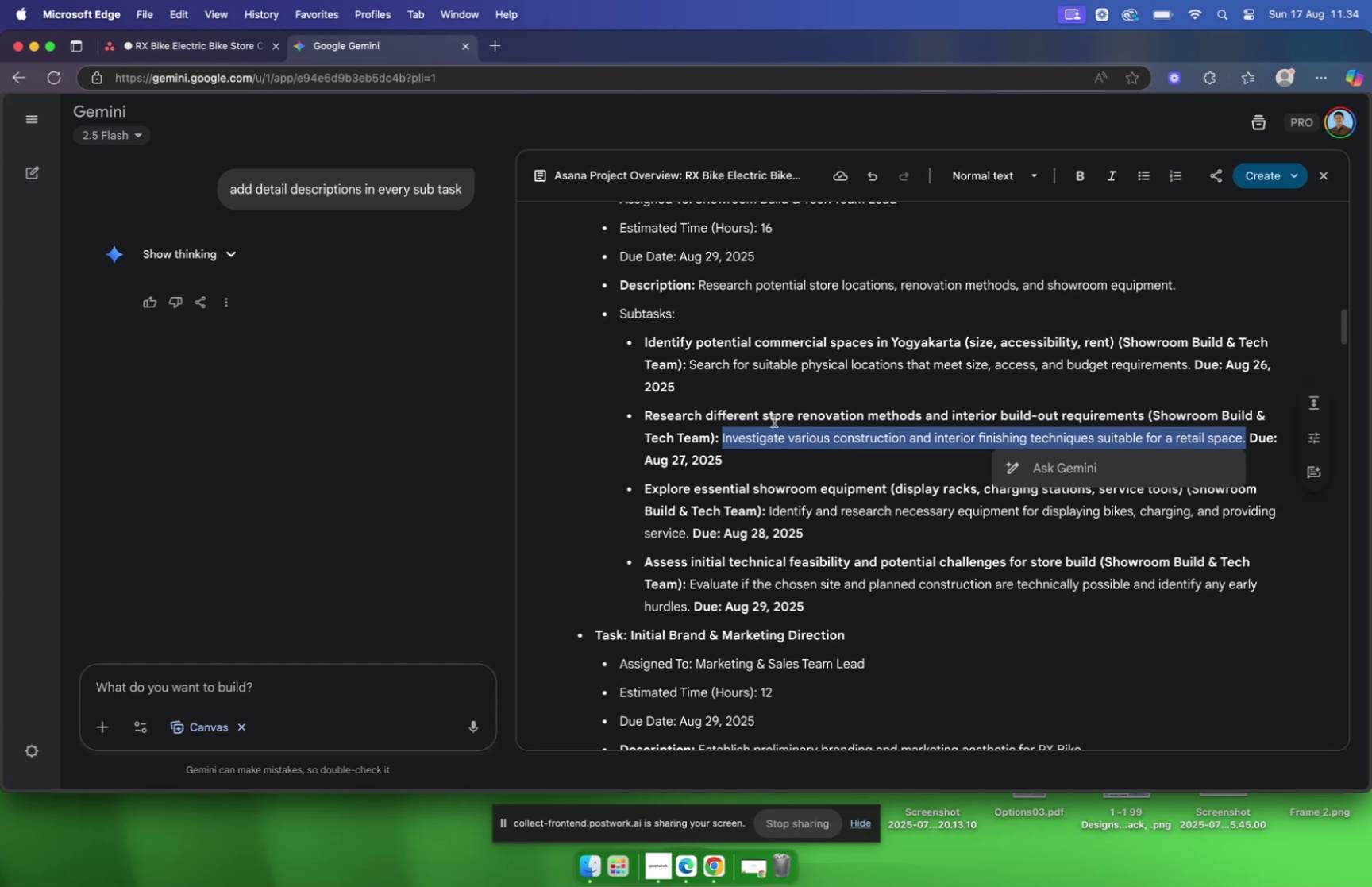 
key(Meta+CommandLeft)
 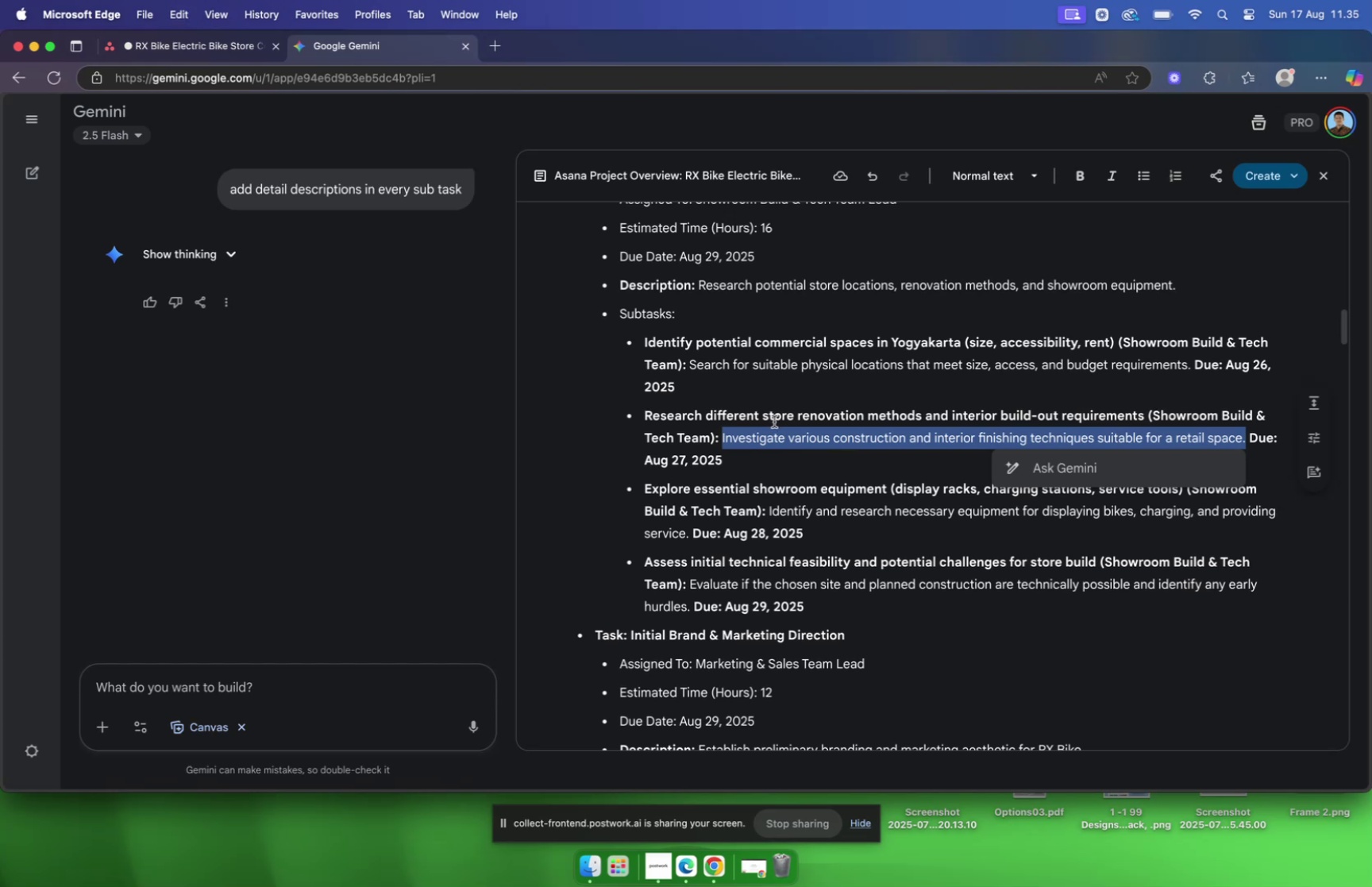 
key(Meta+C)
 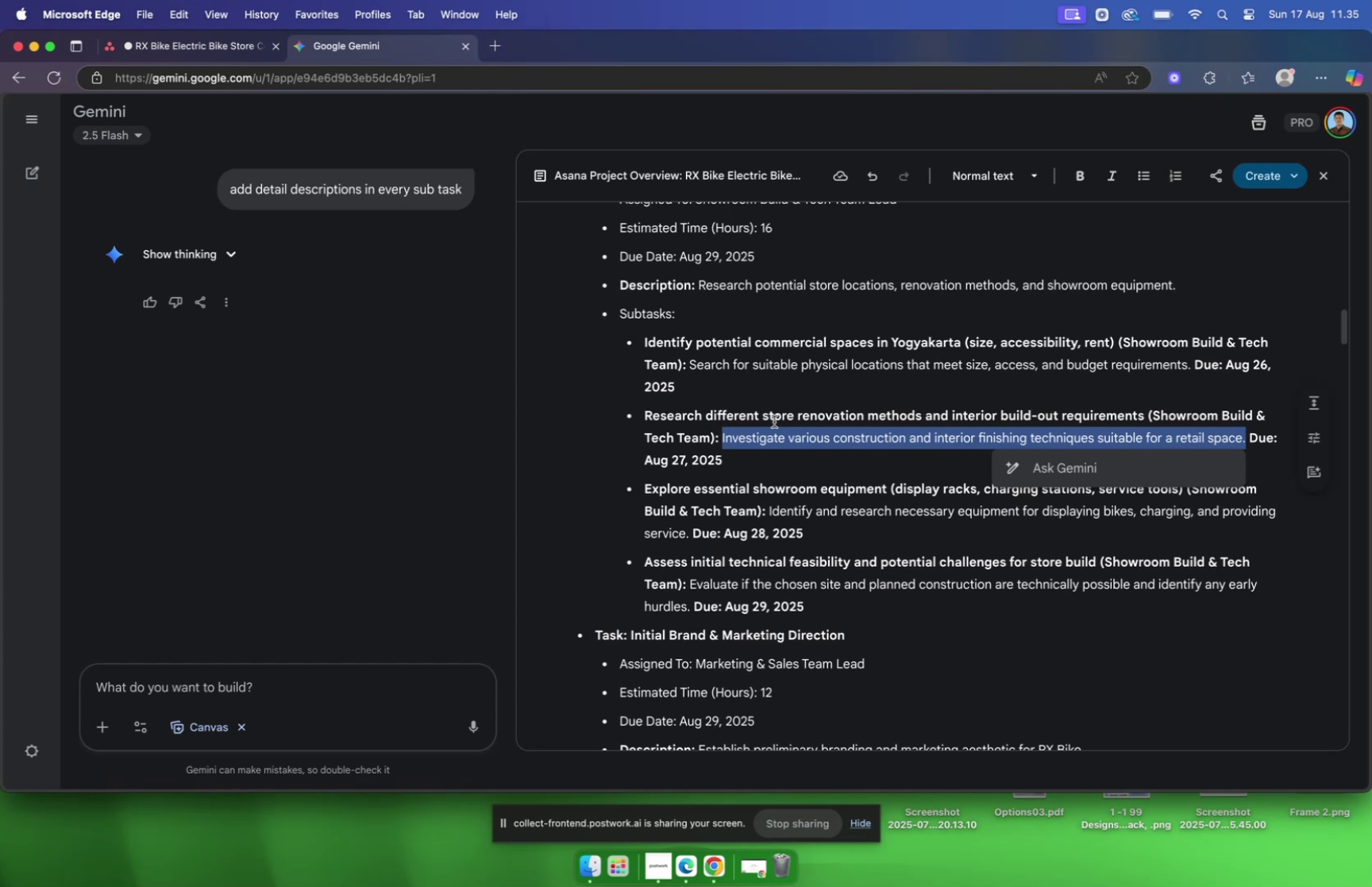 
wait(7.15)
 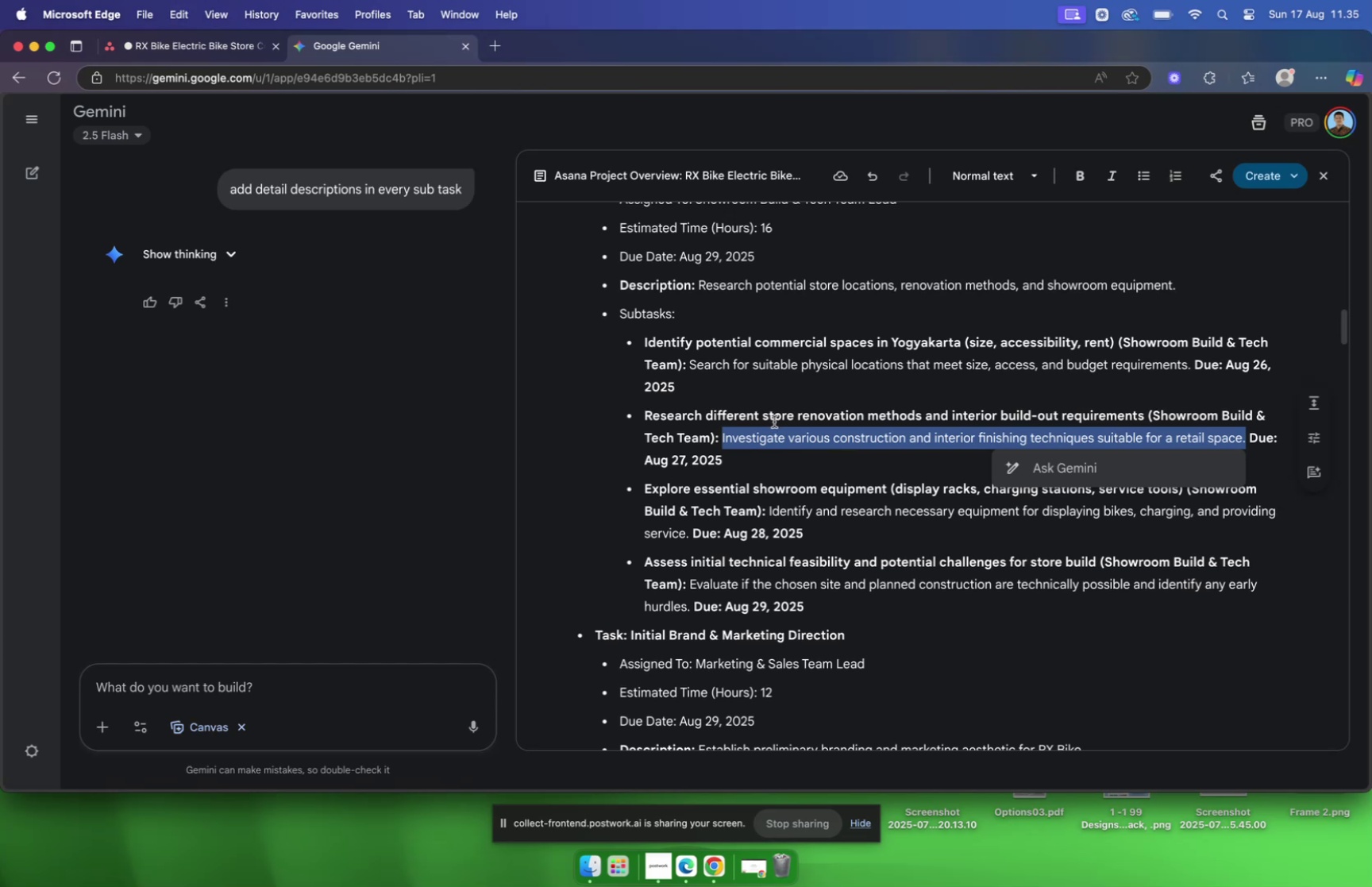 
mouse_move([182, 64])
 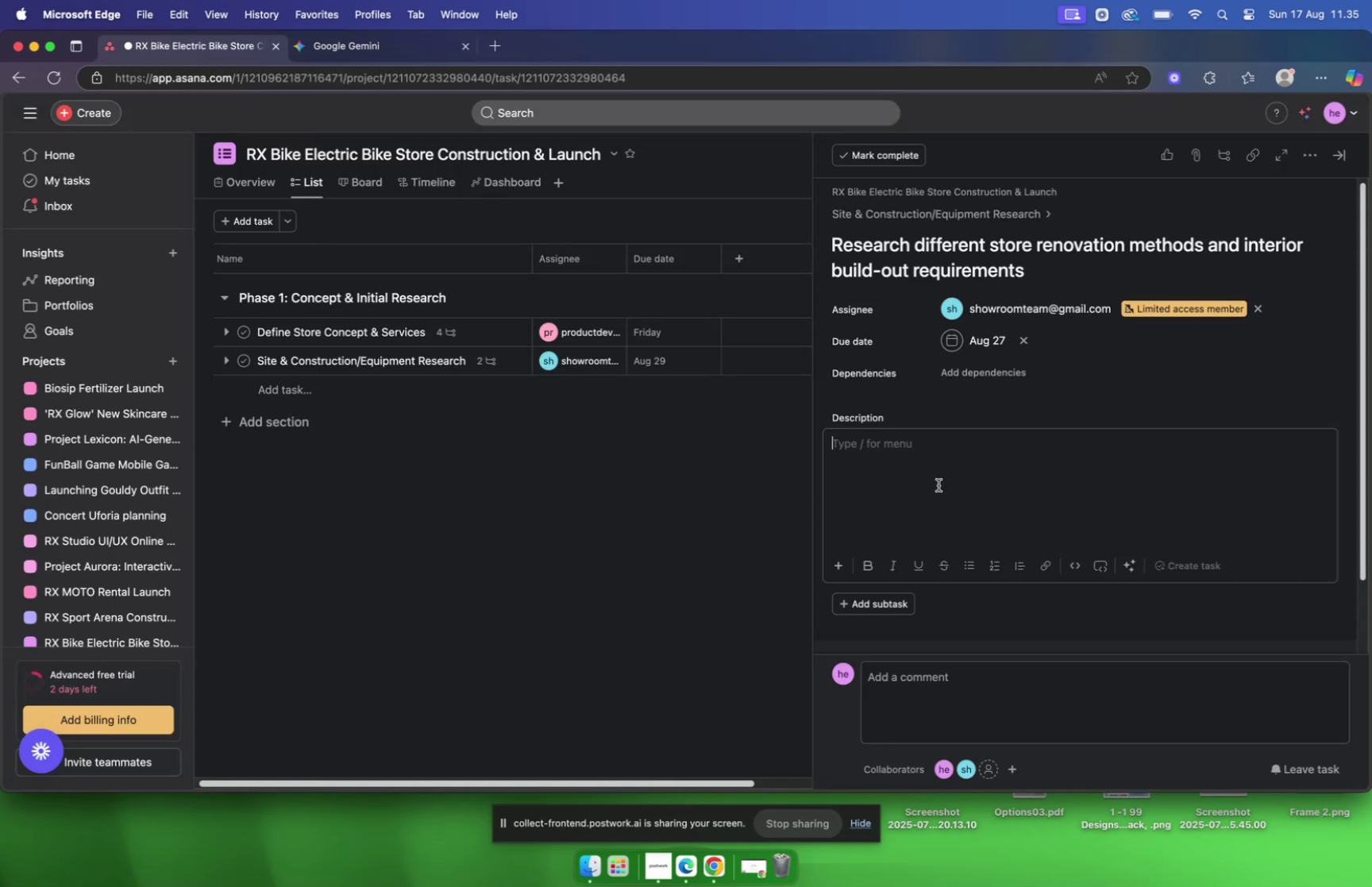 
left_click([938, 484])
 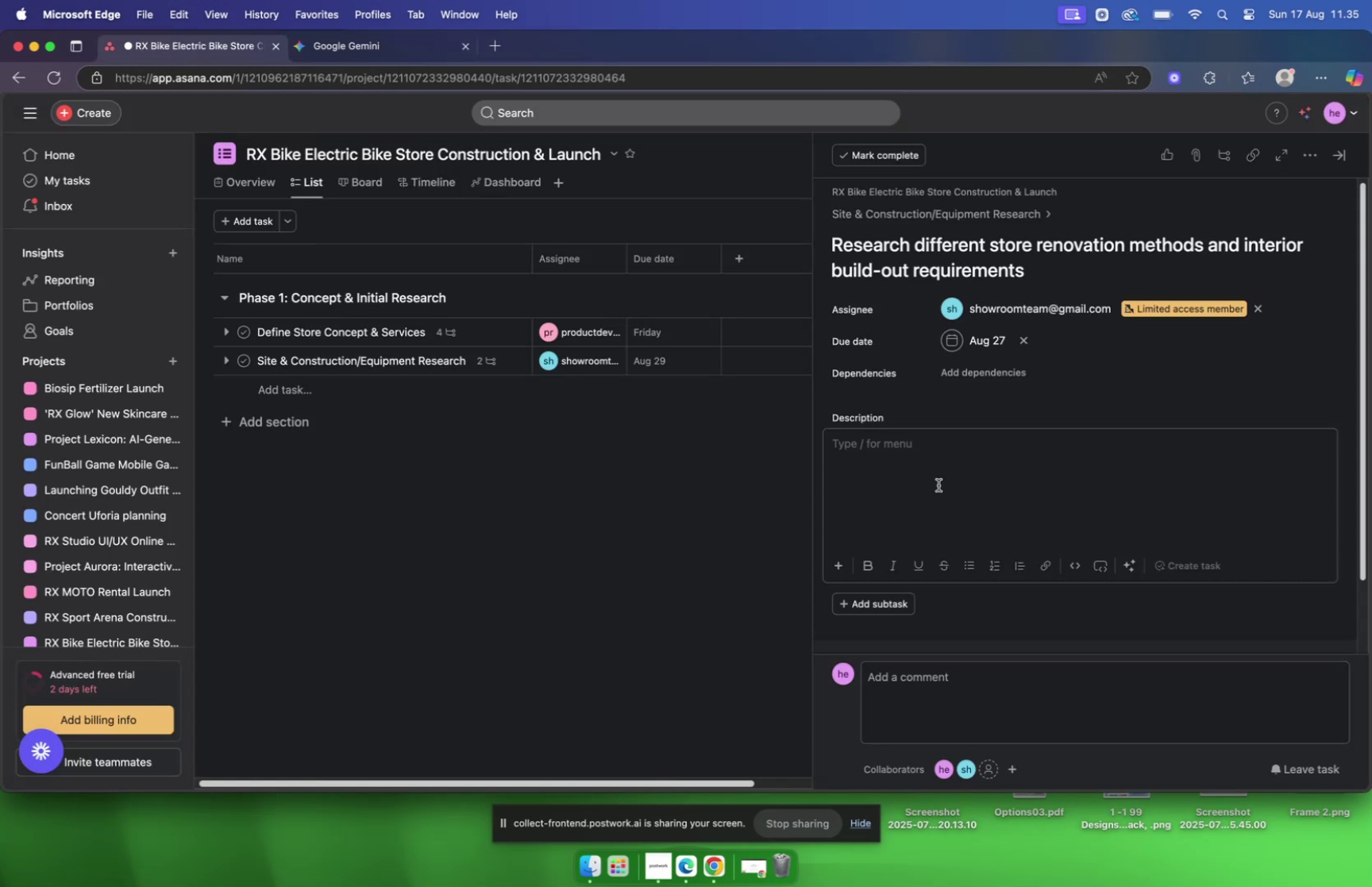 
key(Meta+V)
 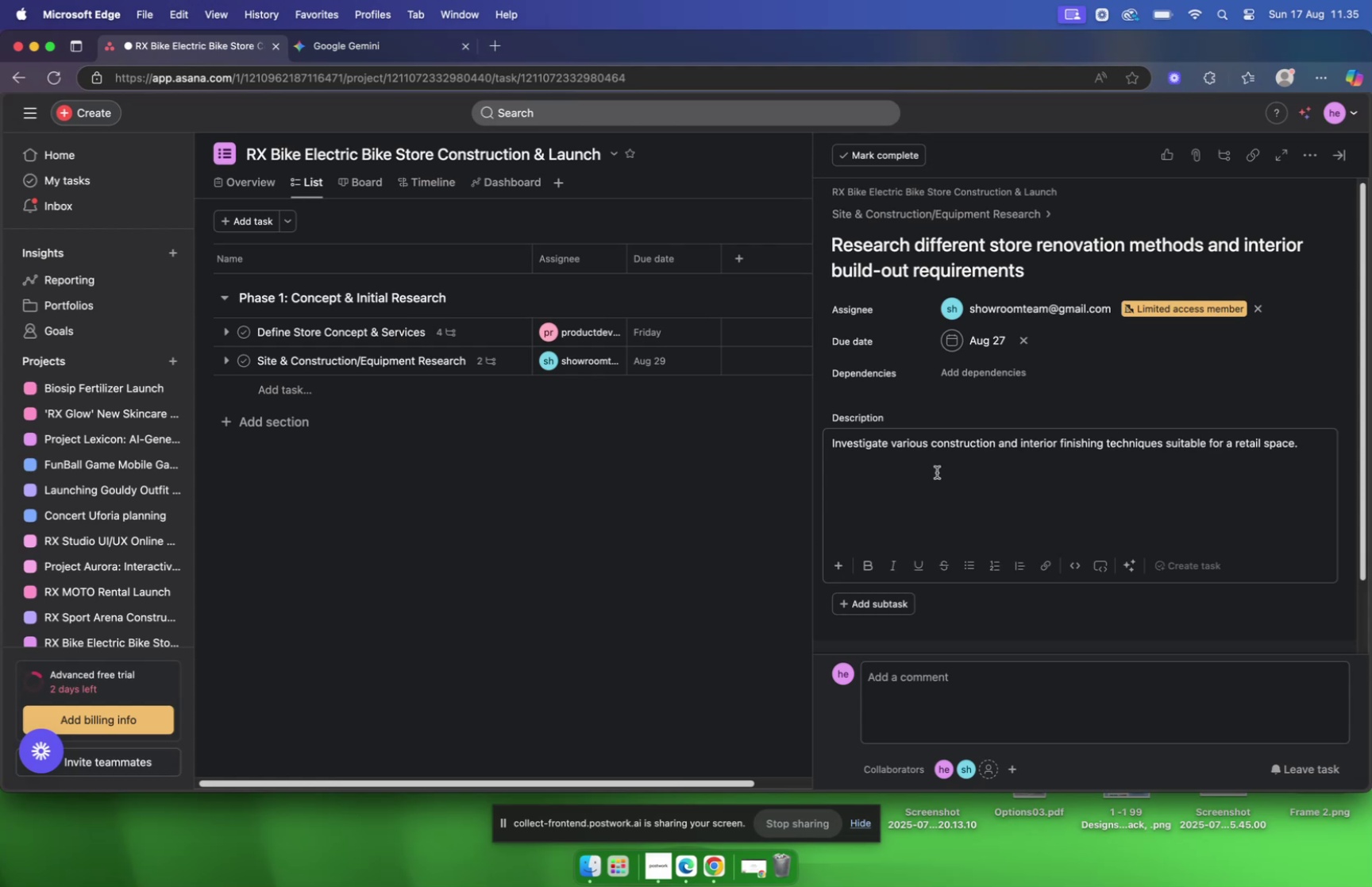 
wait(10.8)
 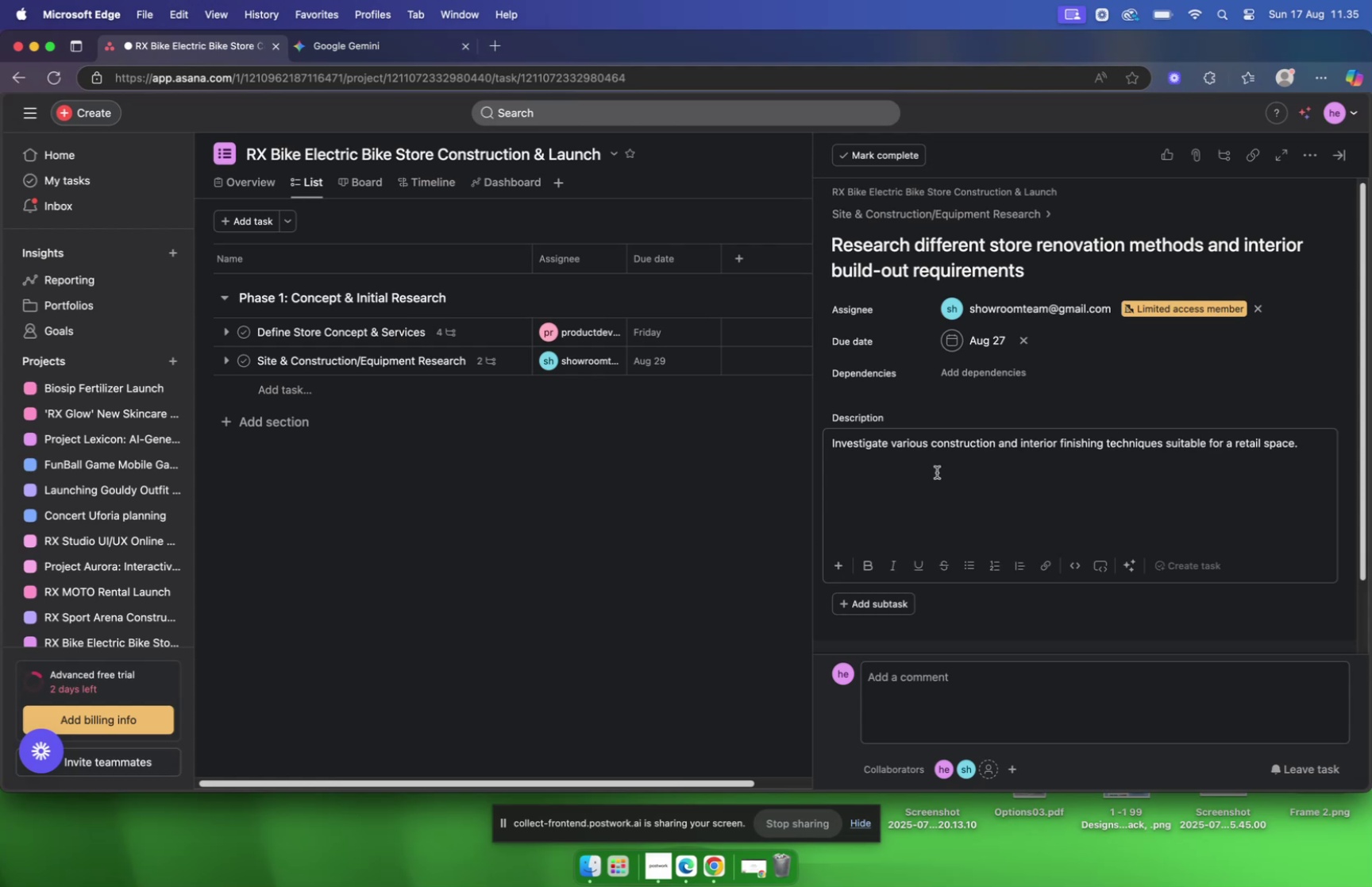 
left_click([942, 213])
 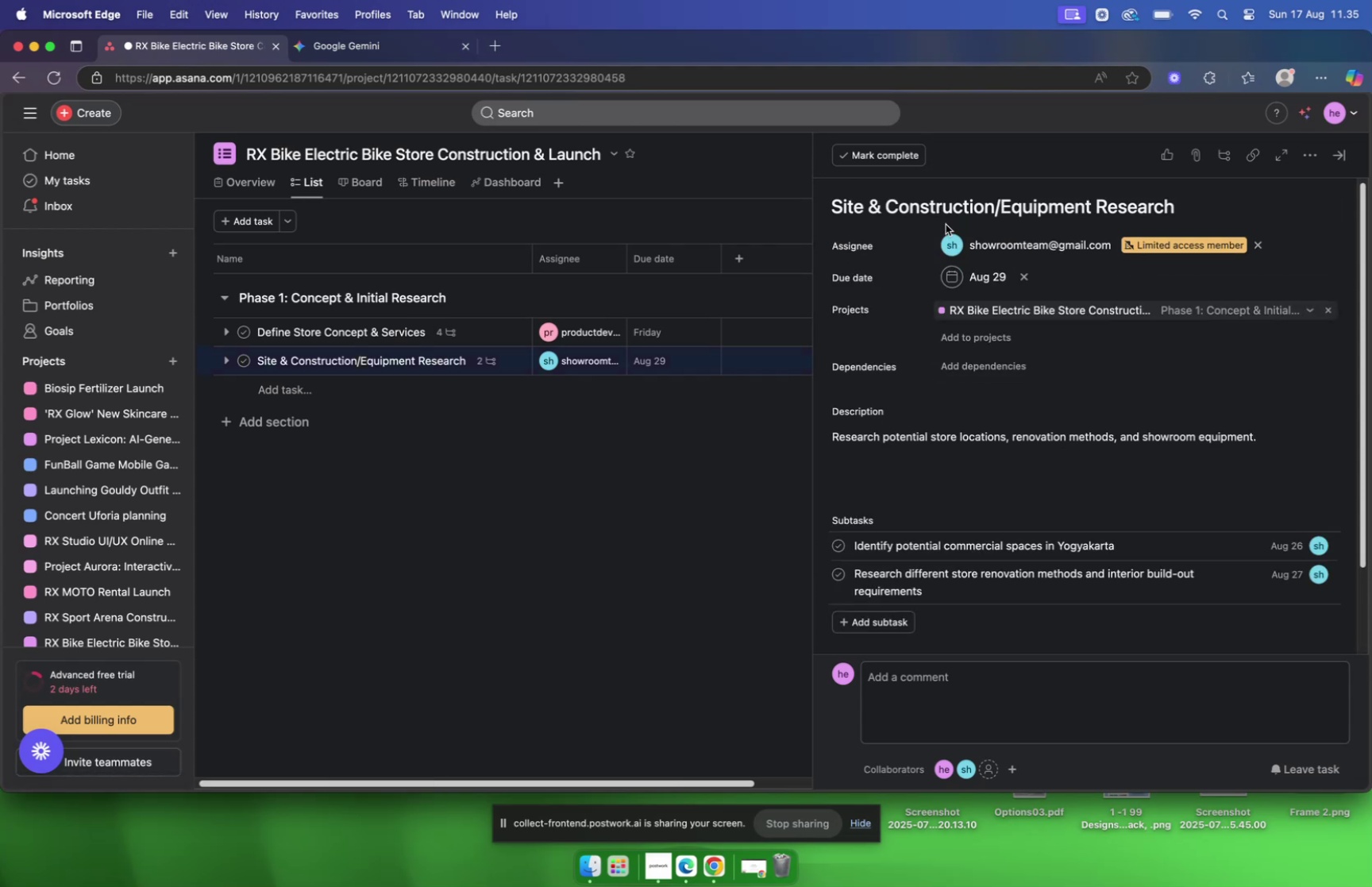 
scroll: coordinate [978, 264], scroll_direction: down, amount: 19.0
 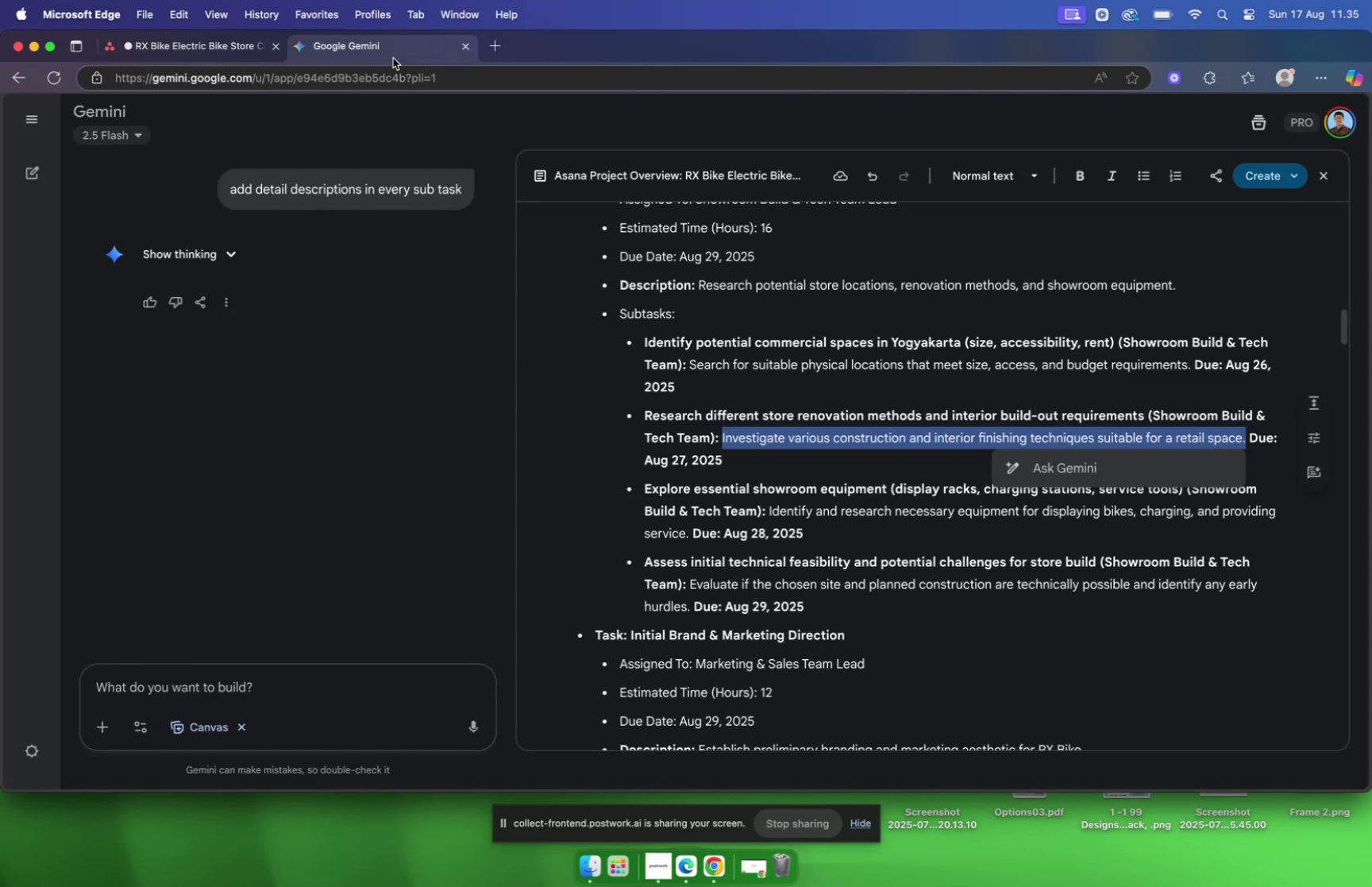 
wait(5.27)
 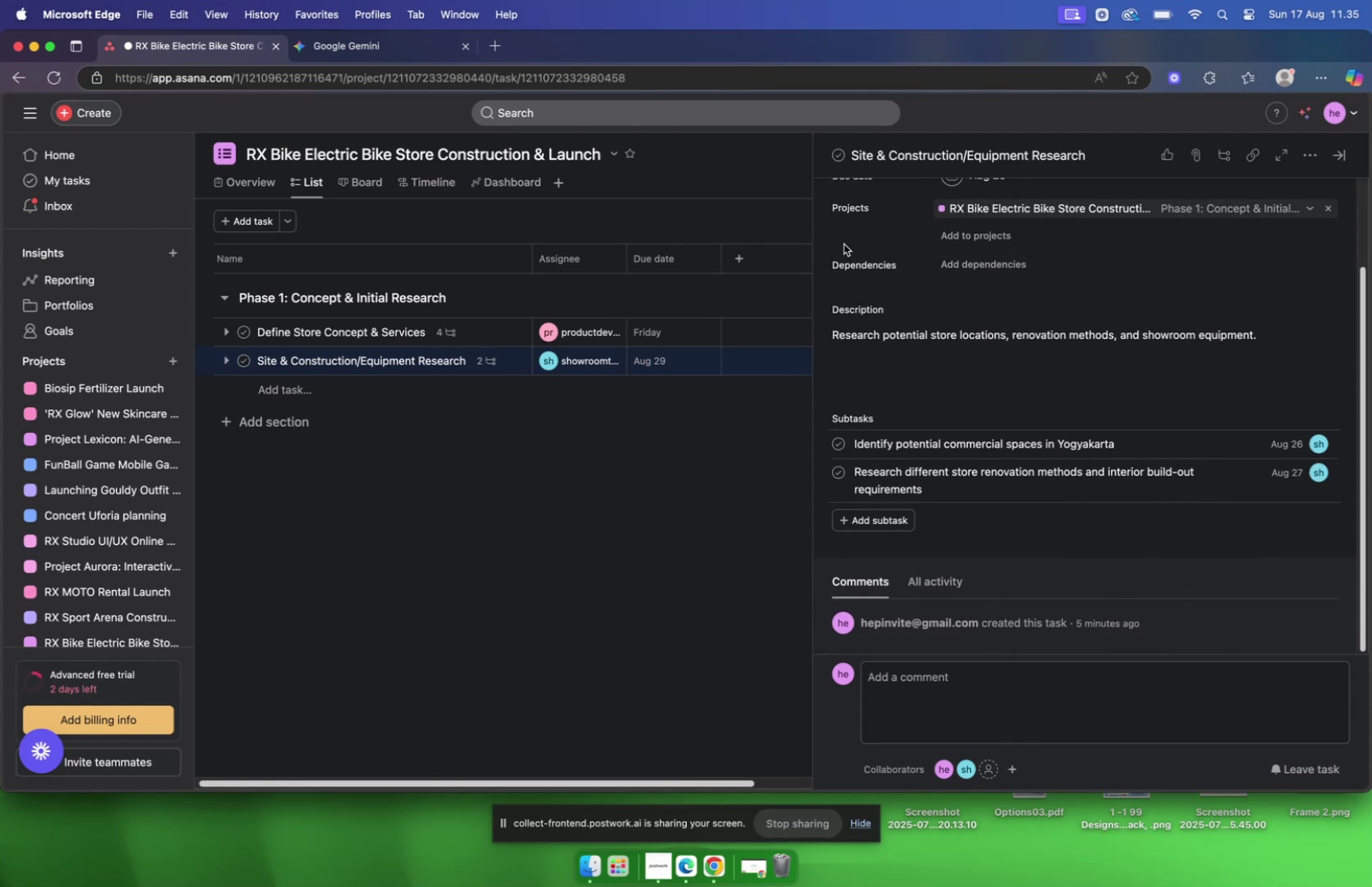 
scroll: coordinate [818, 261], scroll_direction: down, amount: 6.0
 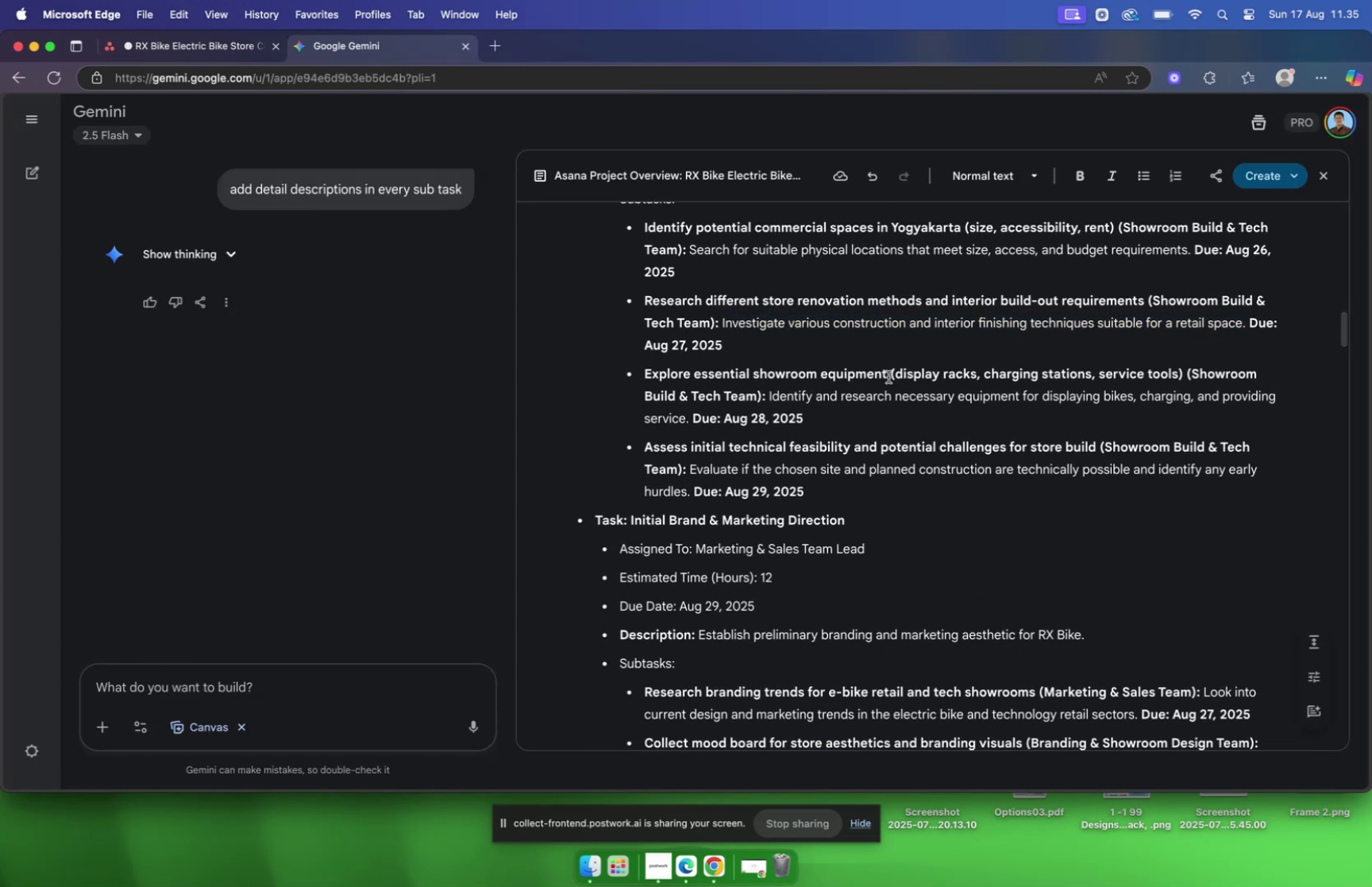 
left_click([887, 377])
 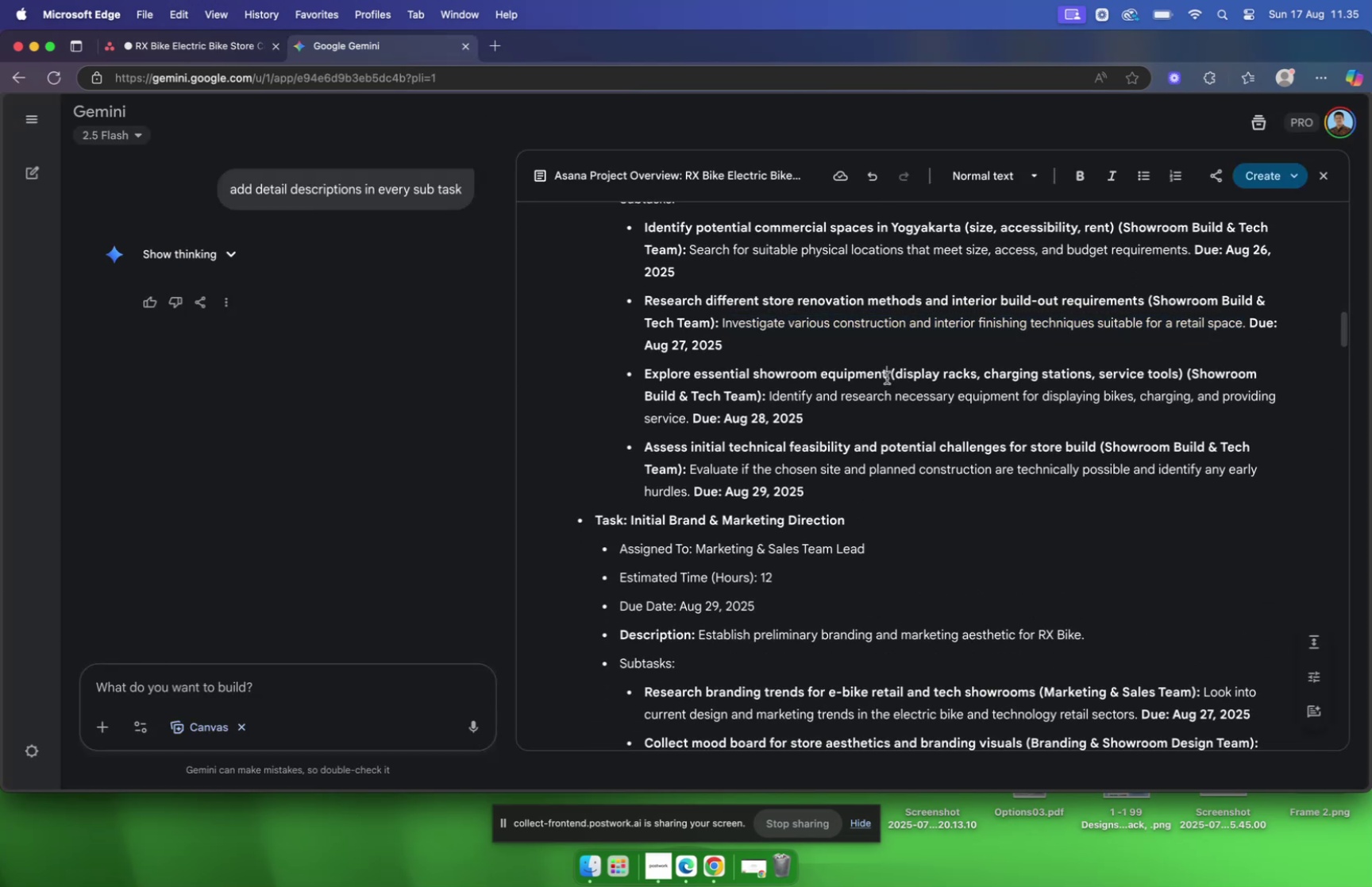 
left_click_drag(start_coordinate=[887, 377], to_coordinate=[648, 382])
 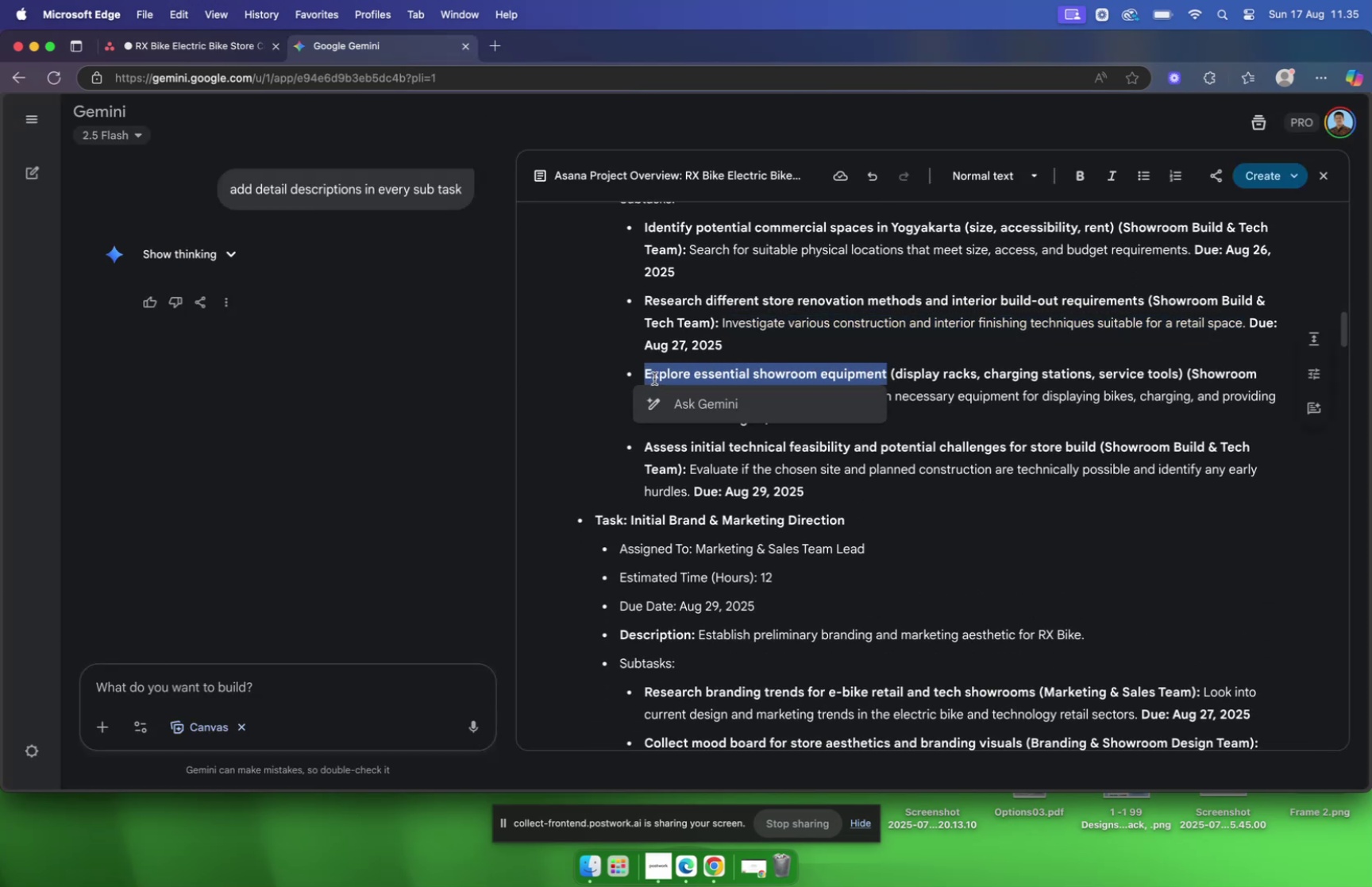 
key(Meta+C)
 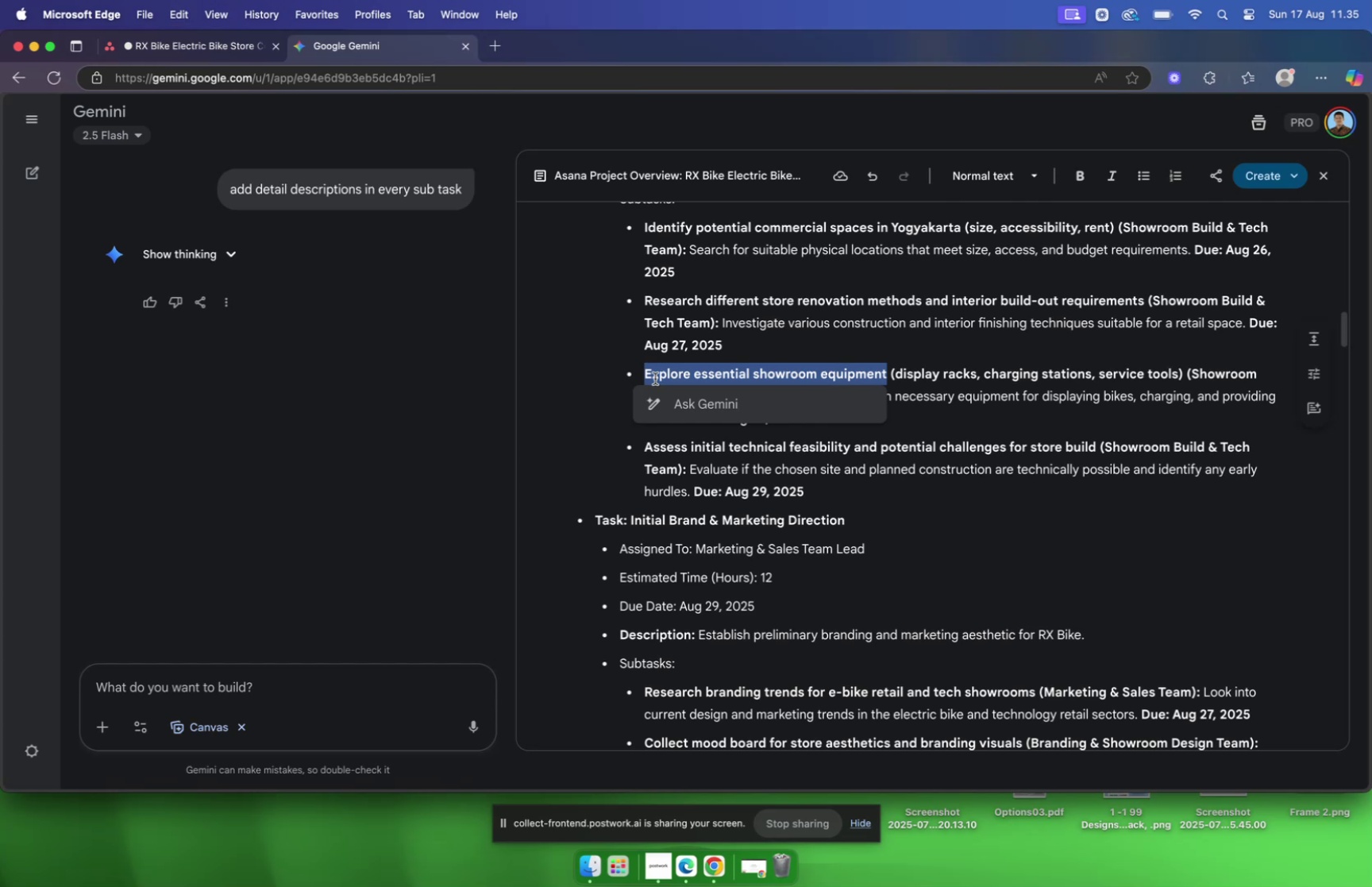 
key(Meta+C)
 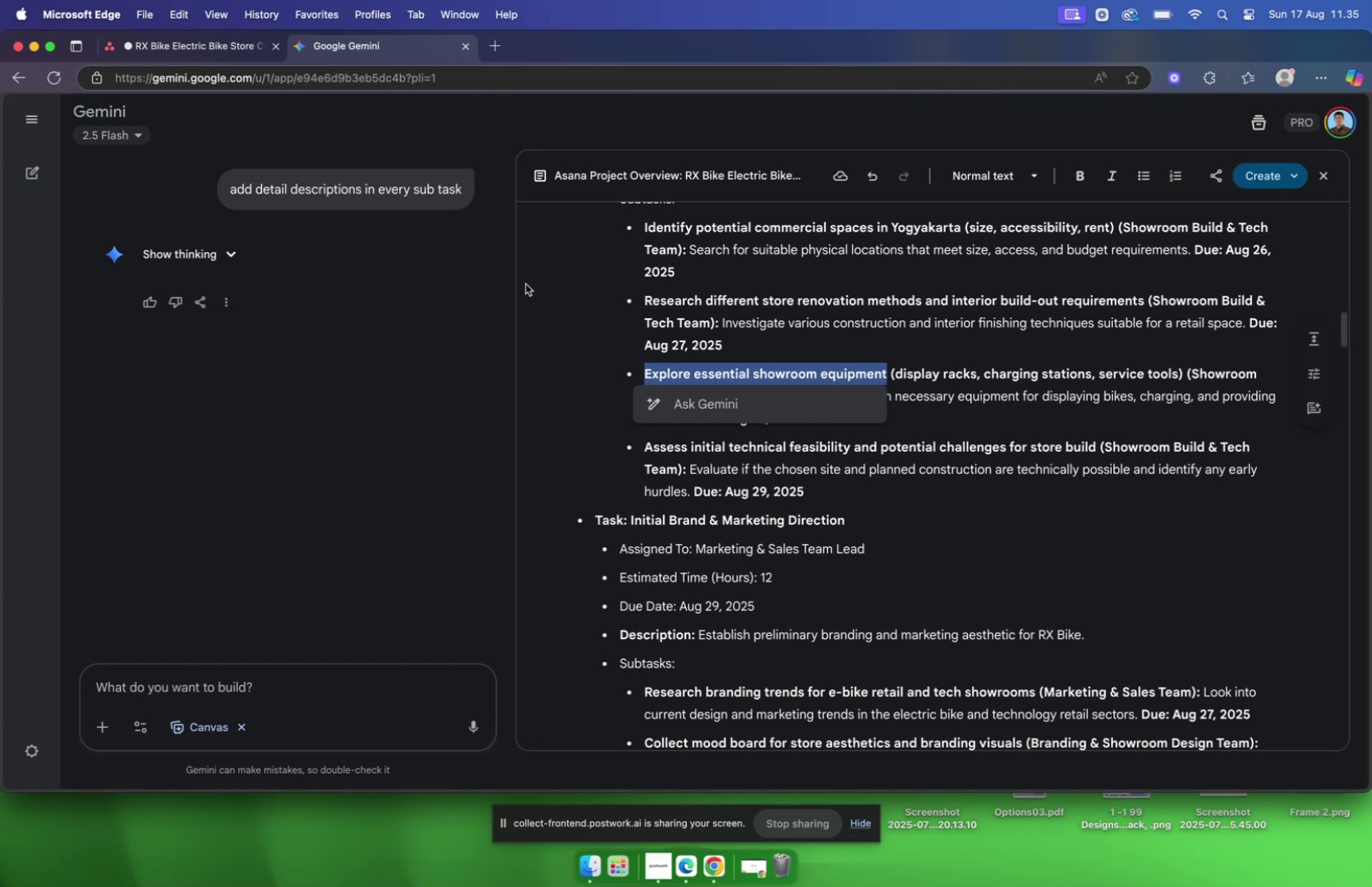 
left_click([210, 57])
 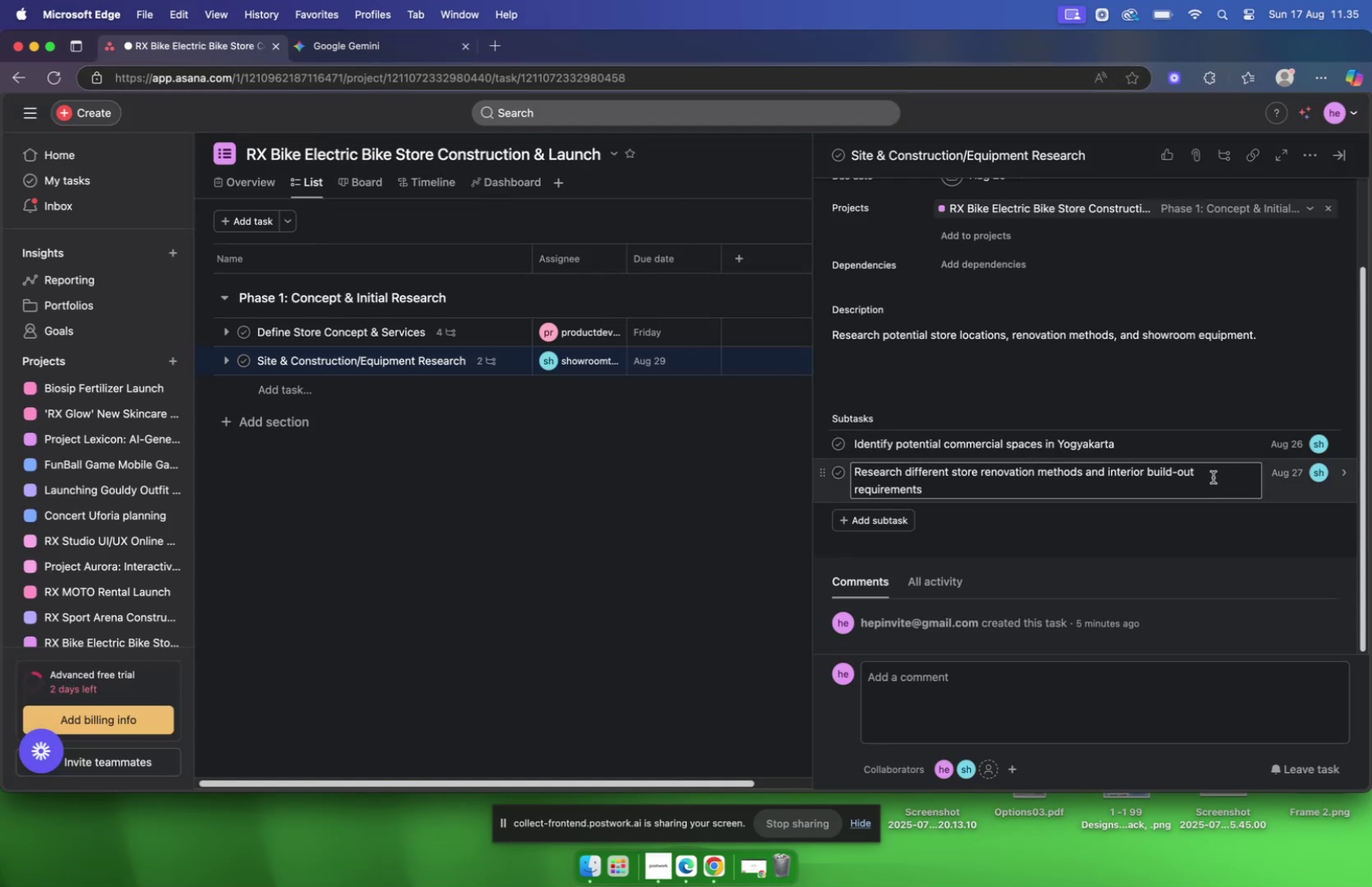 
left_click([1172, 482])
 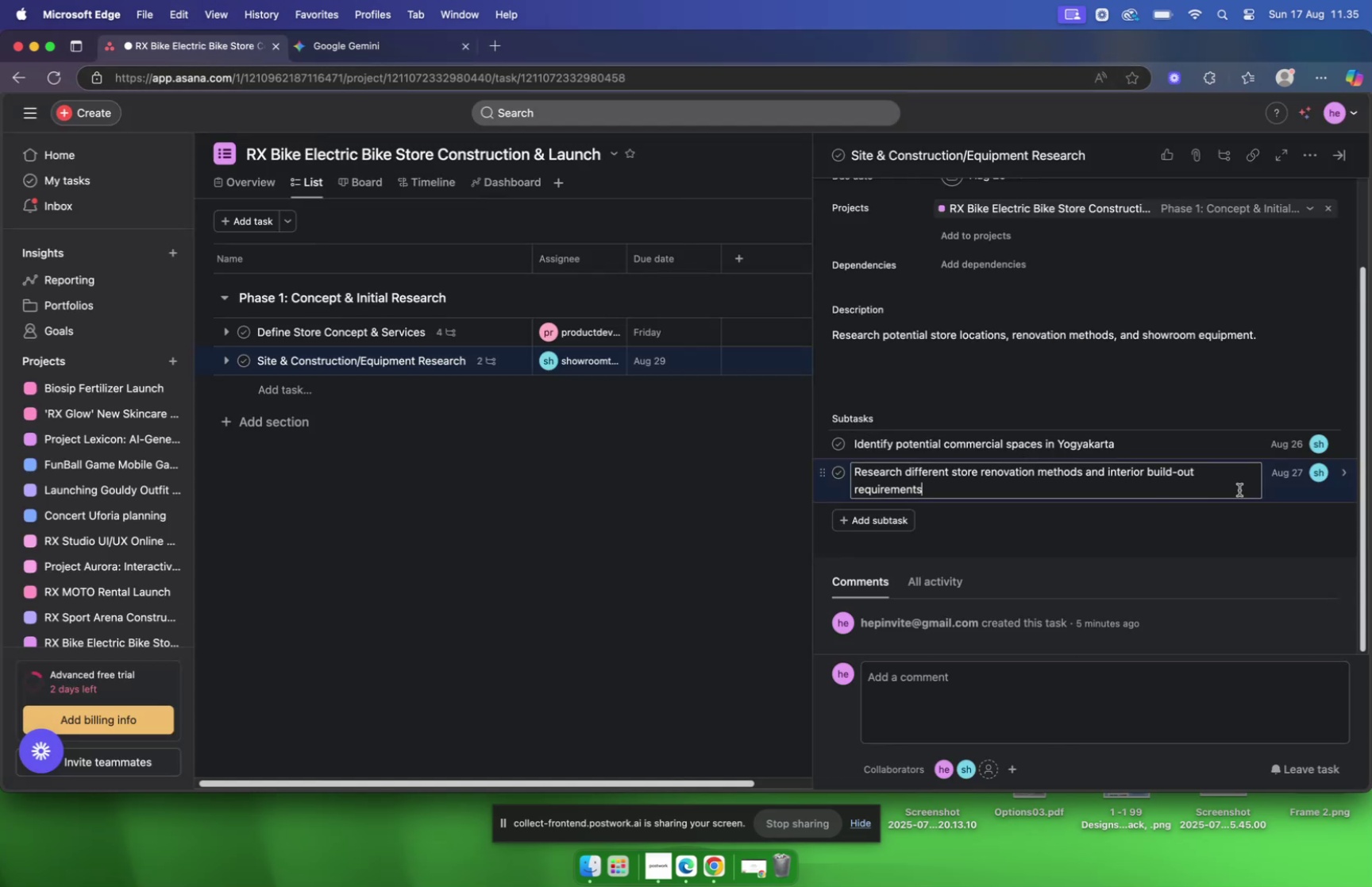 
left_click([1293, 495])
 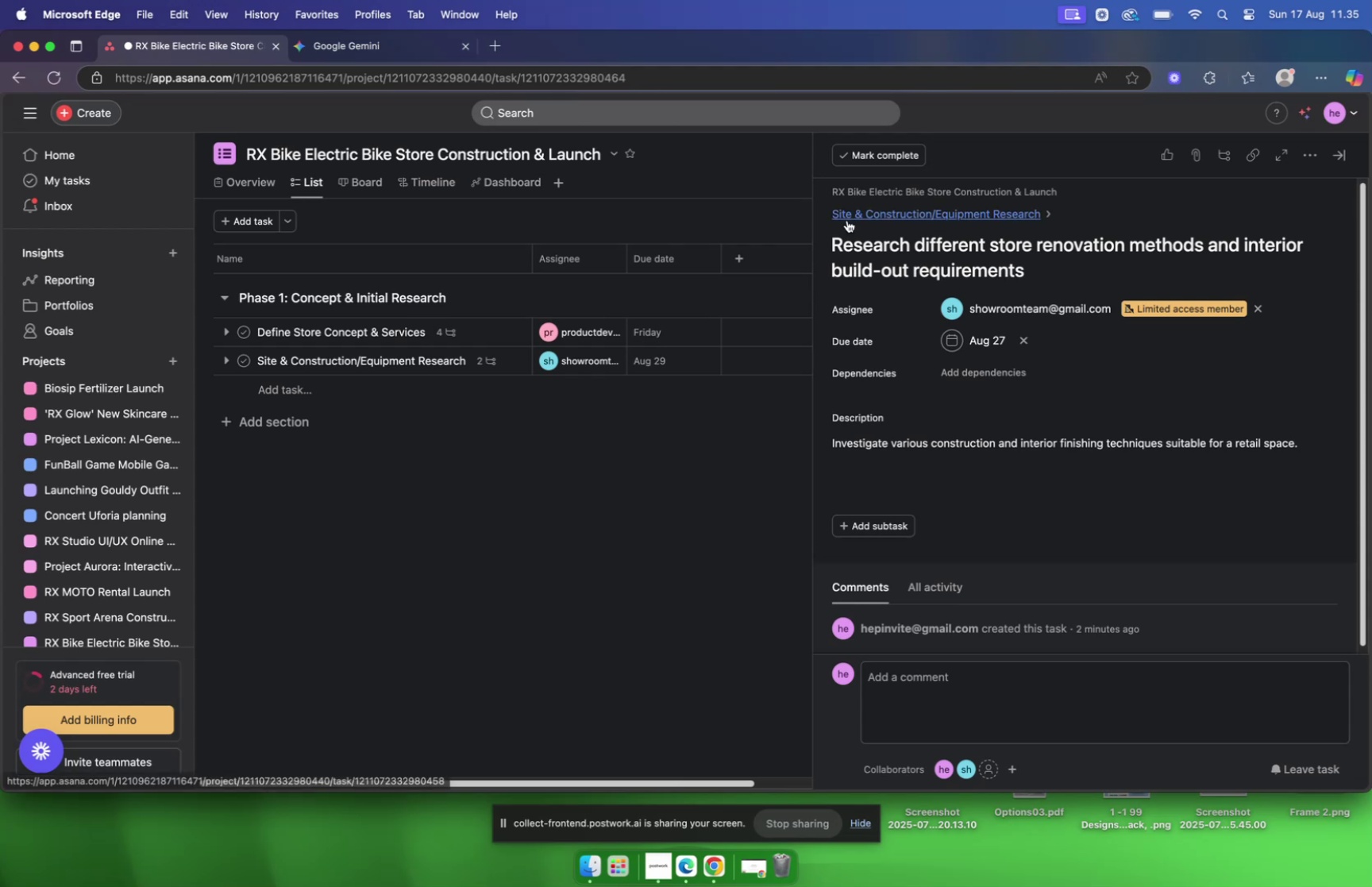 
left_click([847, 220])
 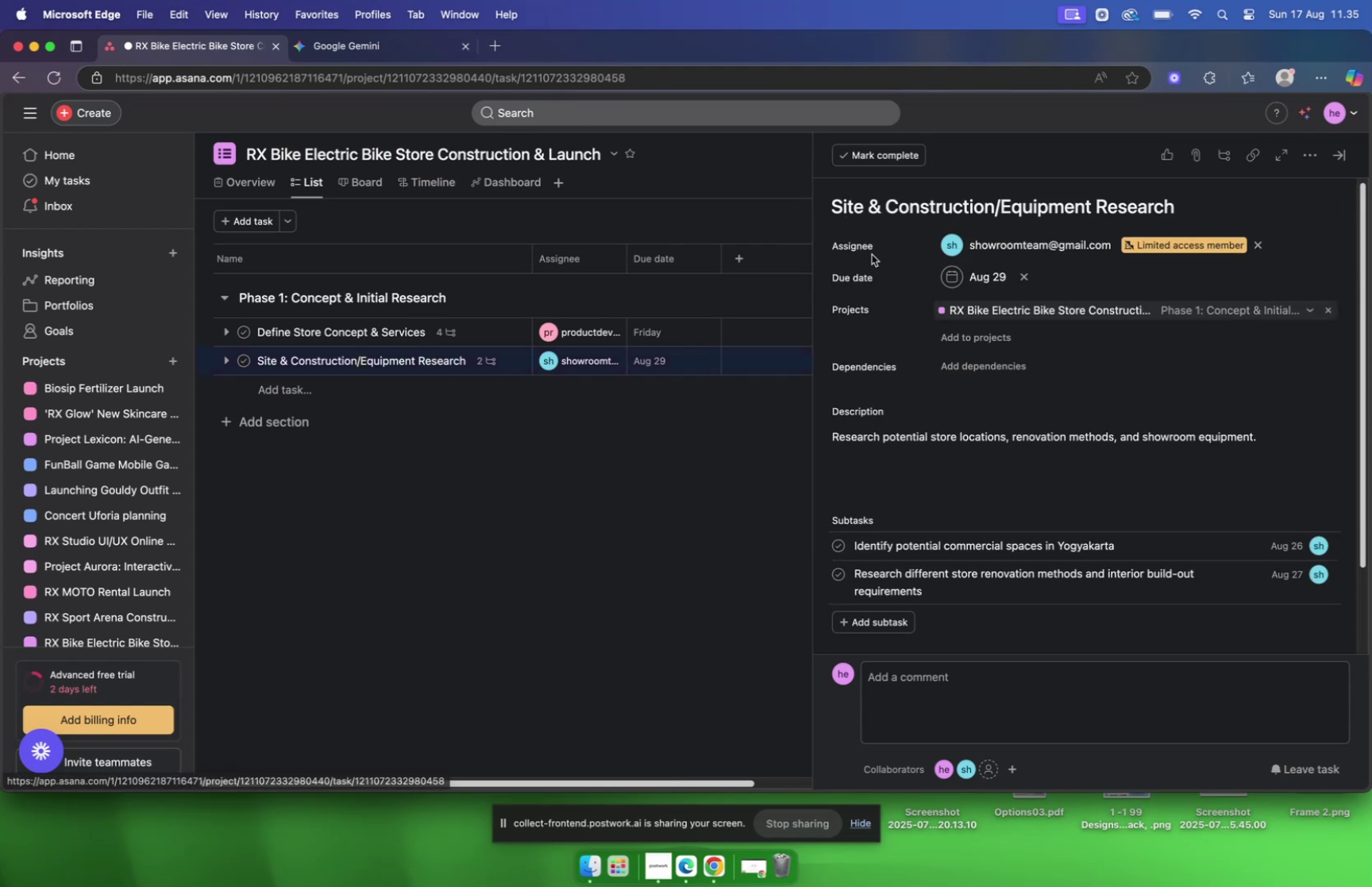 
scroll: coordinate [928, 318], scroll_direction: down, amount: 6.0
 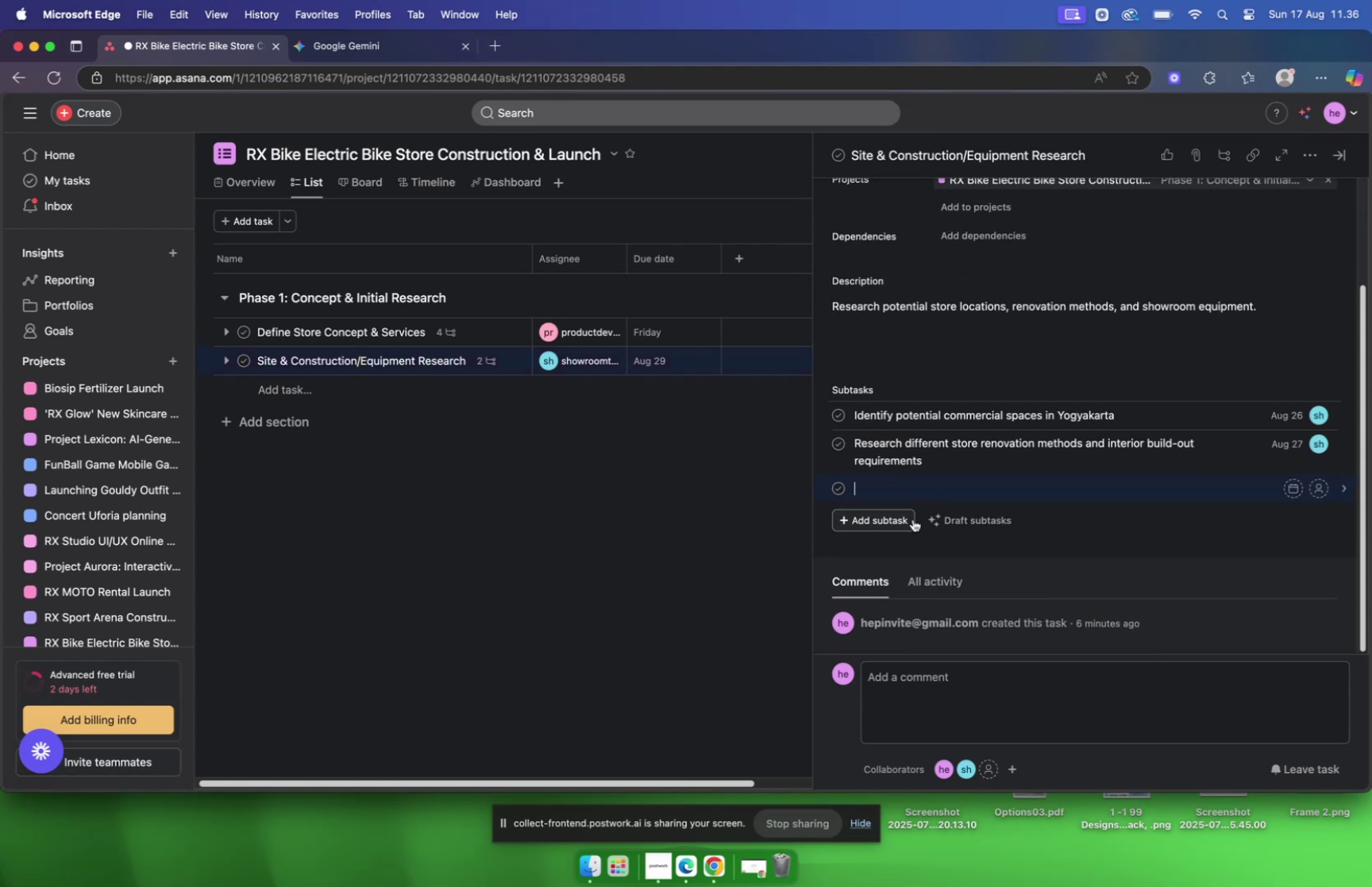 
key(Meta+V)
 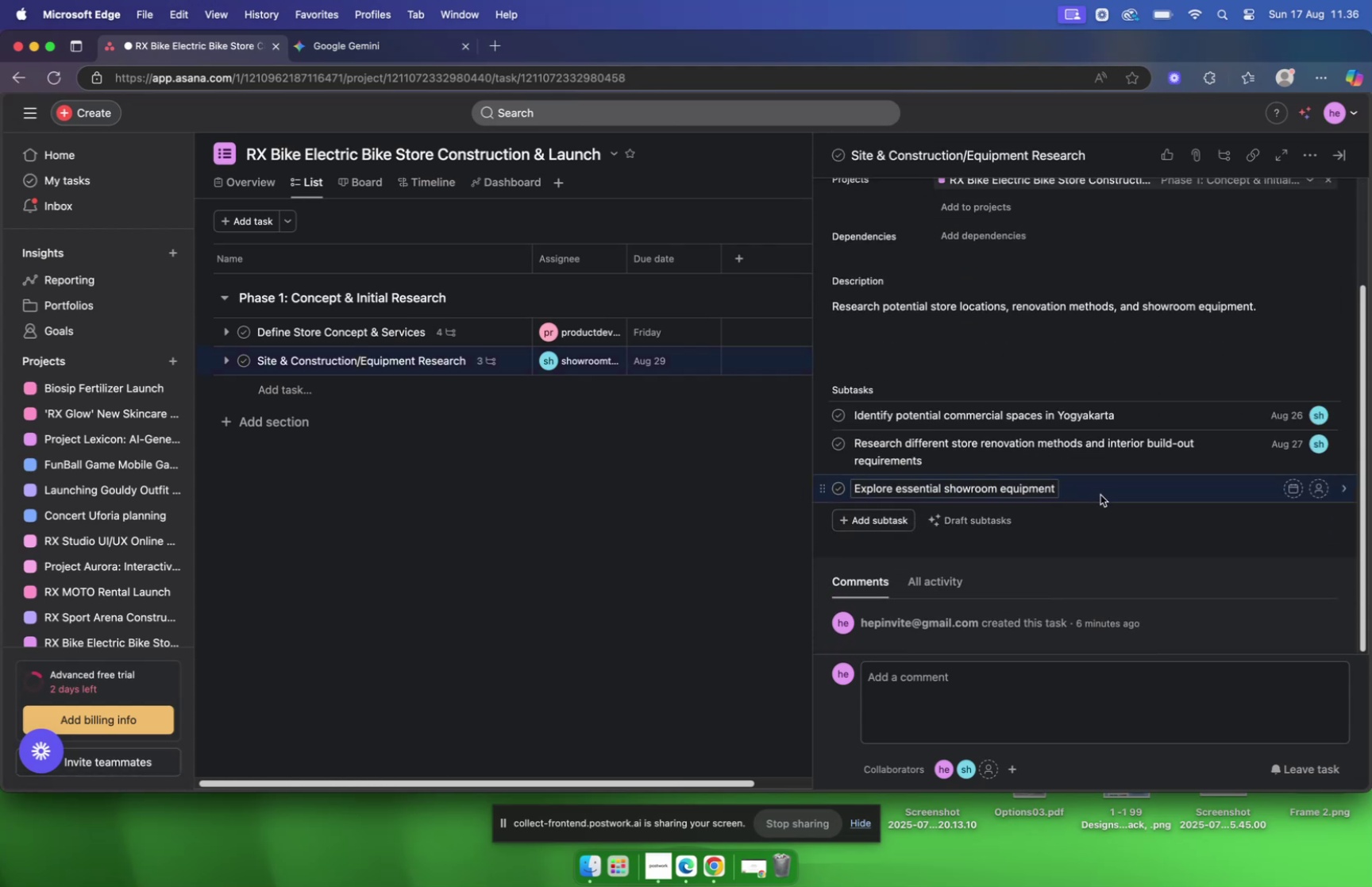 
left_click([1100, 494])
 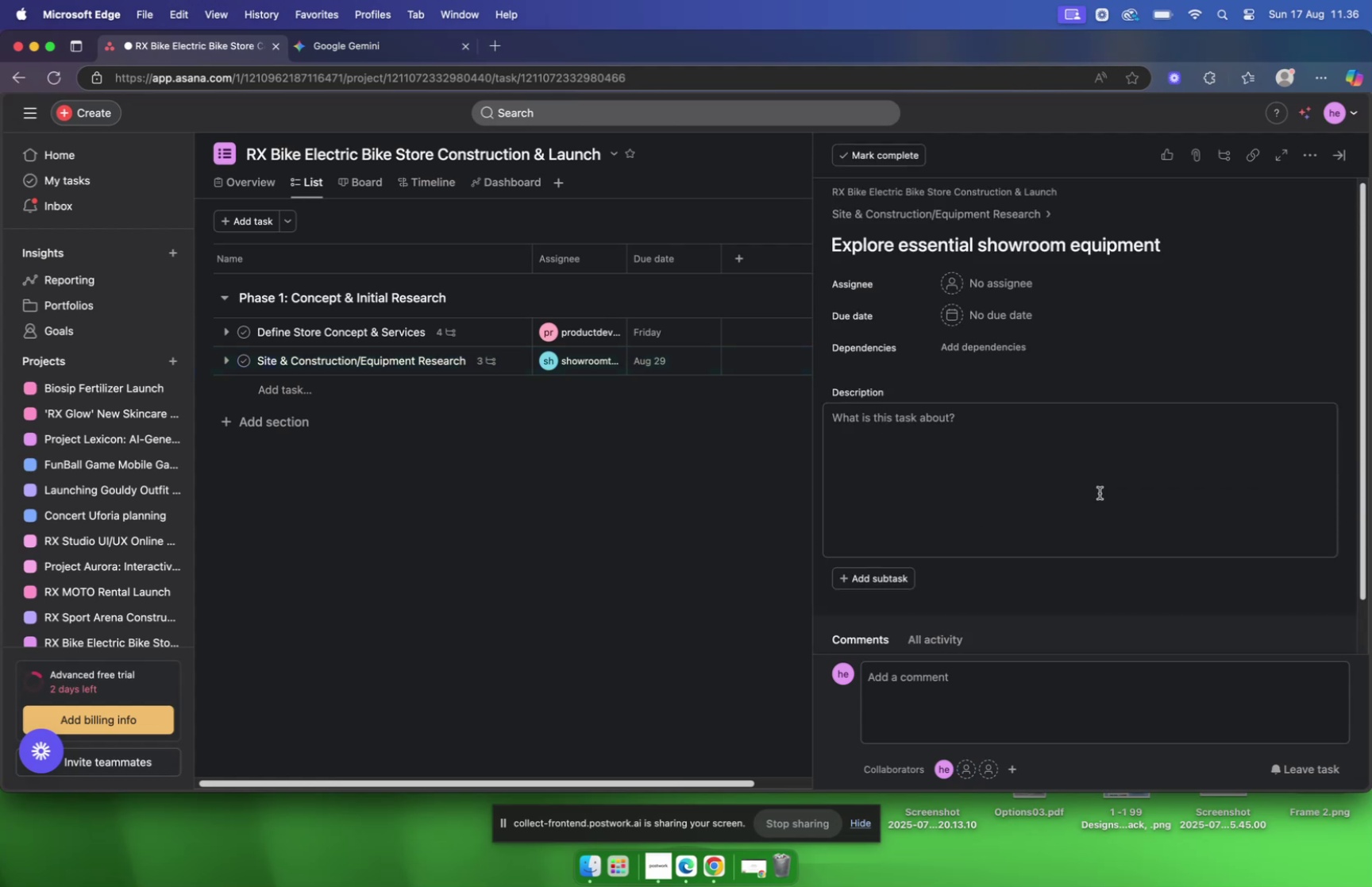 
scroll: coordinate [1093, 481], scroll_direction: down, amount: 12.0
 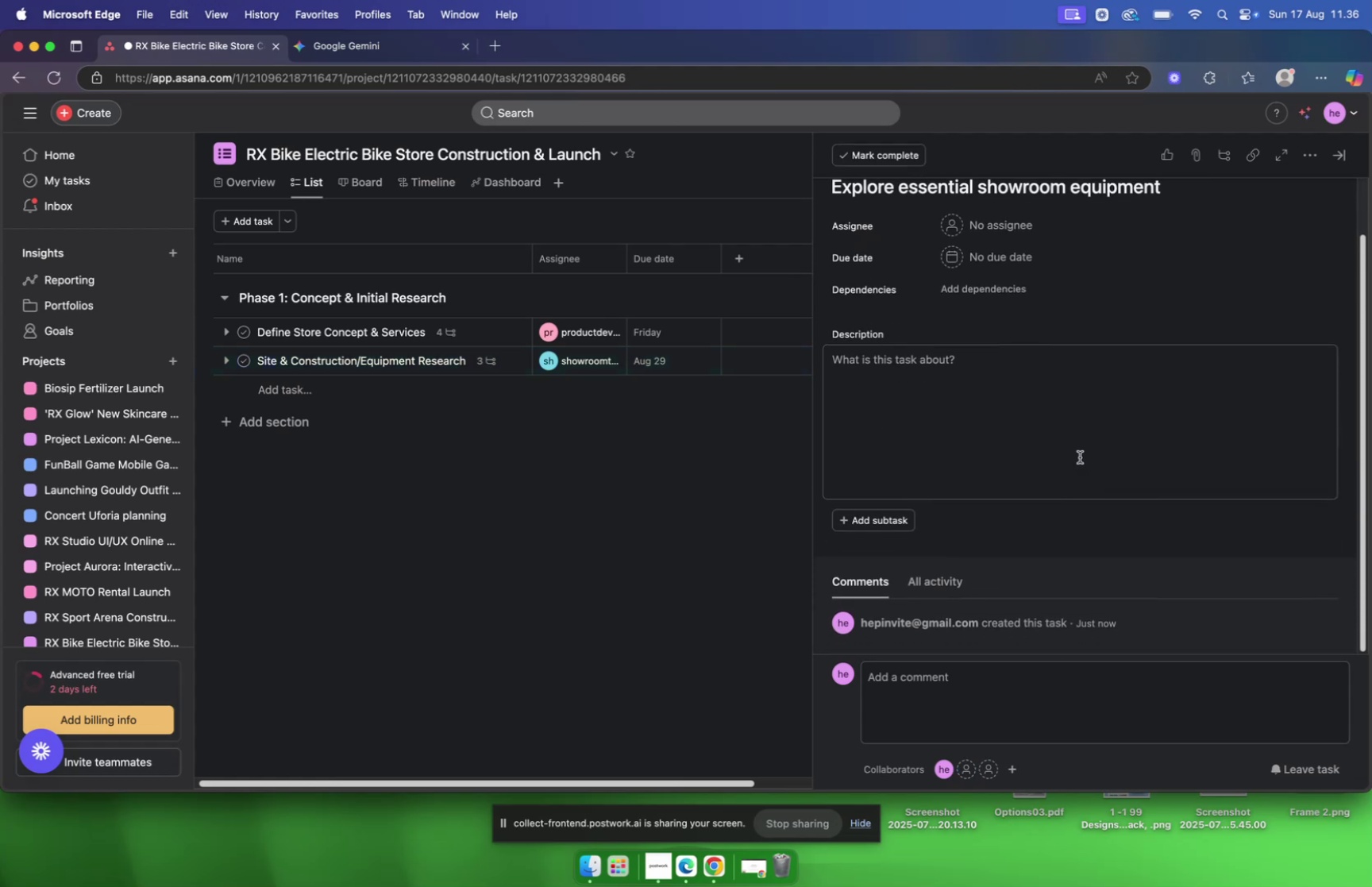 
scroll: coordinate [1081, 457], scroll_direction: up, amount: 56.0
 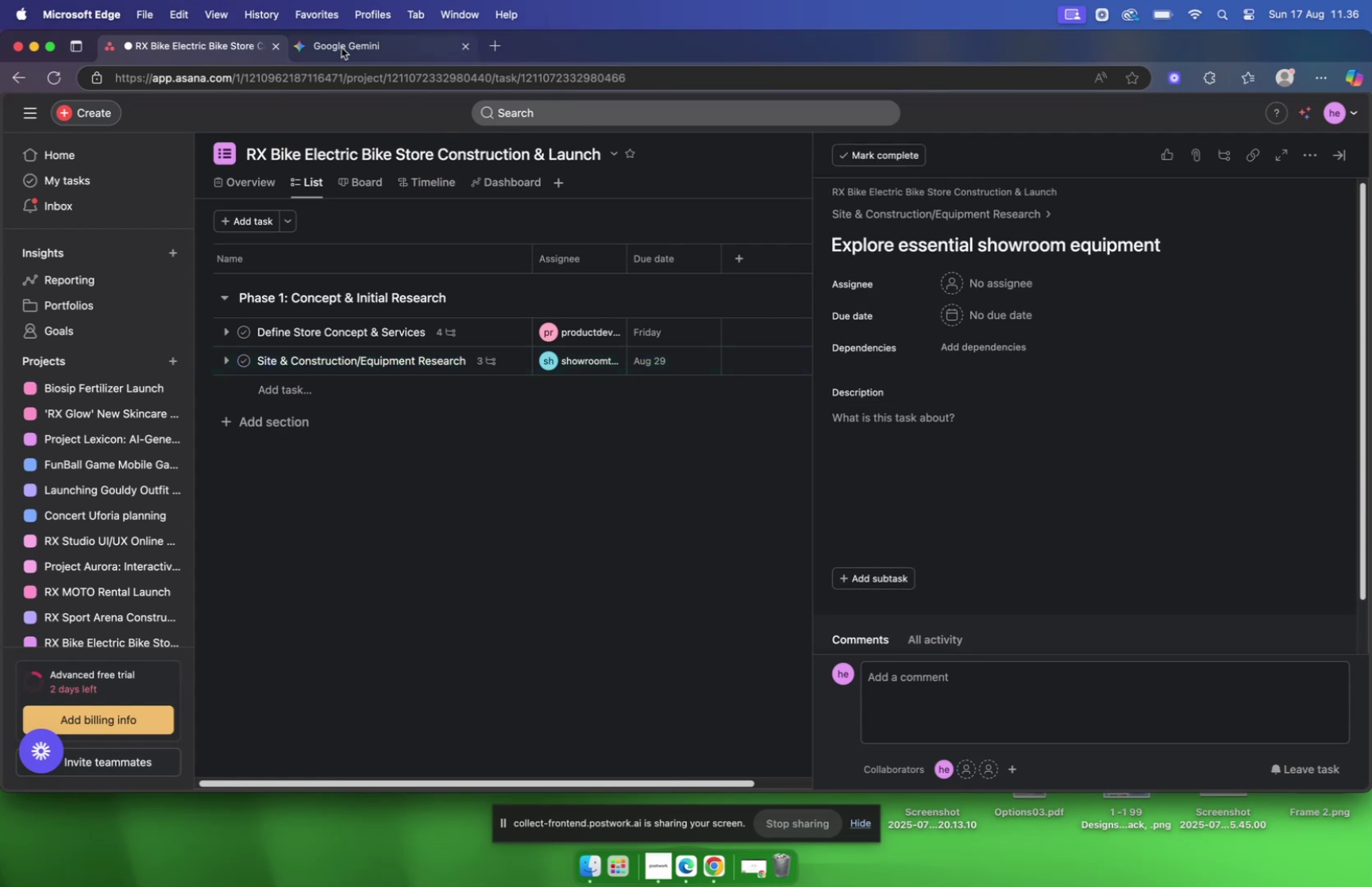 
wait(5.25)
 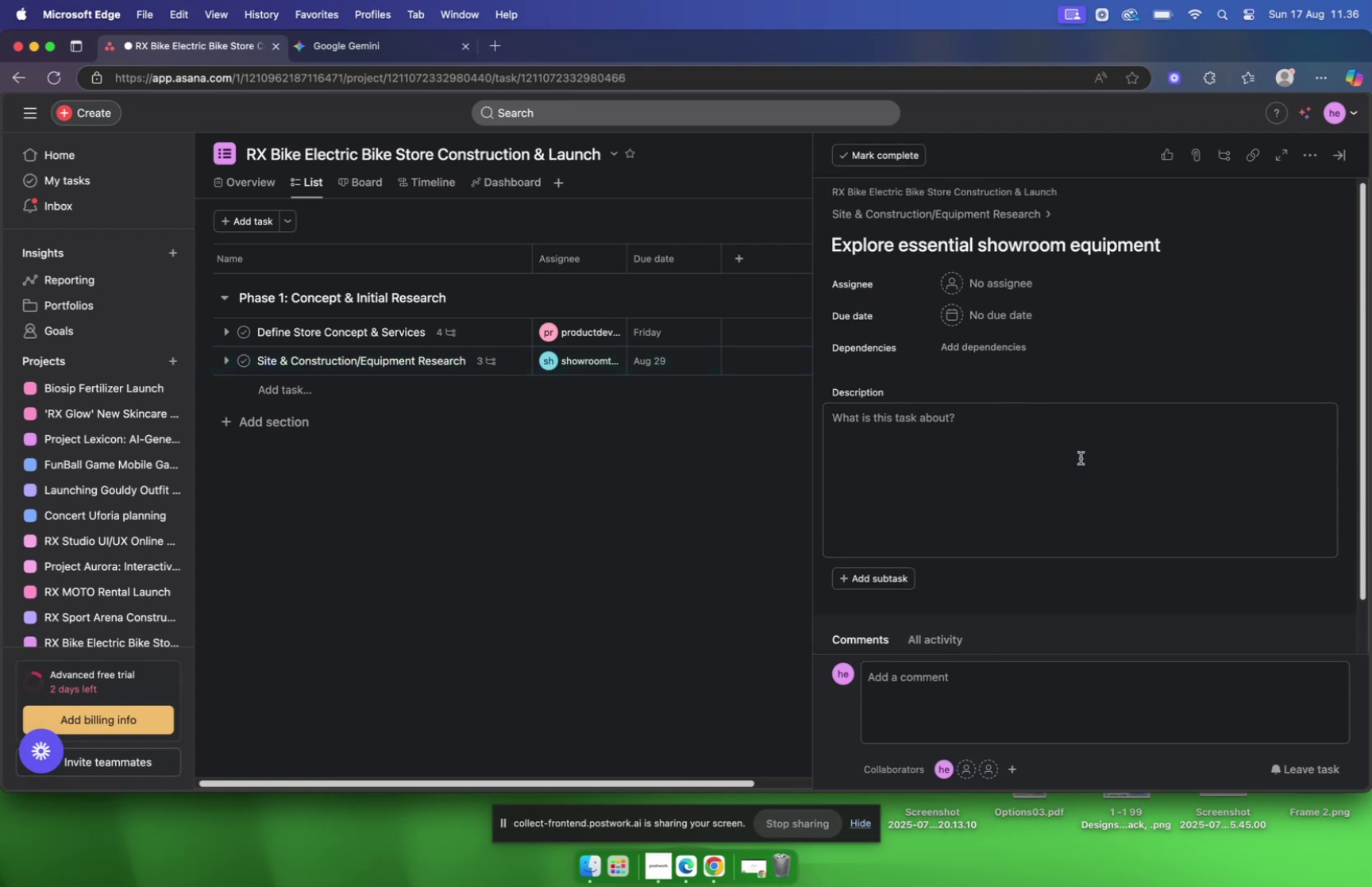 
left_click([341, 48])
 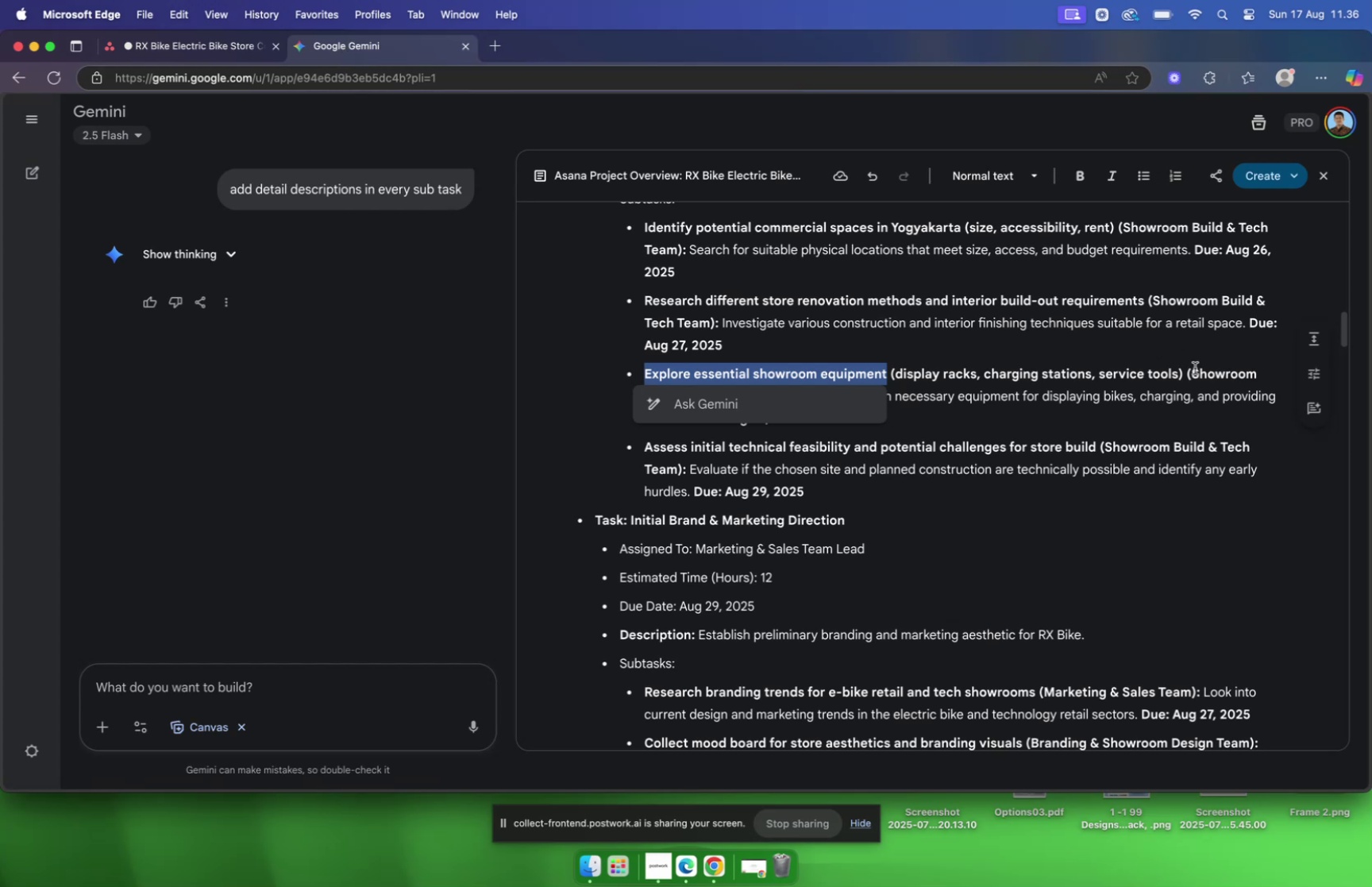 
double_click([1224, 371])
 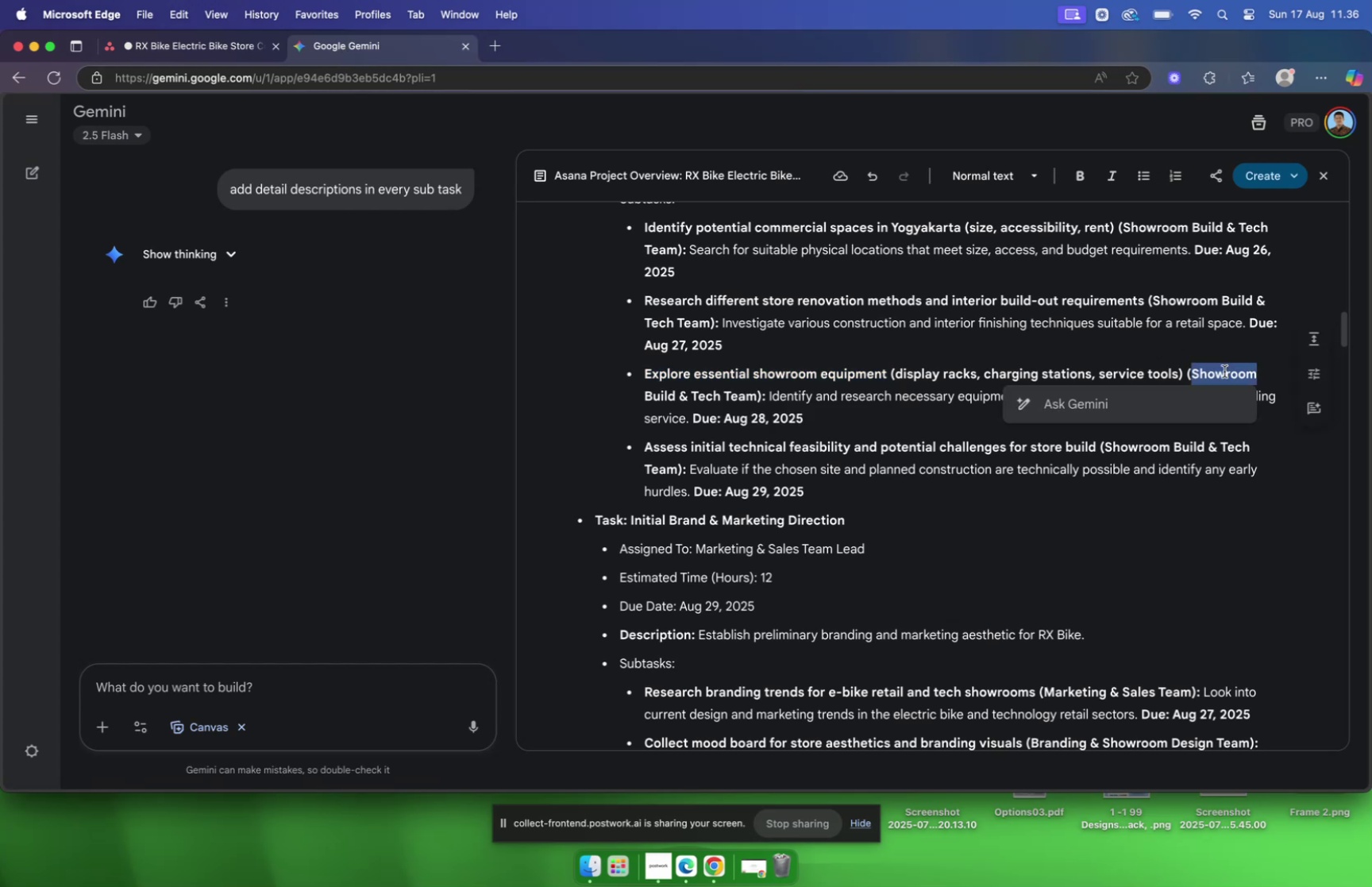 
triple_click([1224, 371])
 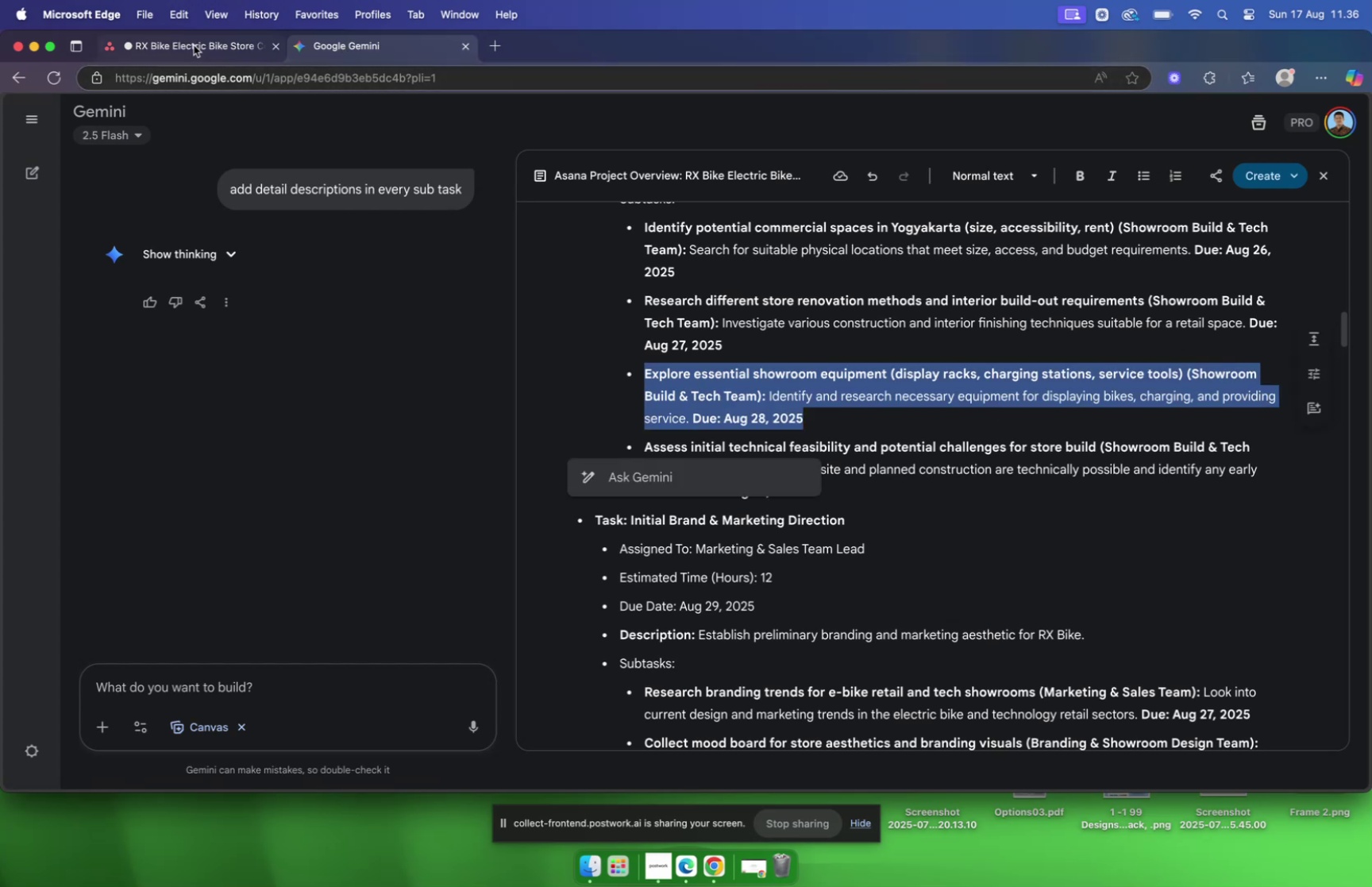 
wait(7.63)
 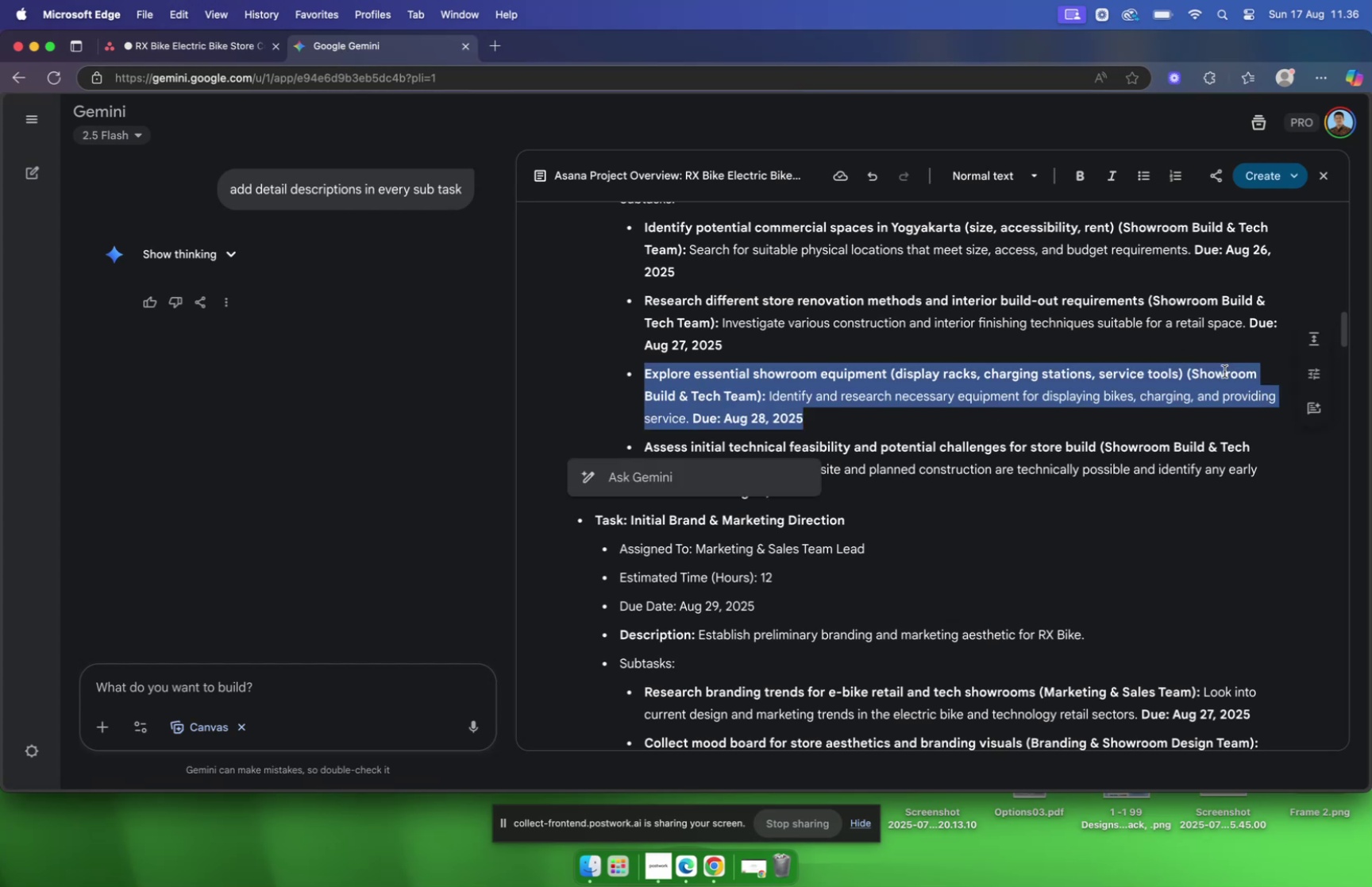 
left_click([193, 45])
 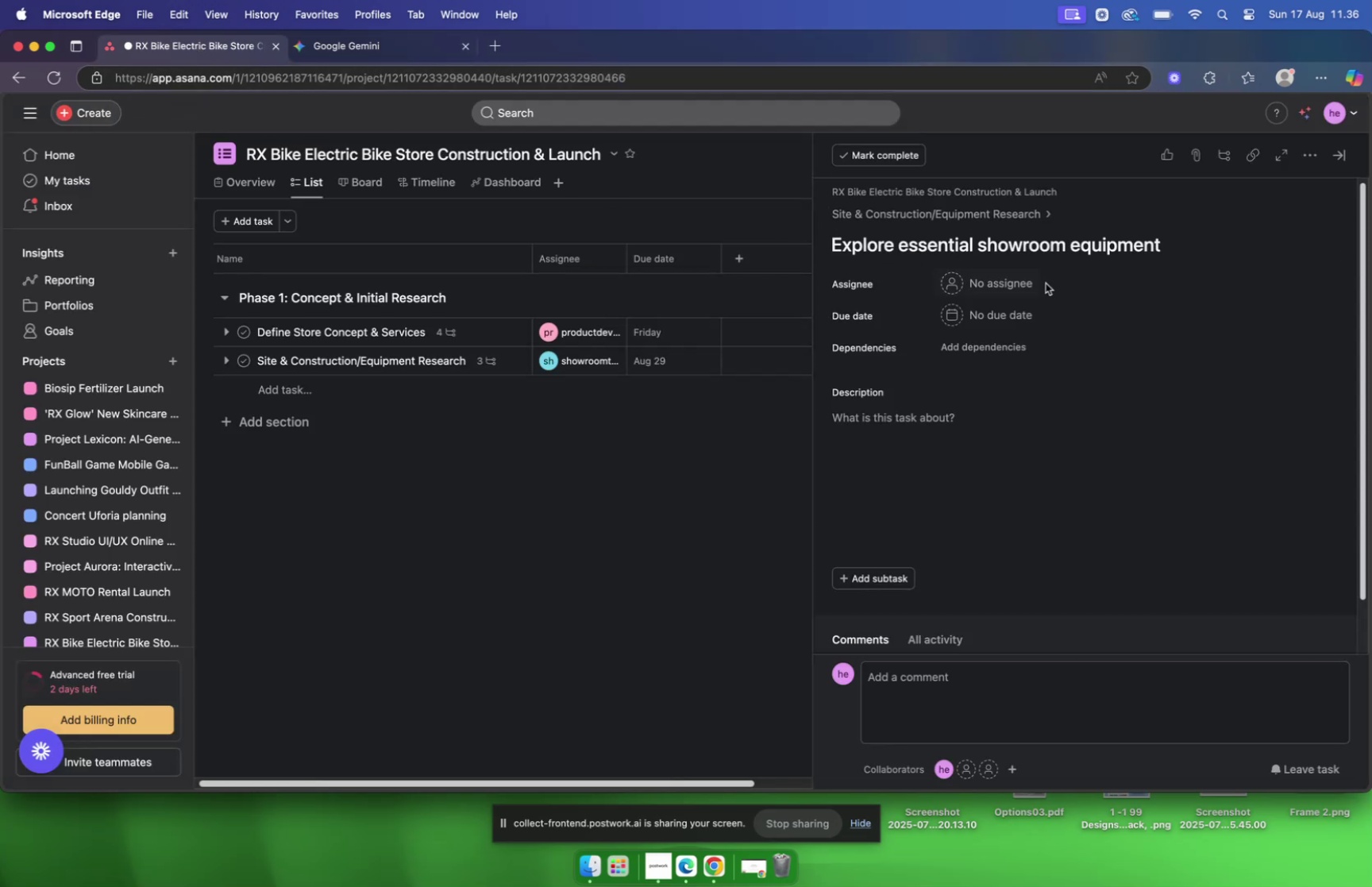 
left_click([999, 285])
 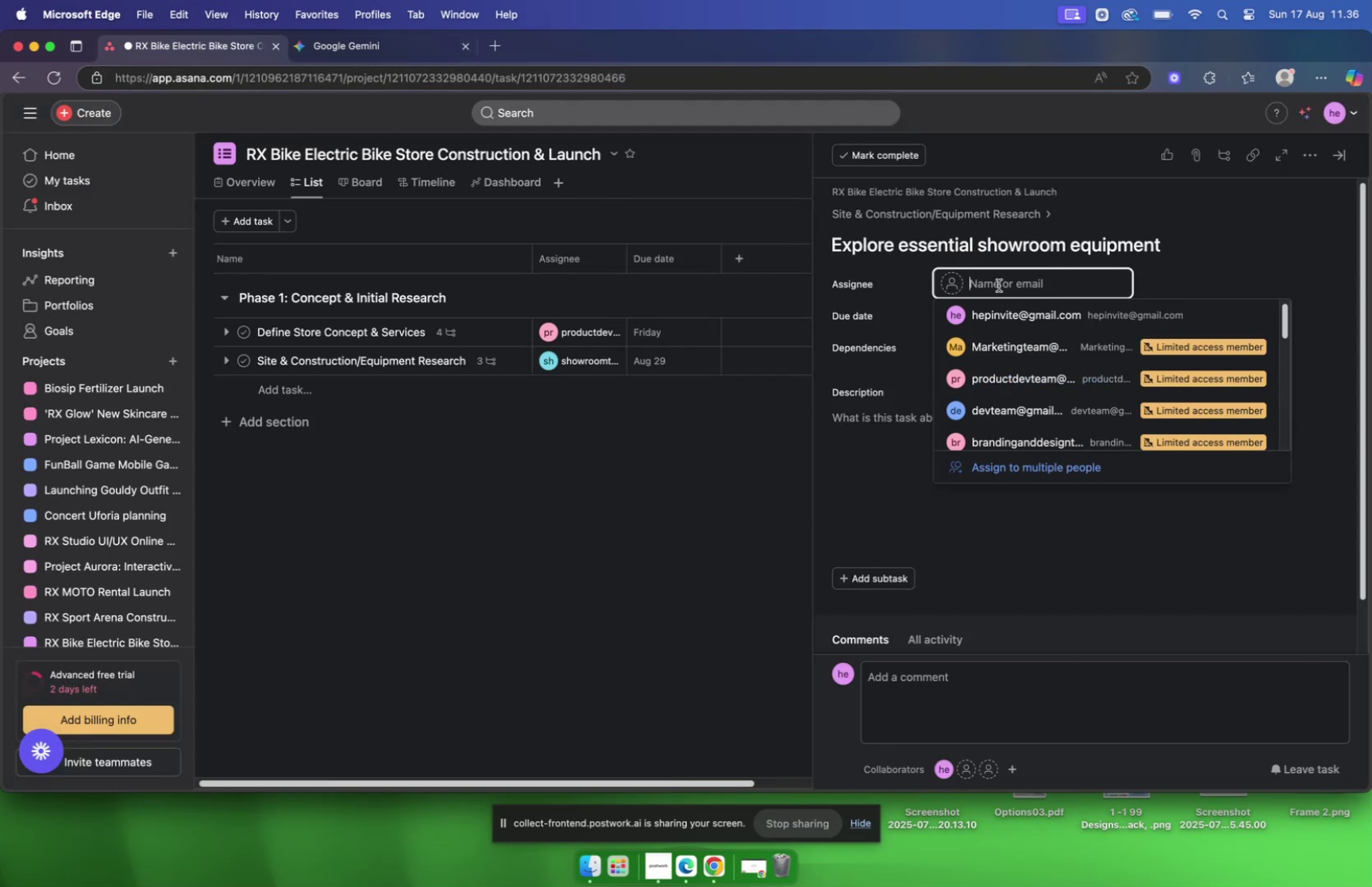 
type(showrii)
key(Backspace)
key(Backspace)
 